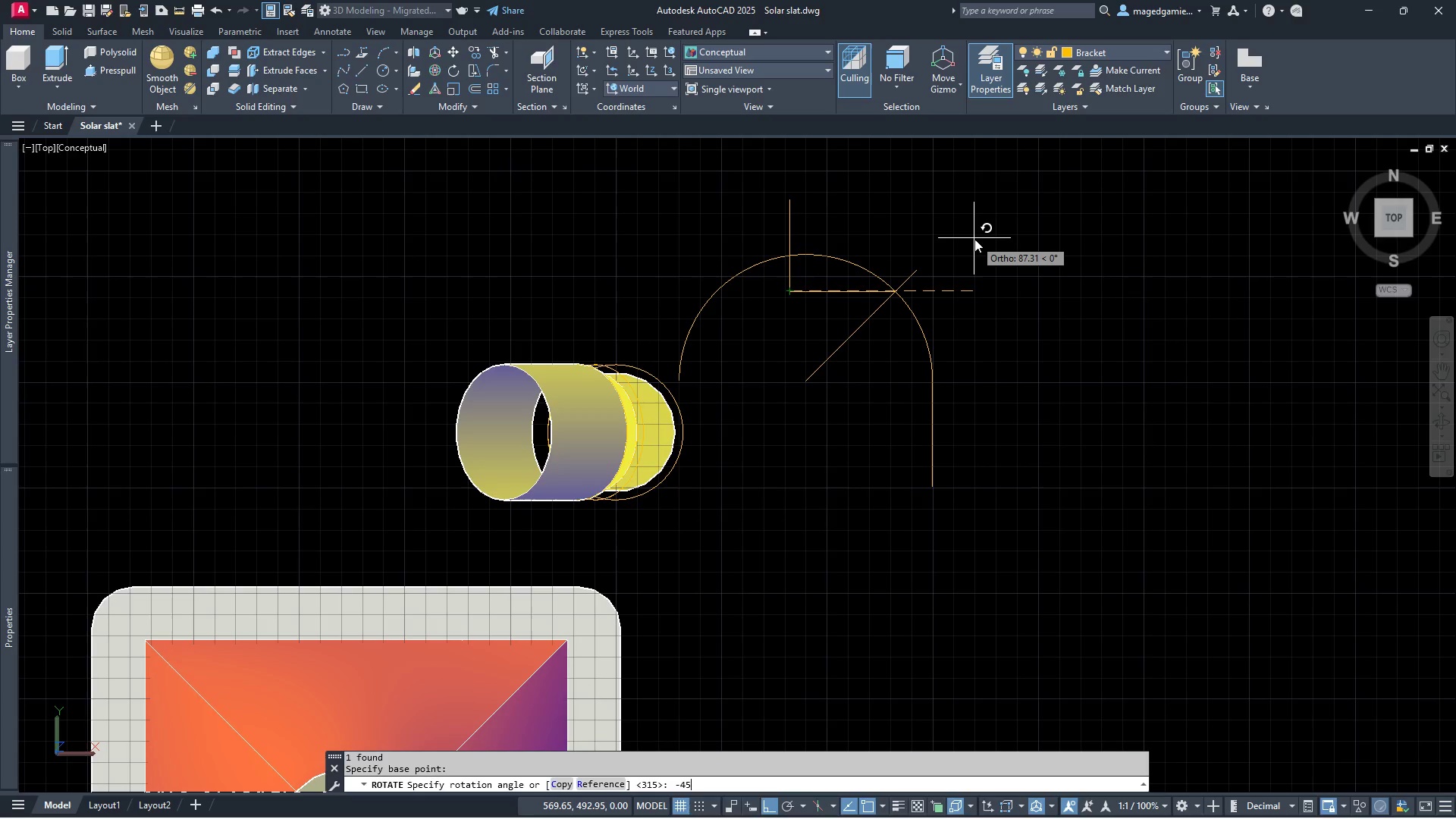 
key(Enter)
 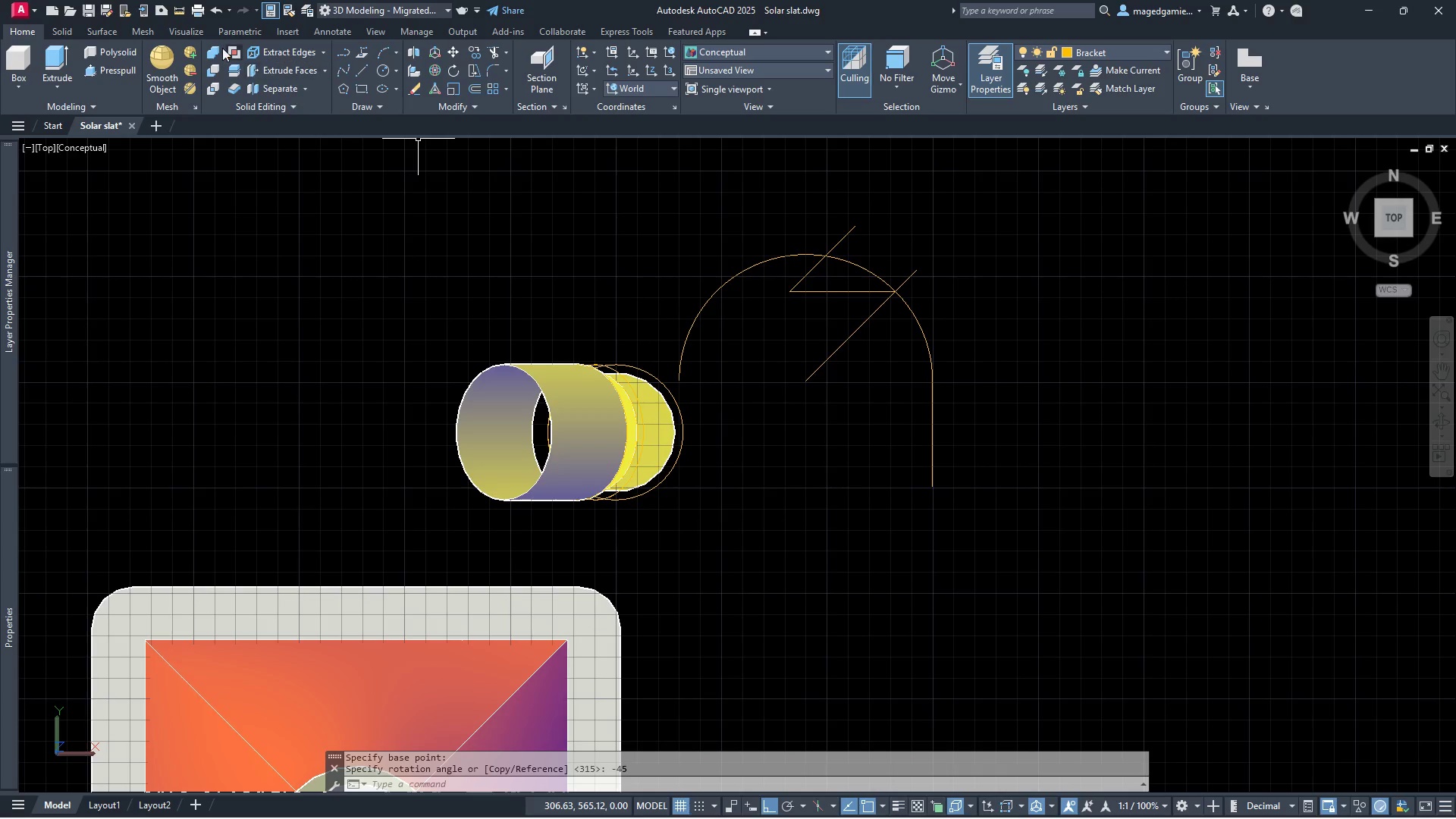 
left_click([215, 8])
 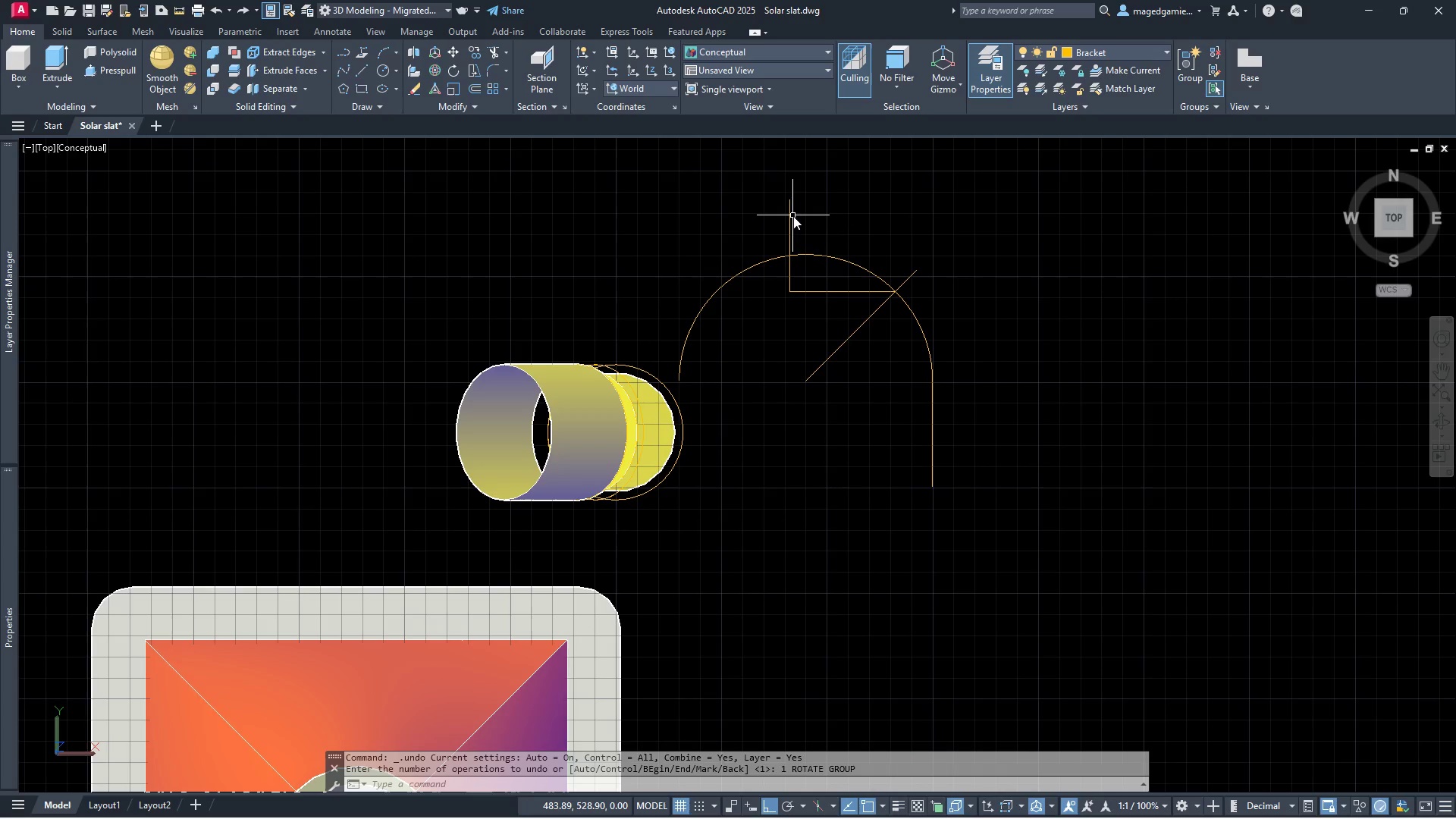 
left_click([790, 216])
 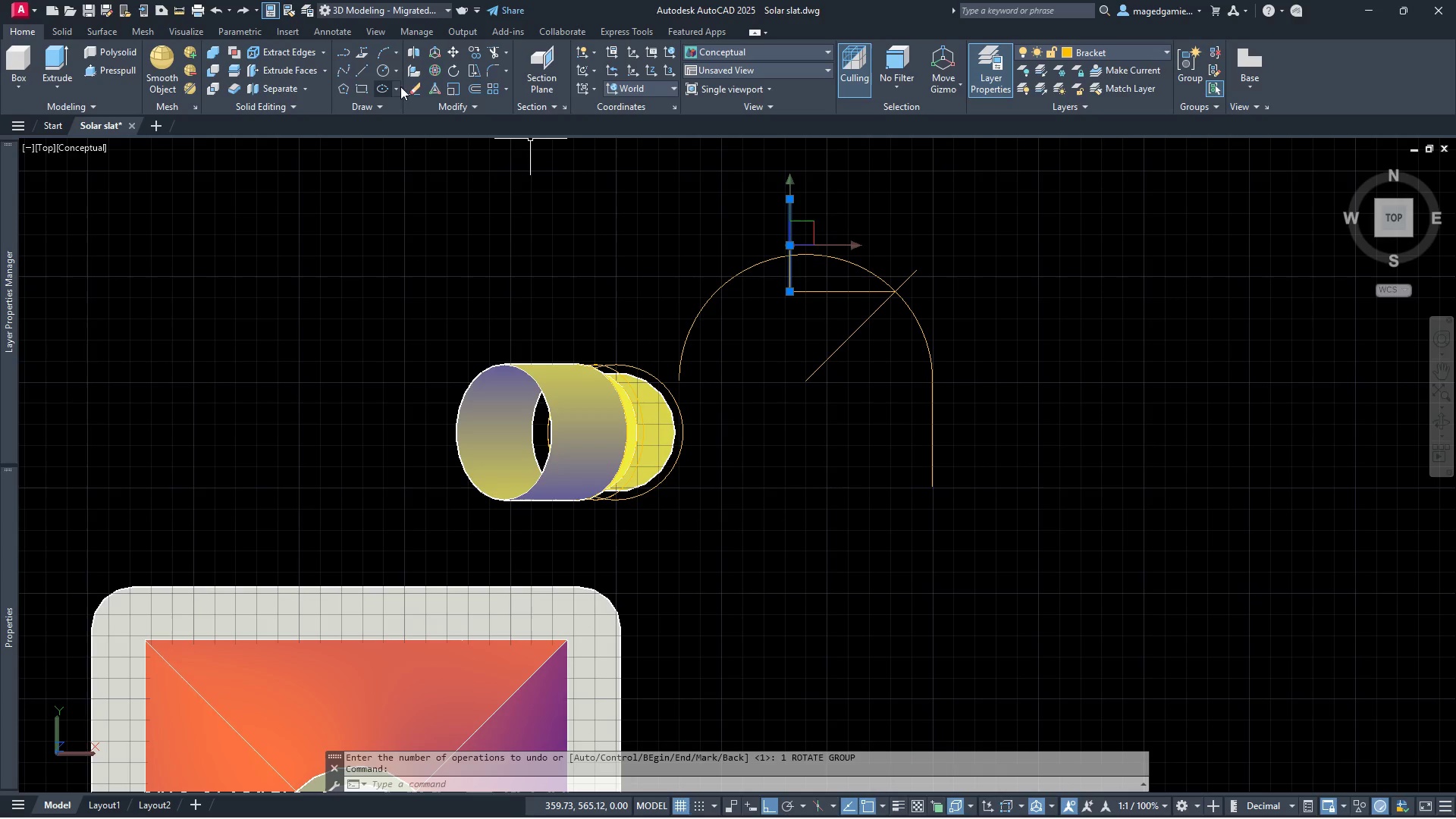 
left_click([454, 70])
 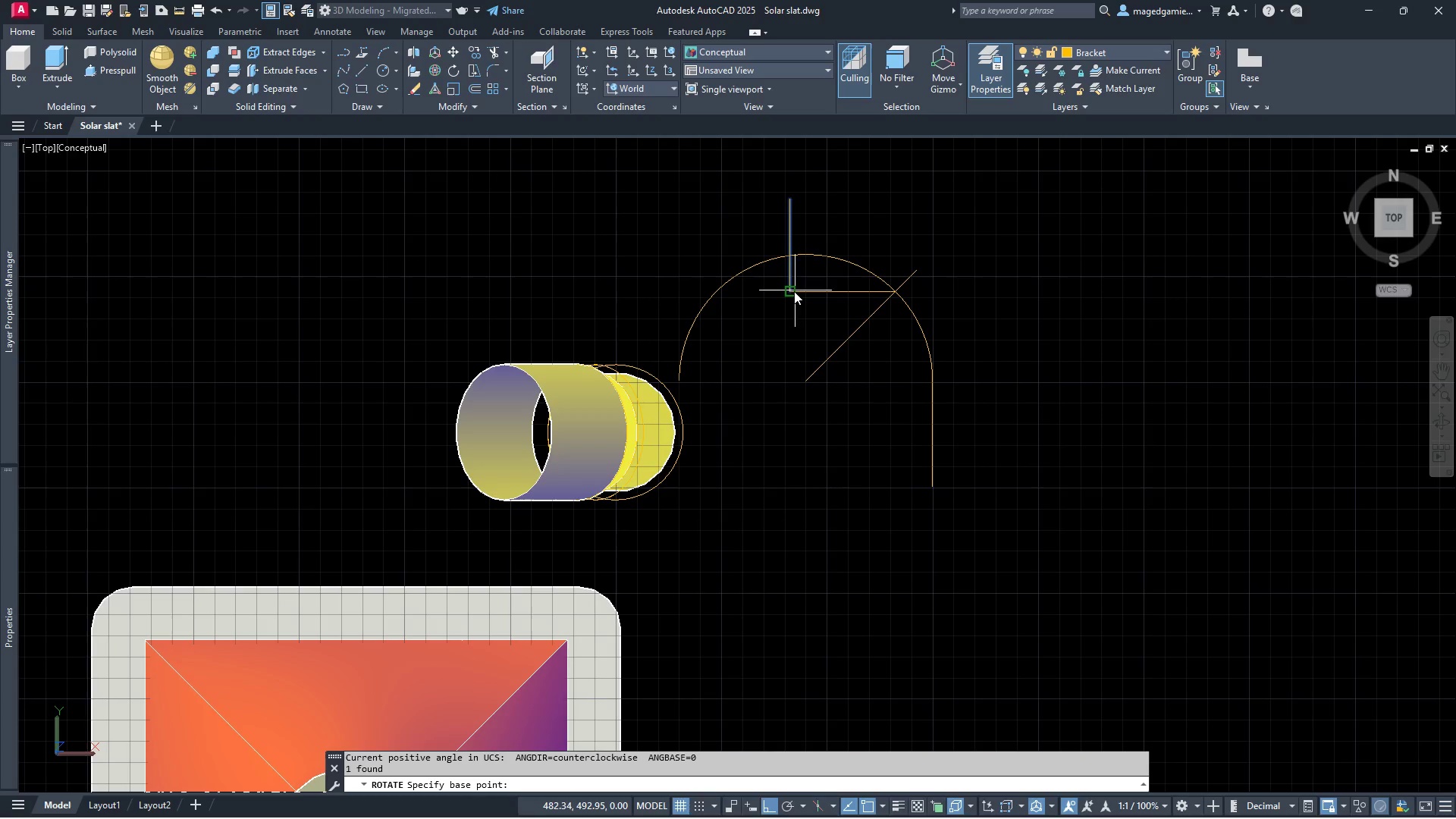 
left_click([792, 291])
 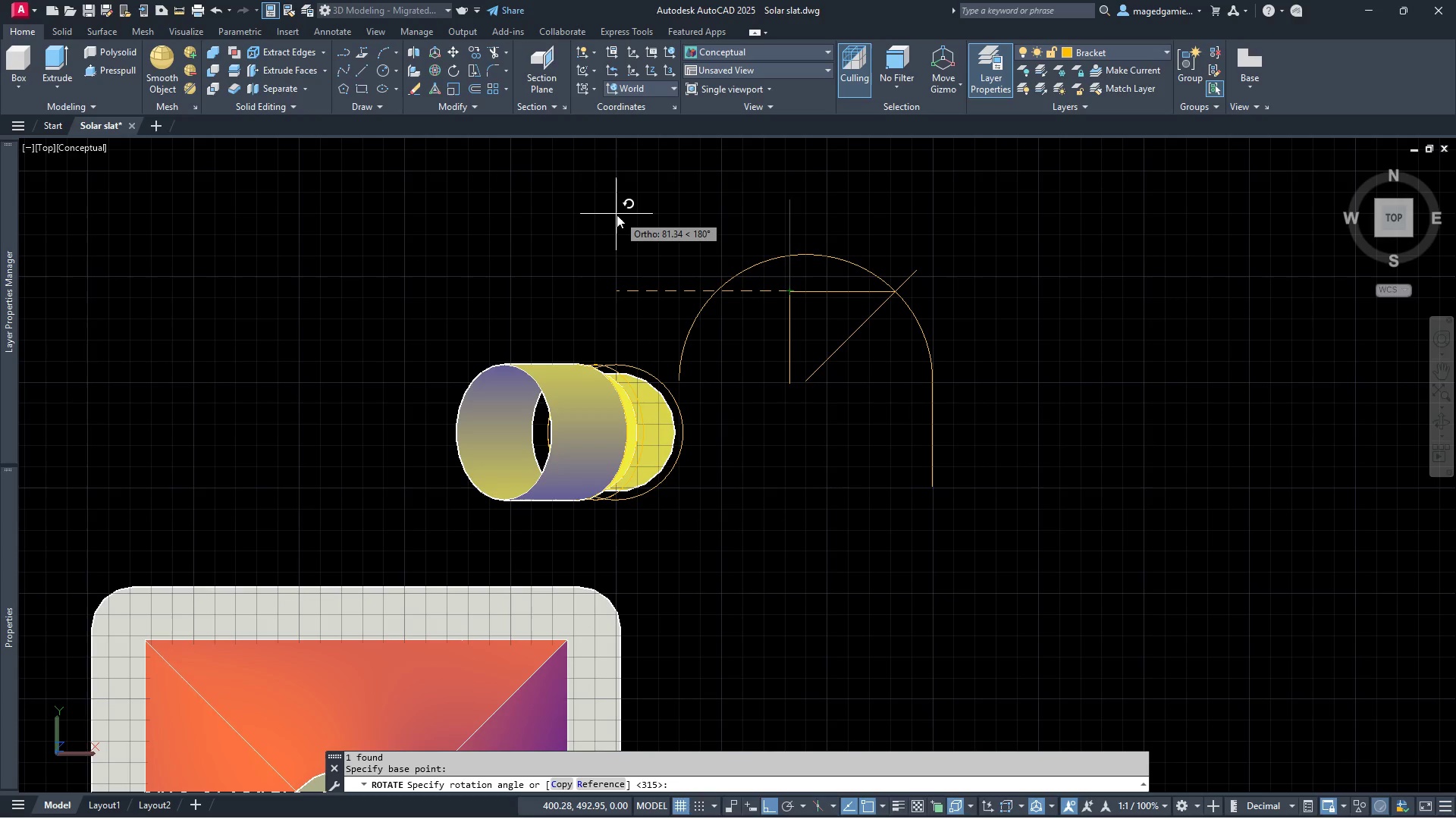 
type(45)
 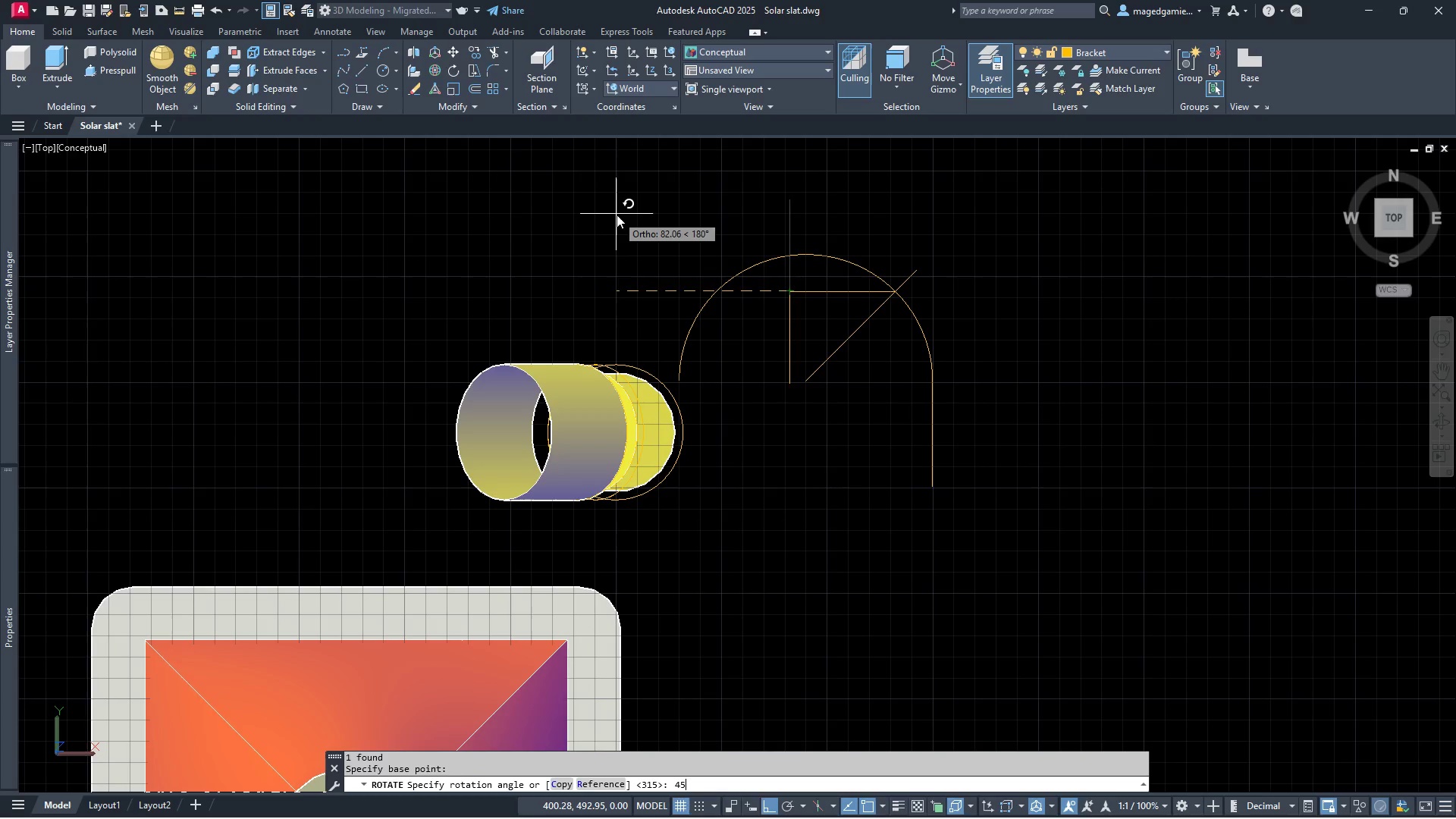 
key(Enter)
 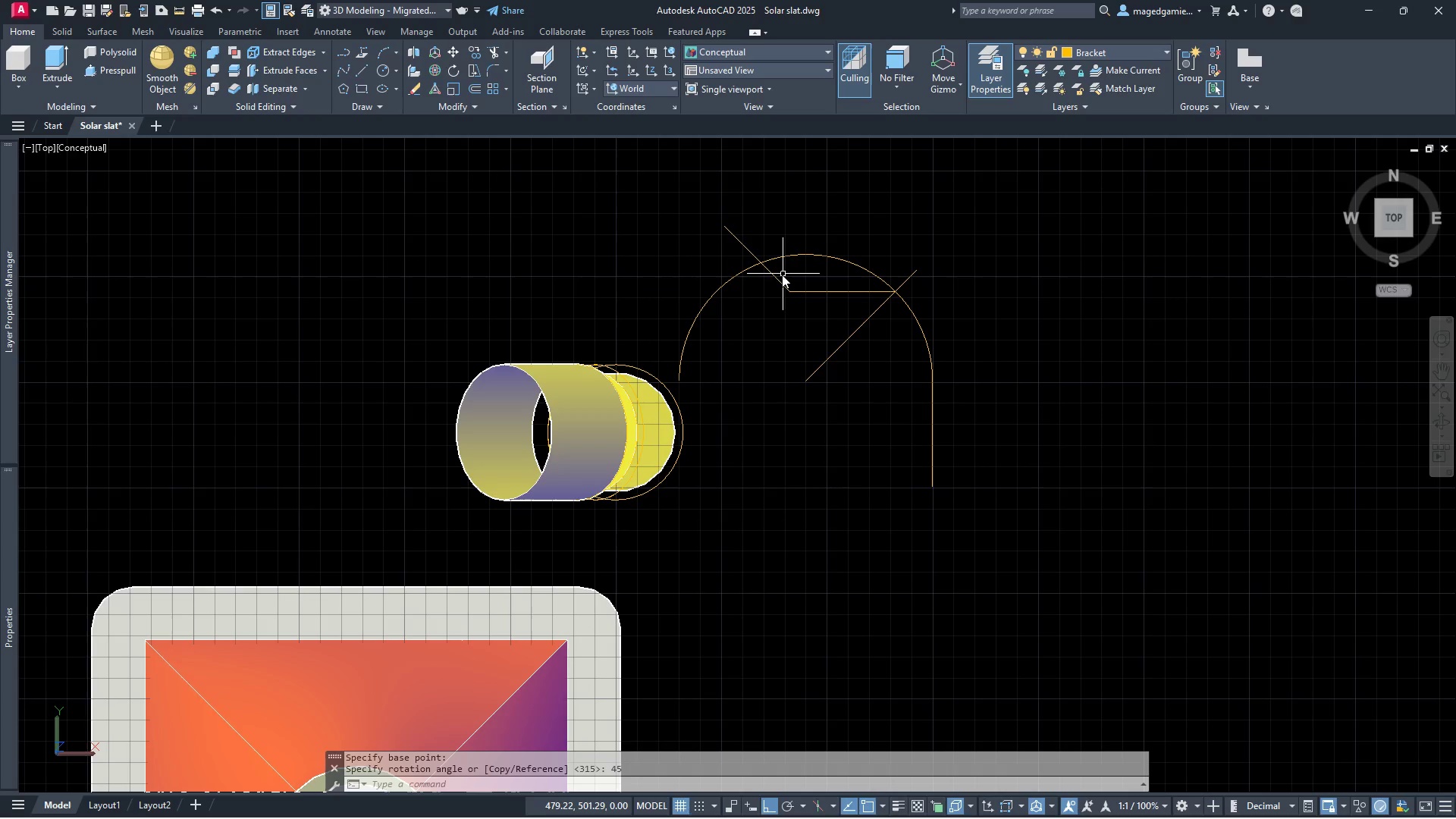 
left_click([777, 278])
 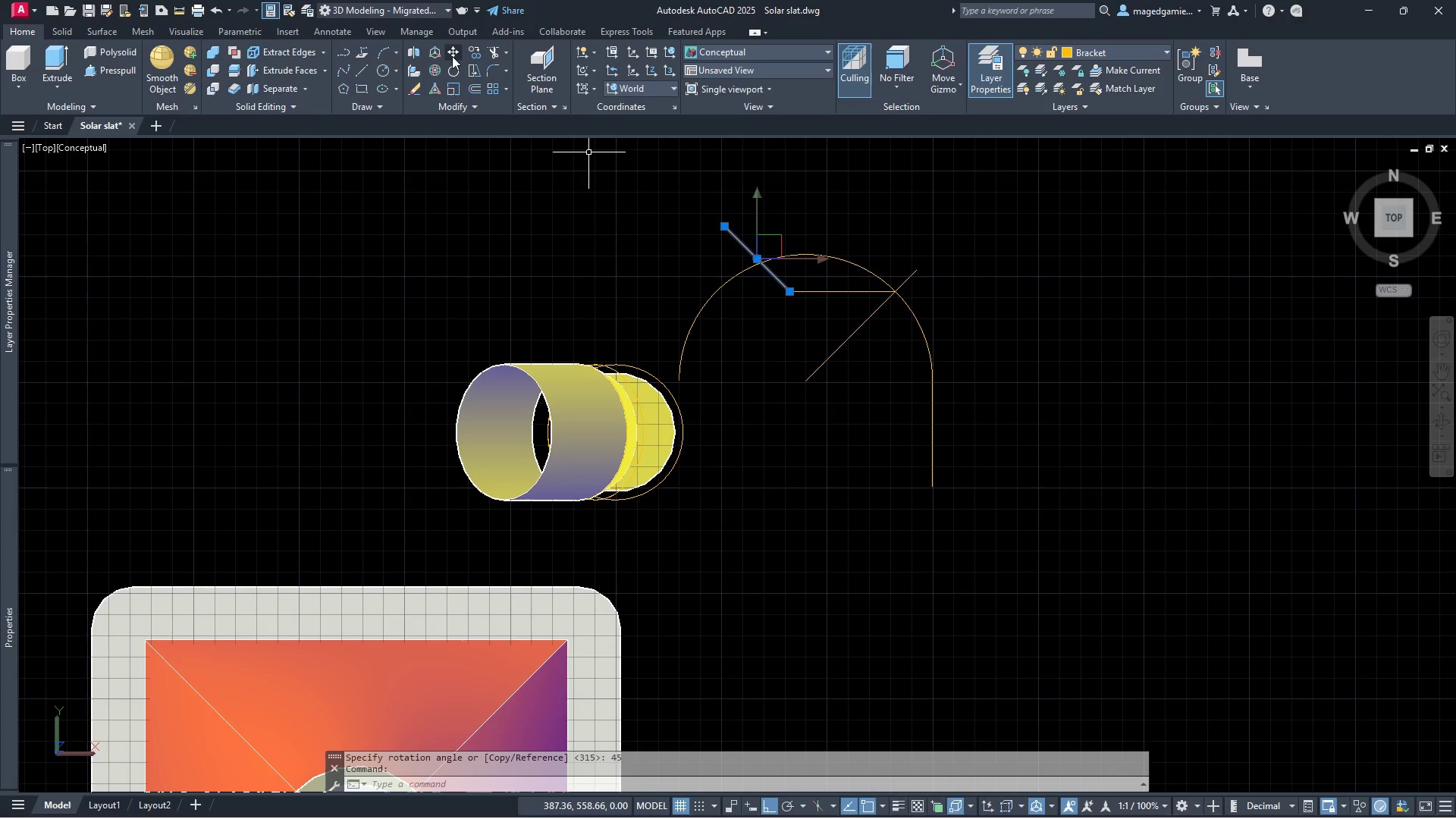 
left_click([455, 51])
 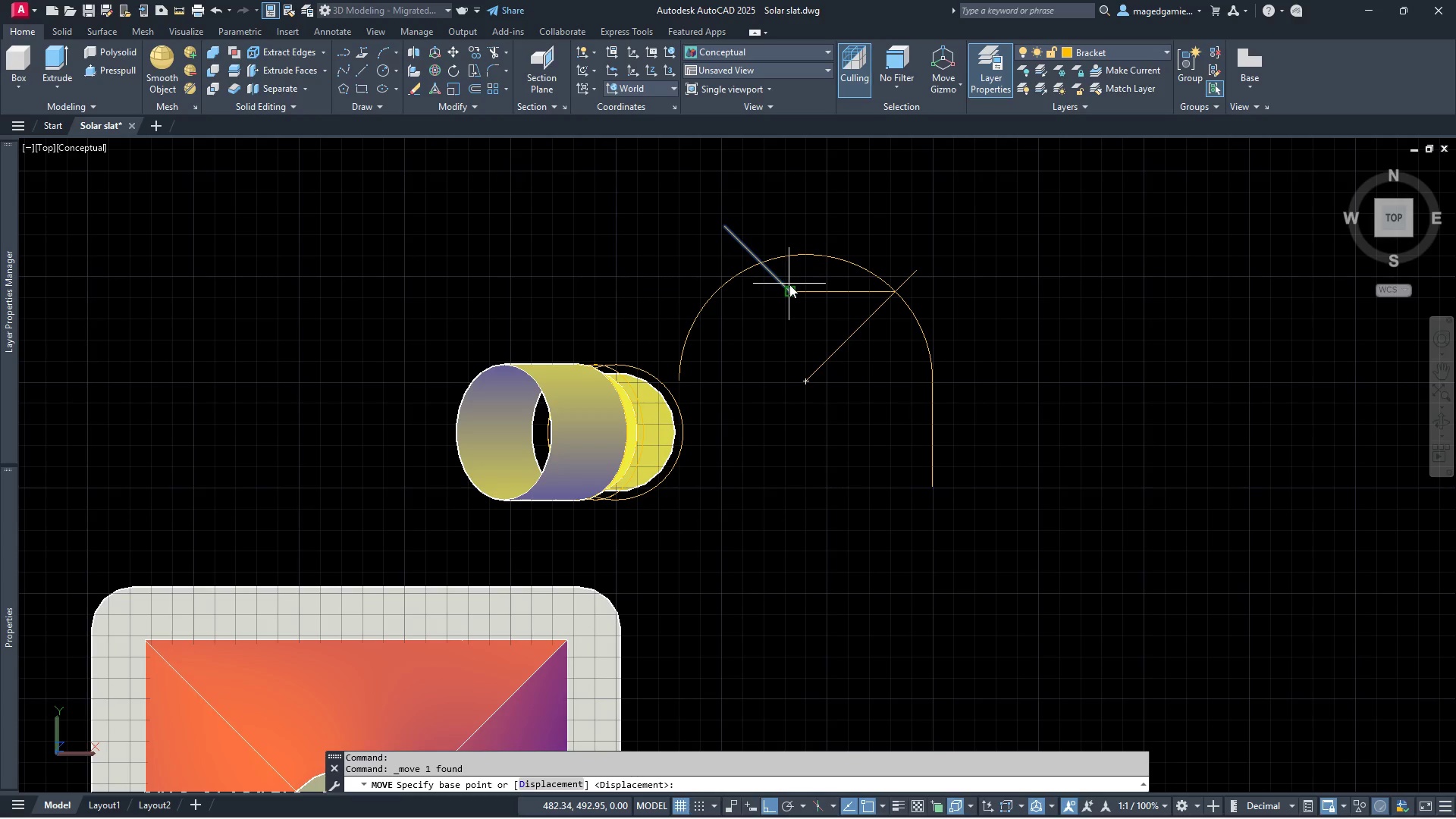 
left_click([789, 286])
 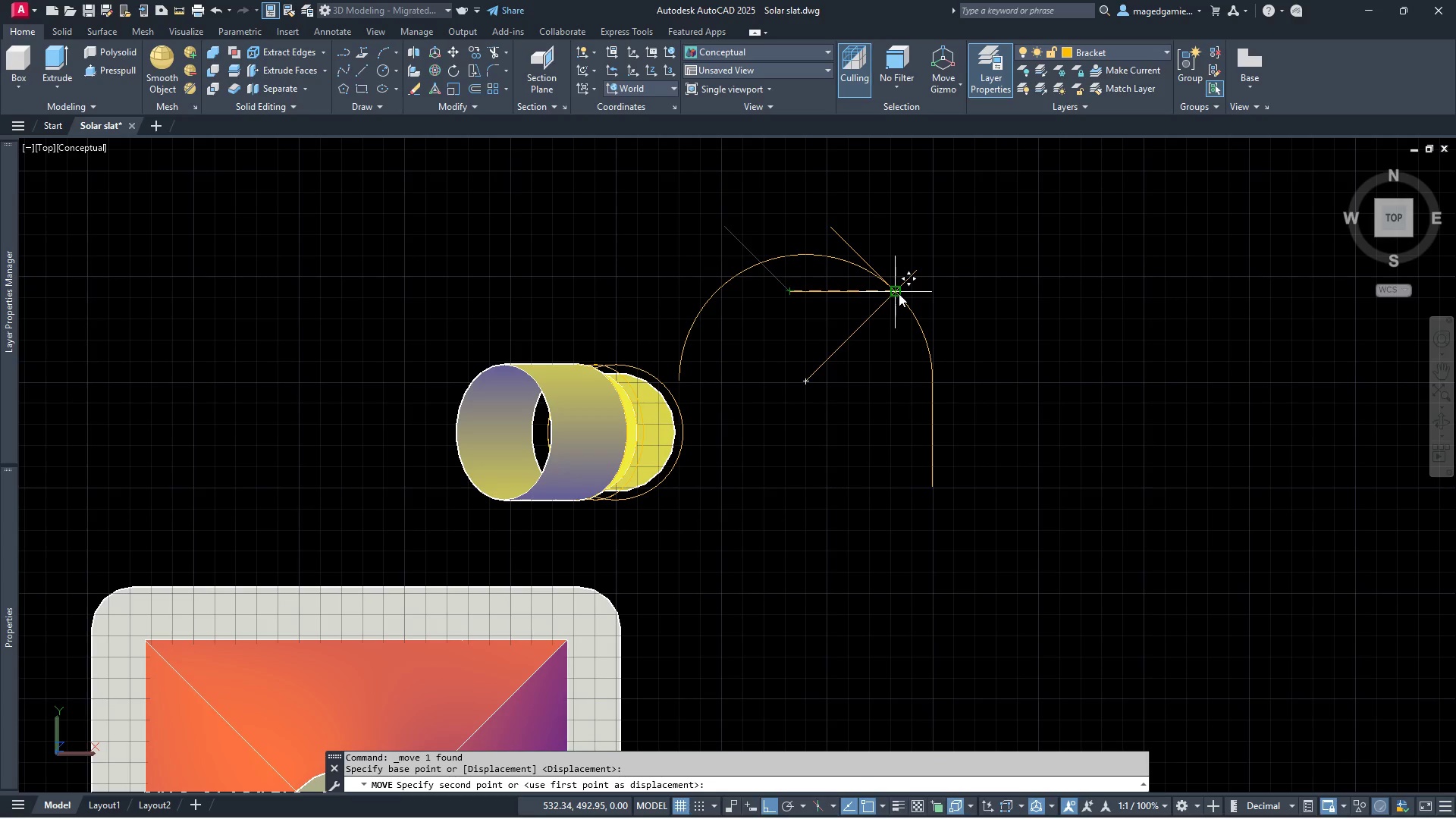 
left_click([899, 293])
 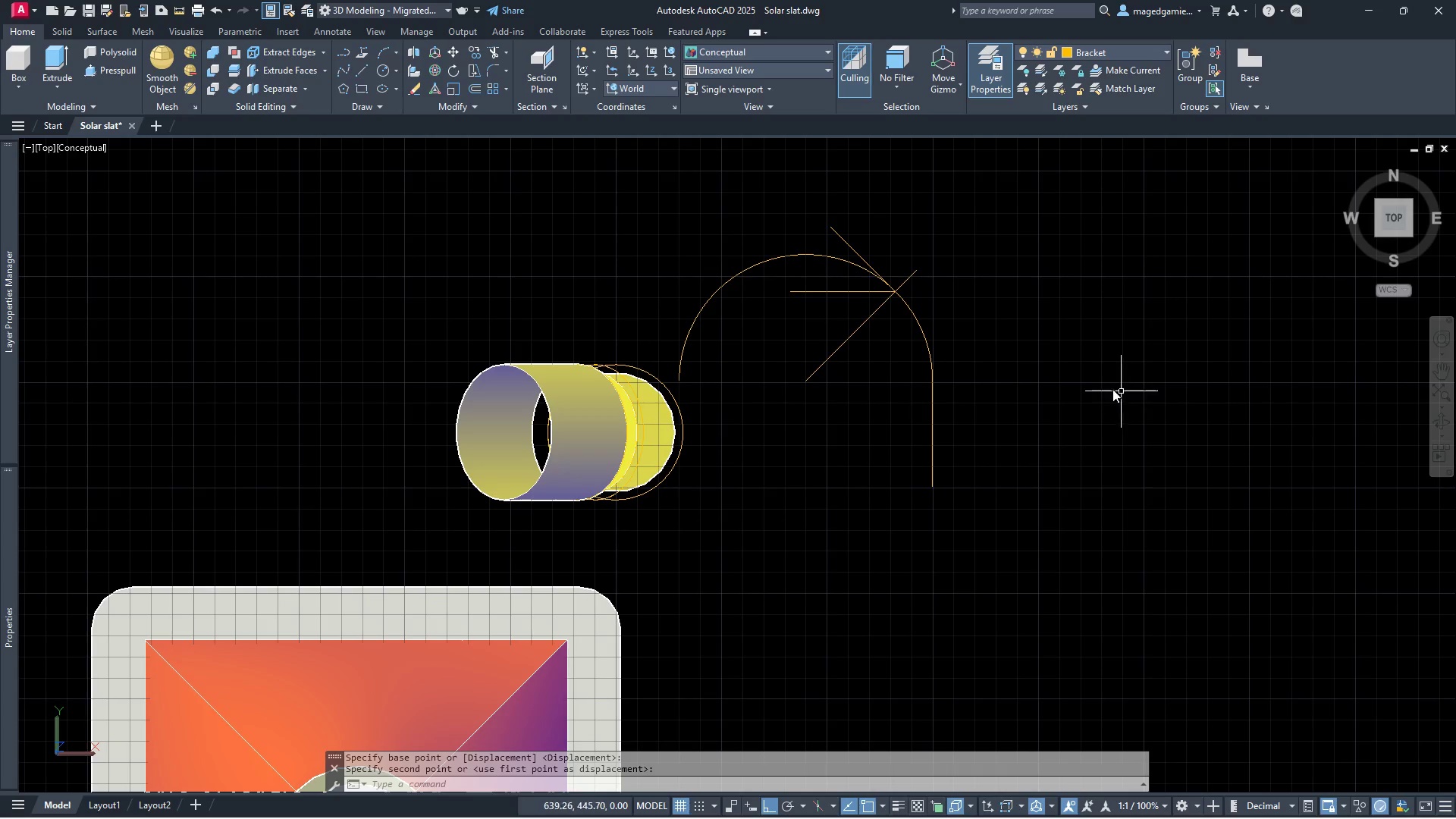 
key(Escape)
 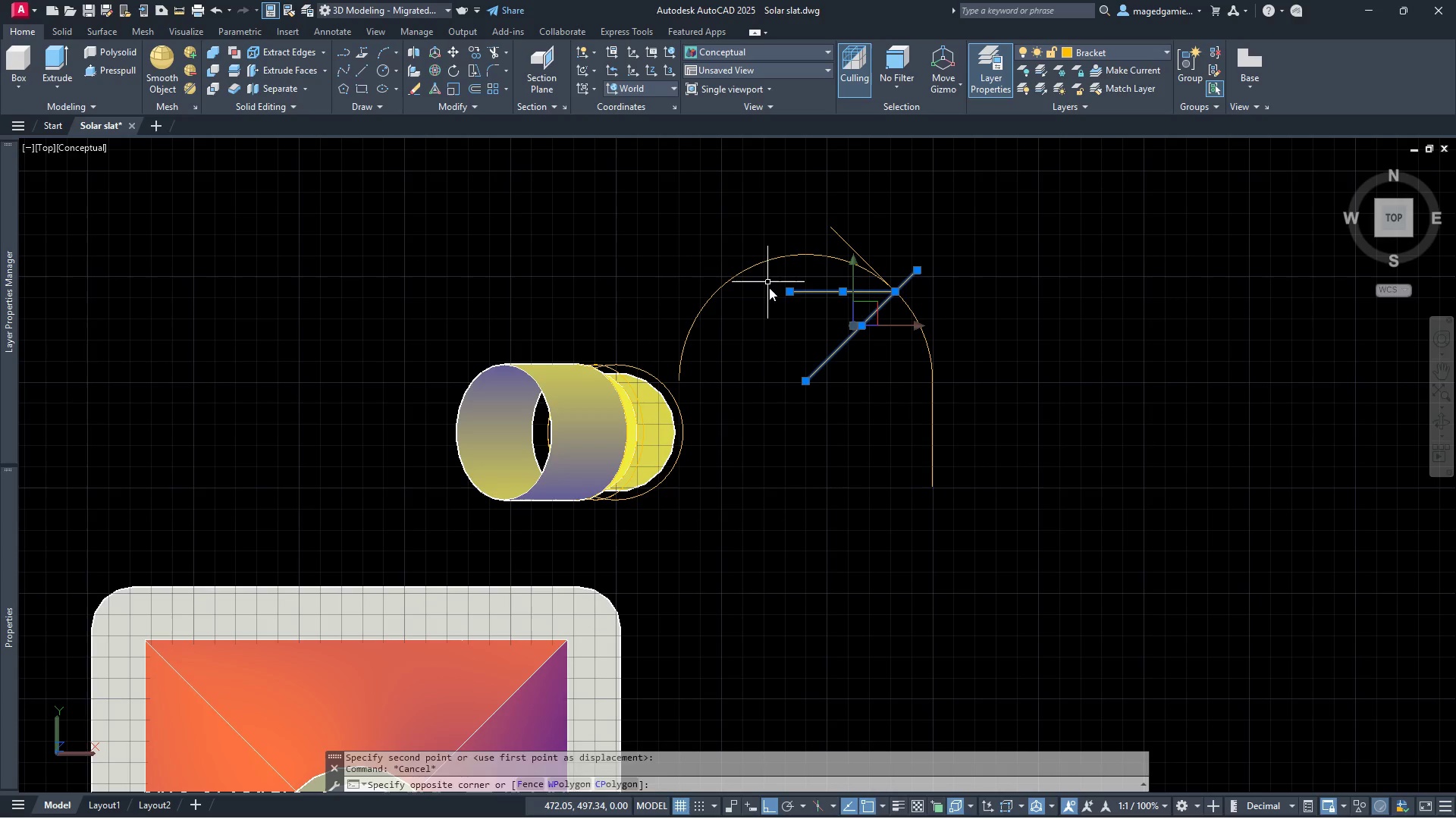 
left_click_drag(start_coordinate=[726, 327], to_coordinate=[726, 309])
 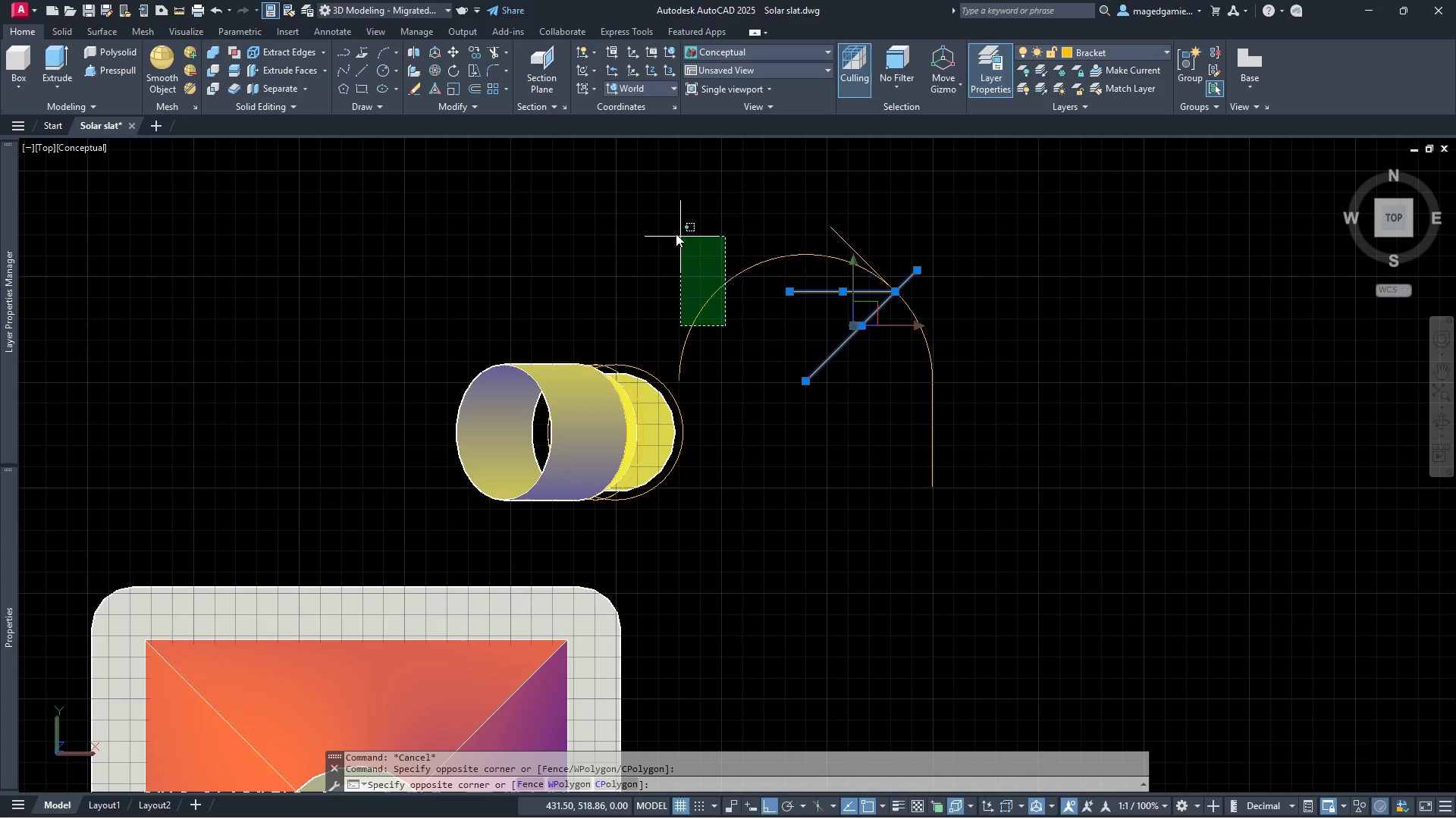 
double_click([674, 234])
 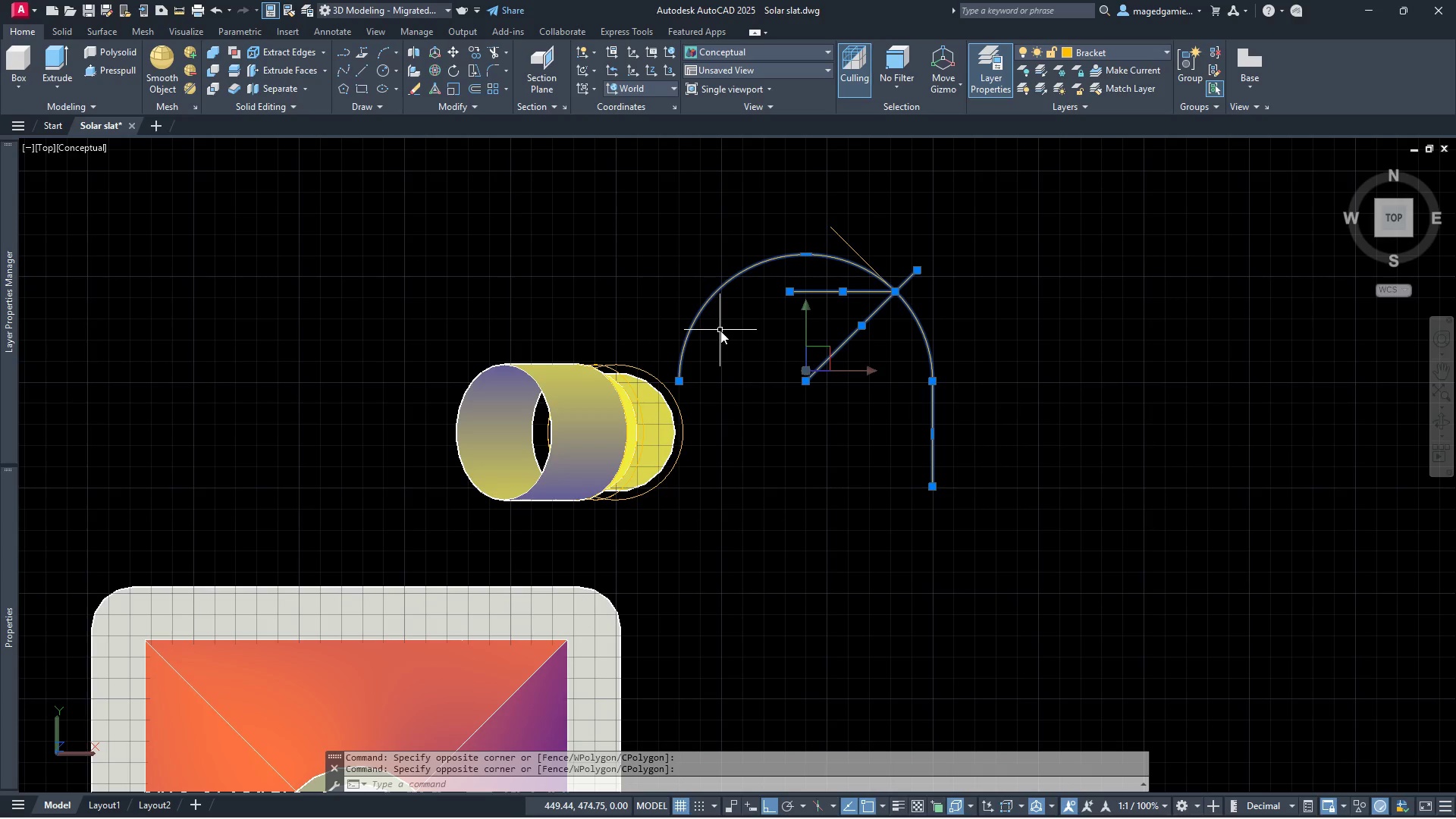 
key(Escape)
 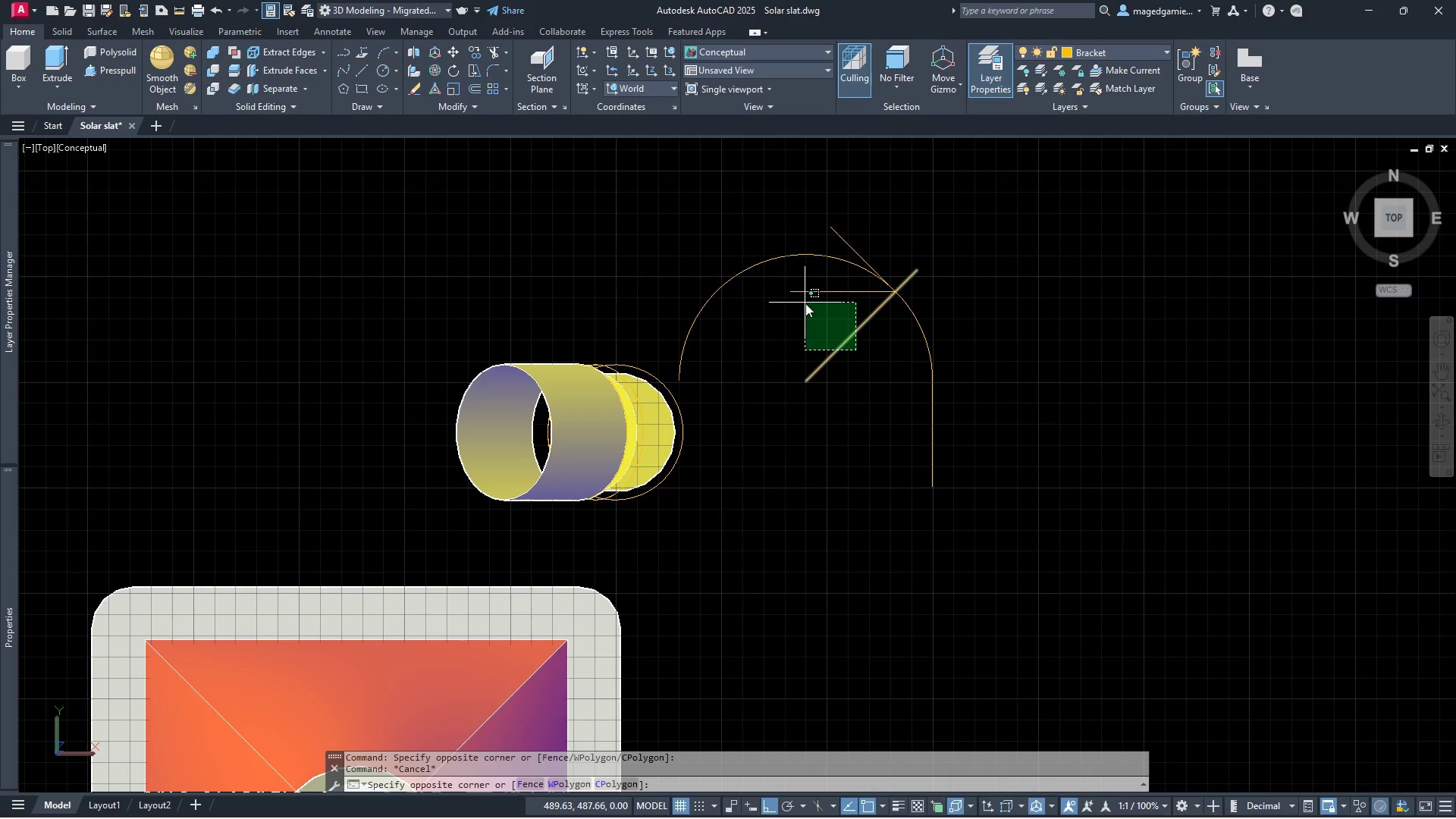 
left_click([802, 290])
 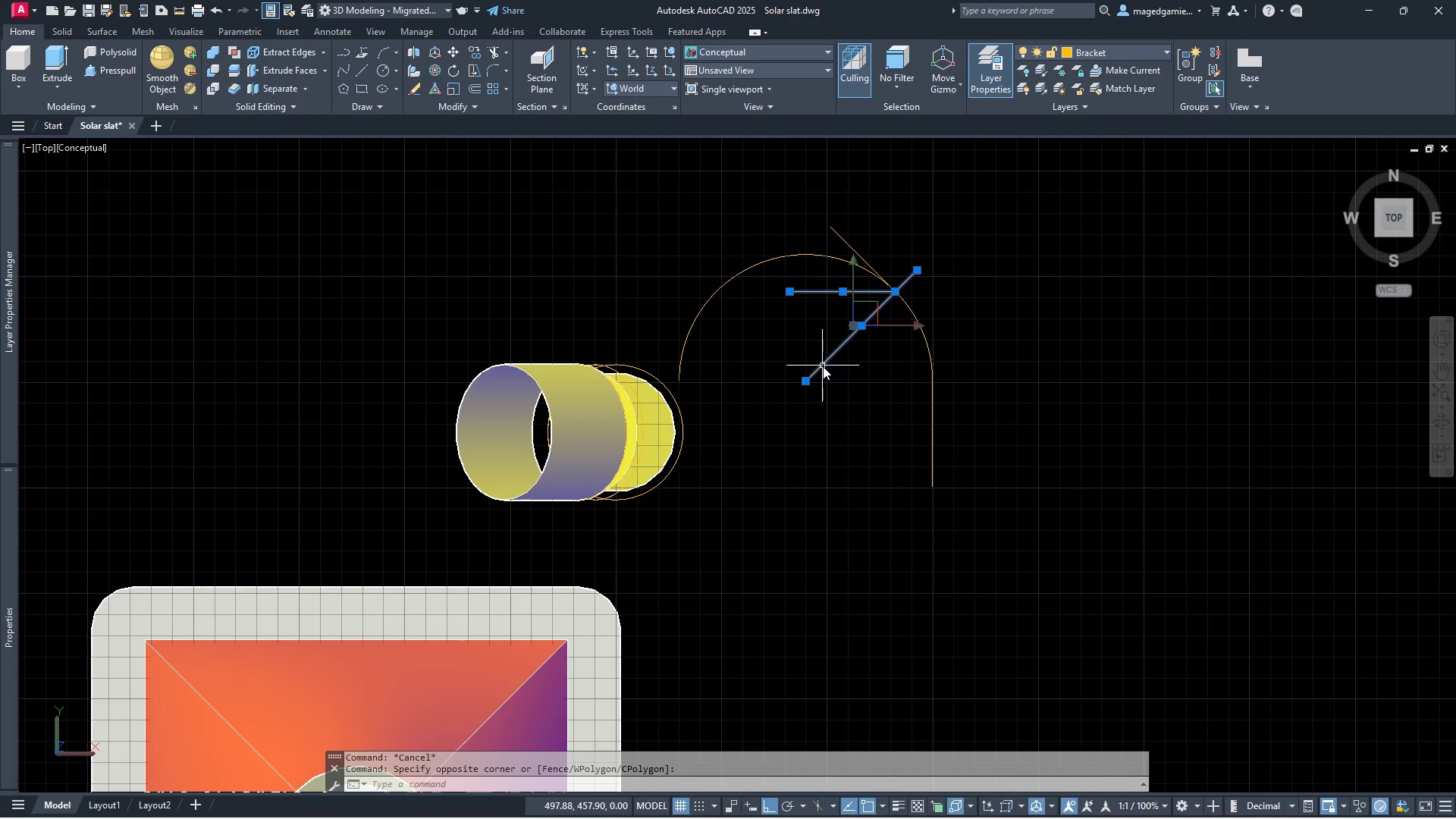 
key(Delete)
 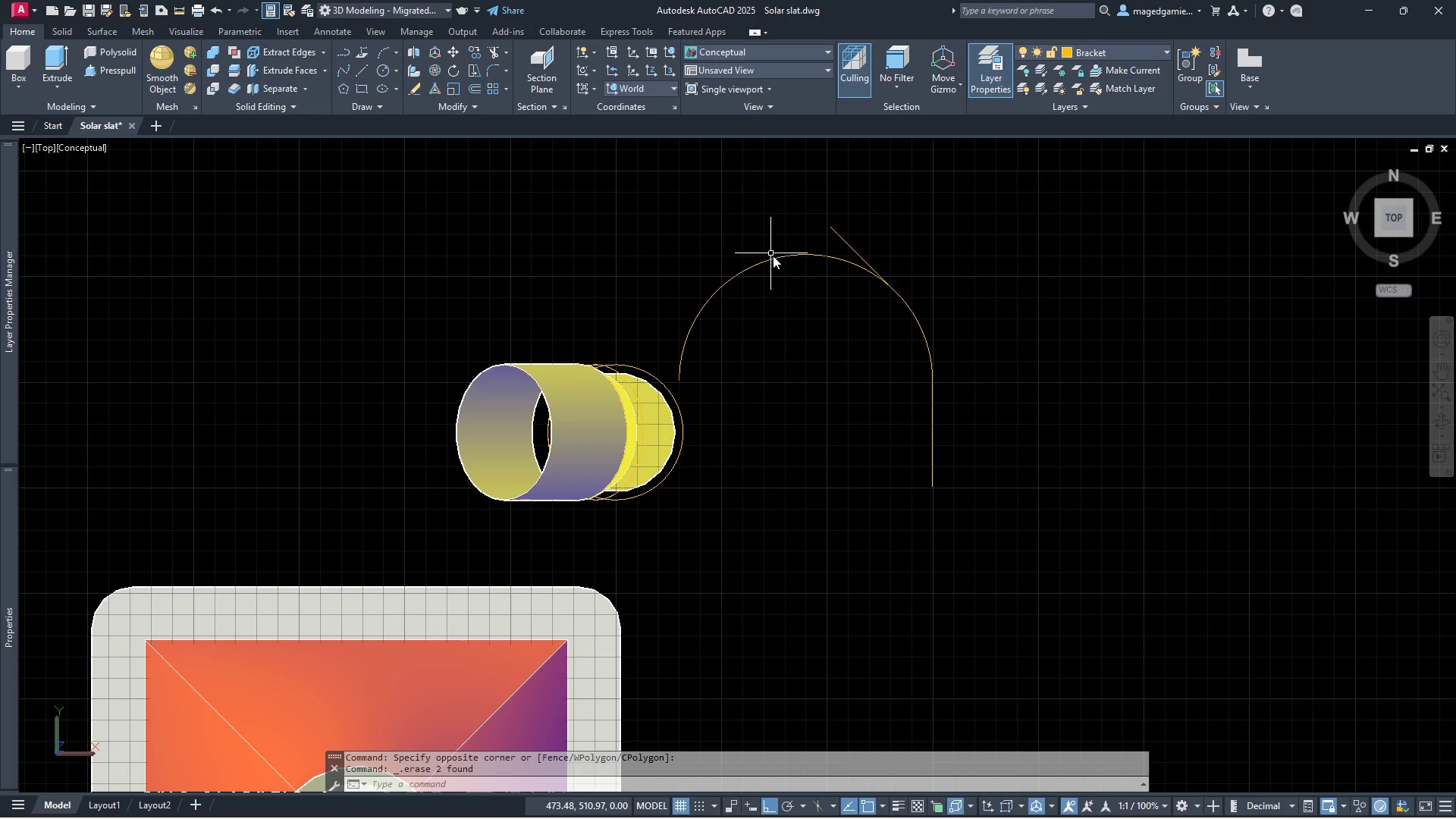 
left_click([776, 258])
 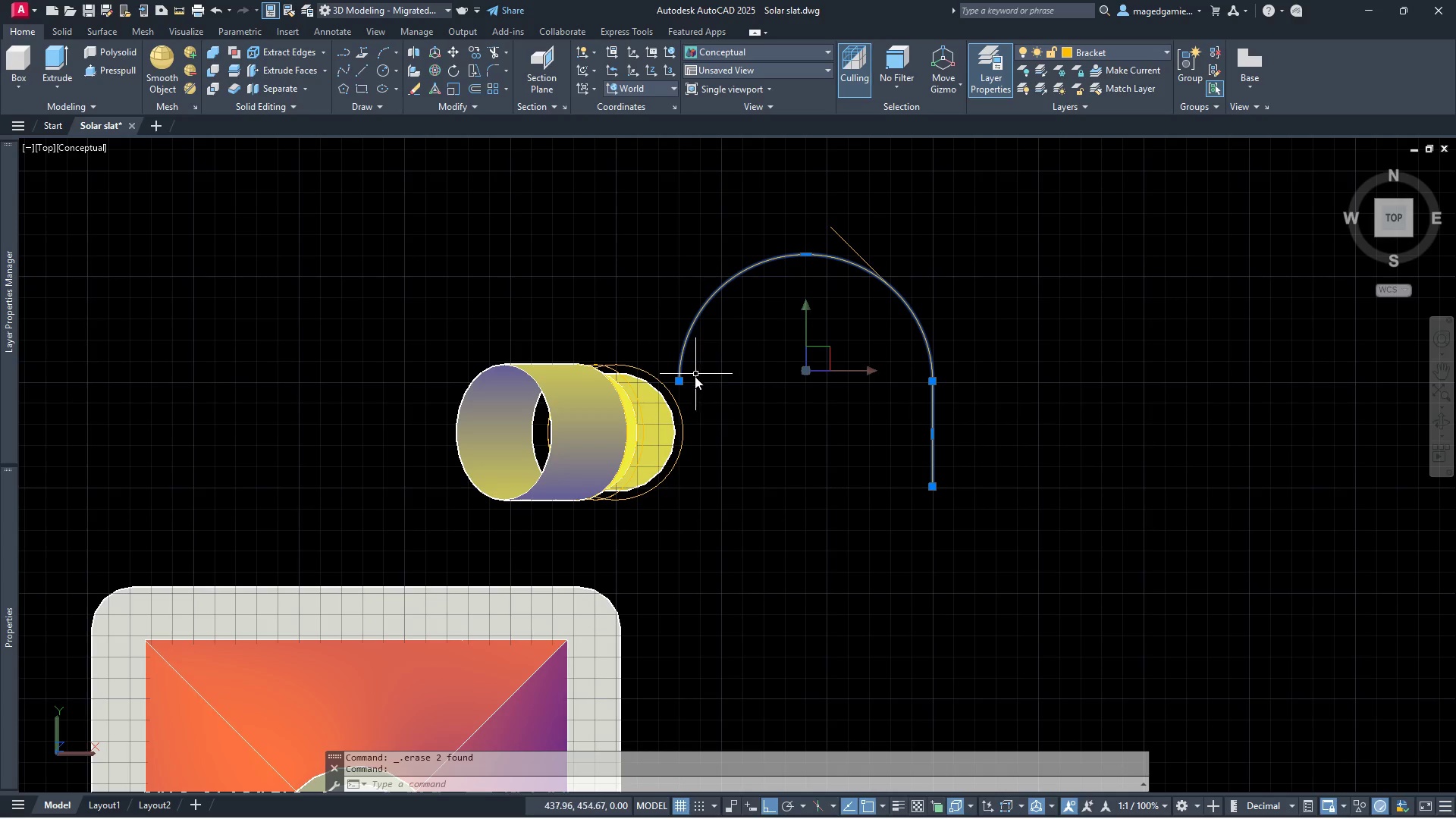 
left_click([678, 384])
 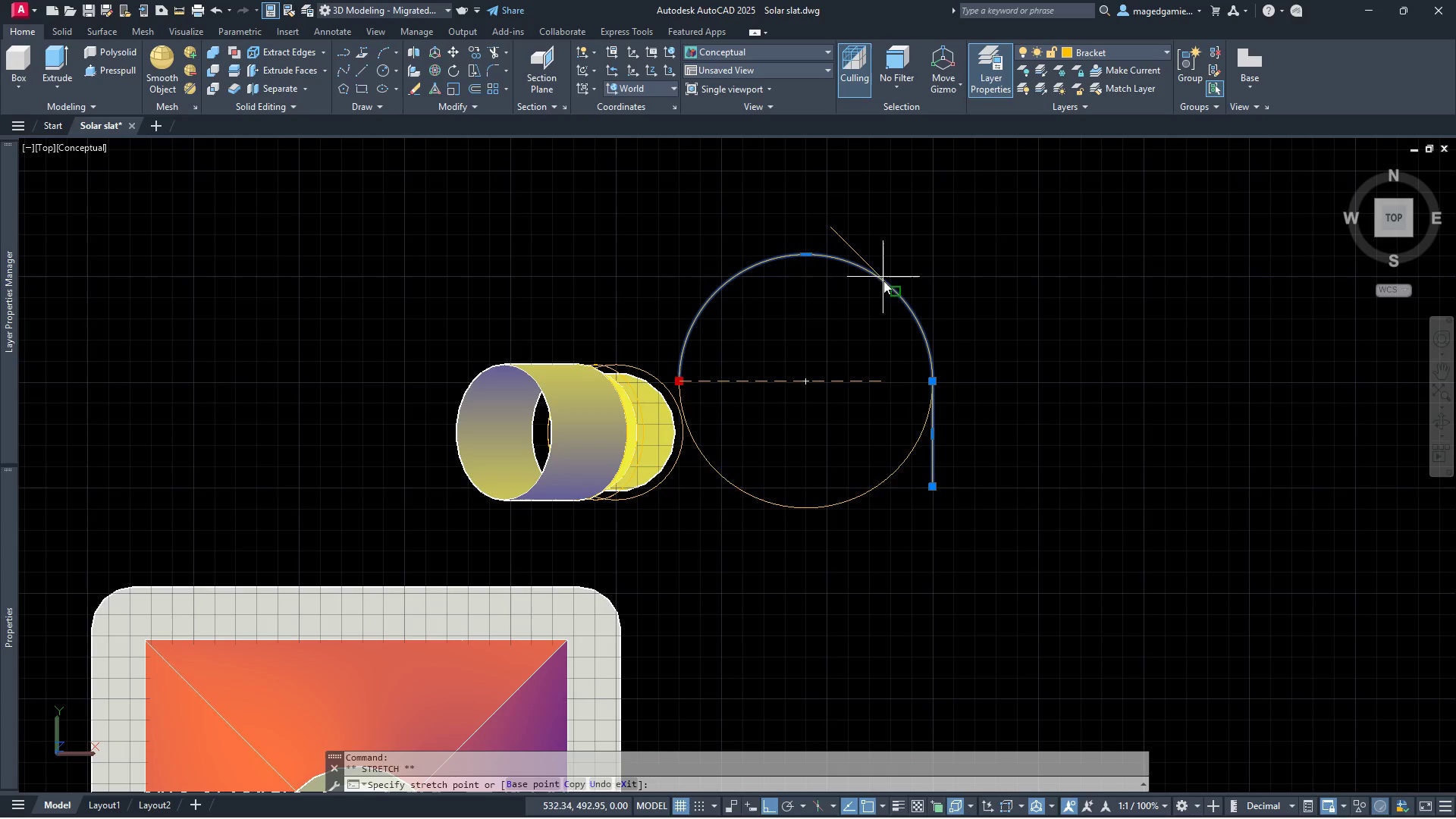 
mouse_move([869, 298])
 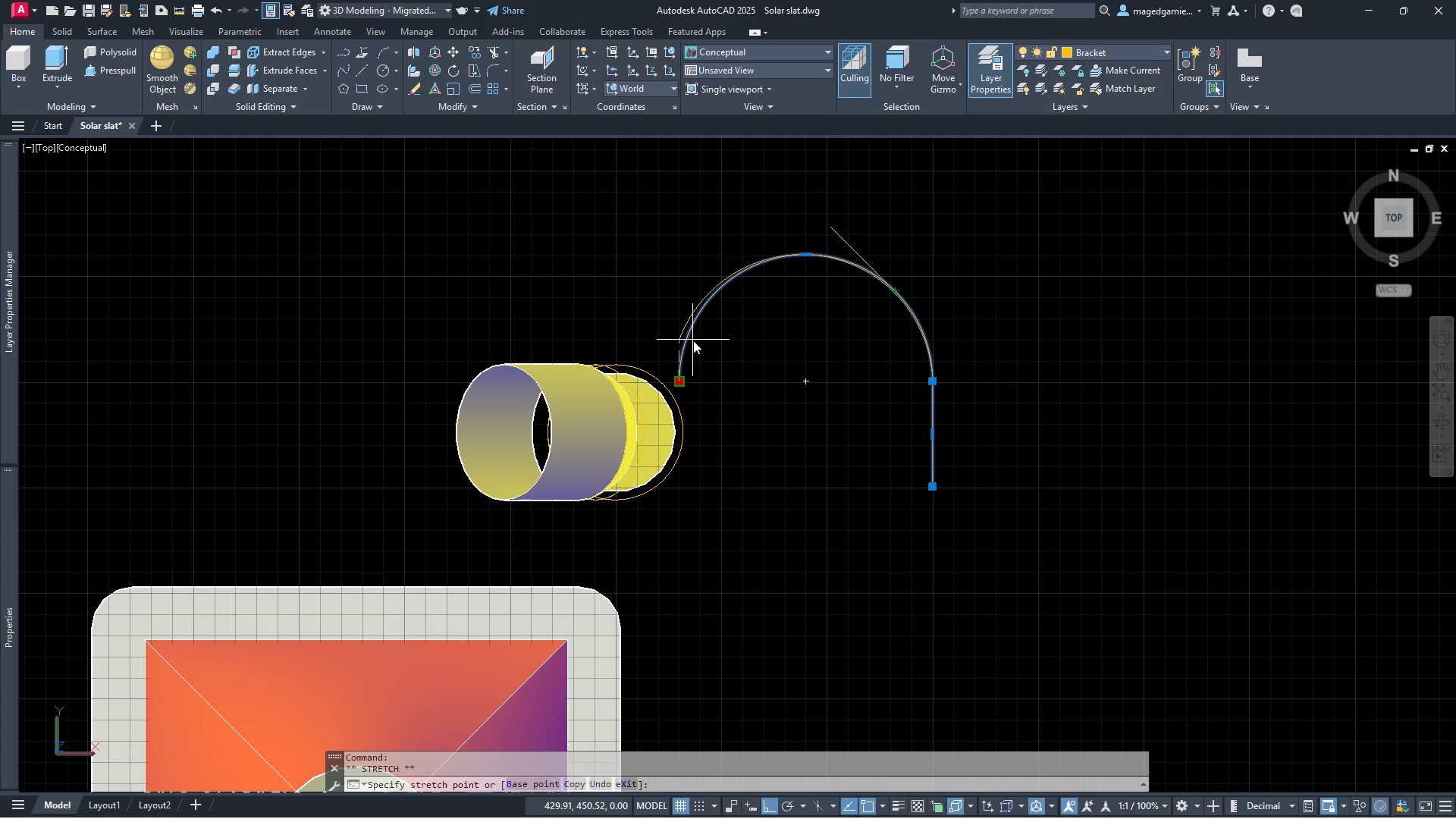 
key(Escape)
 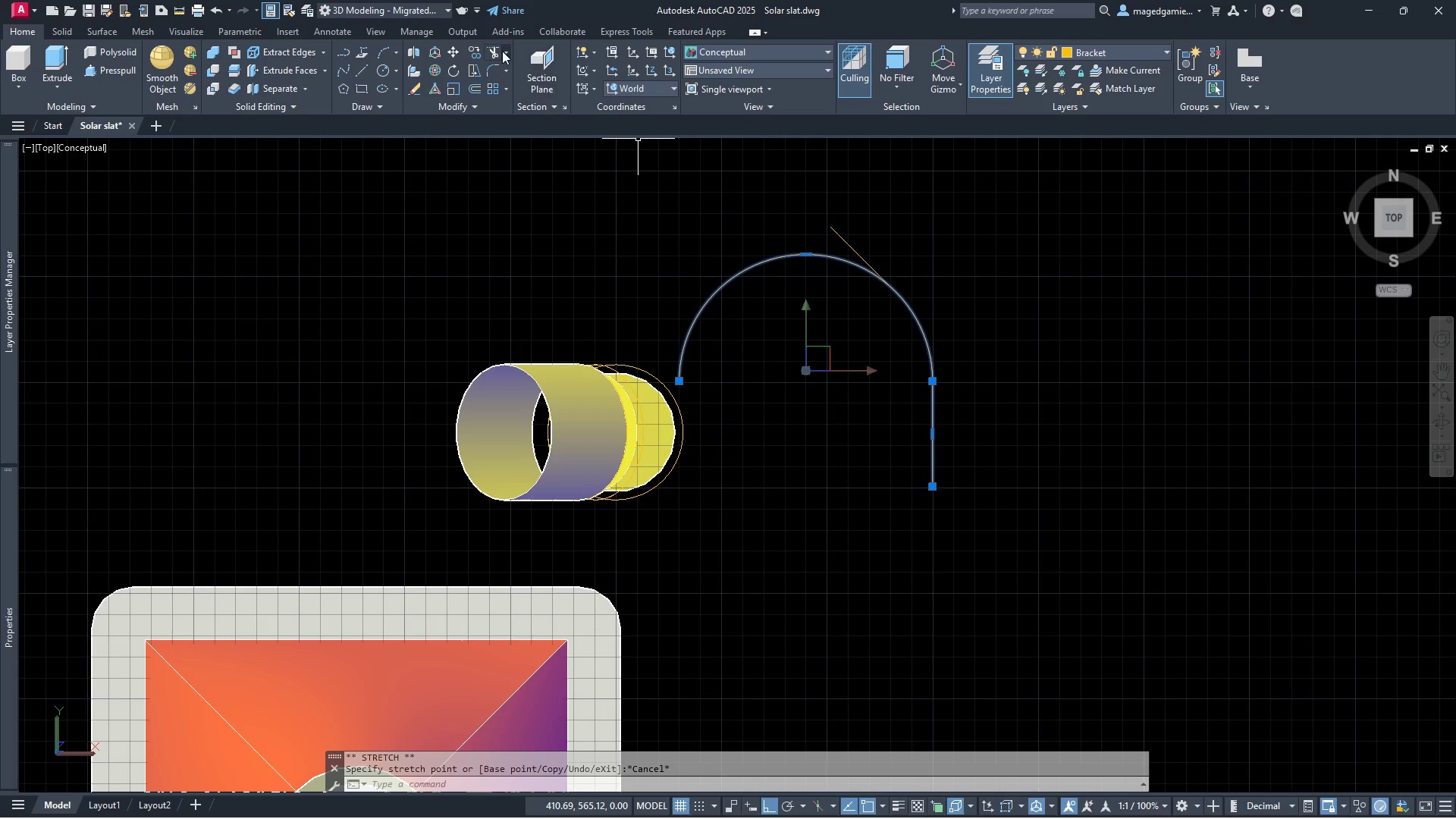 
key(Escape)
 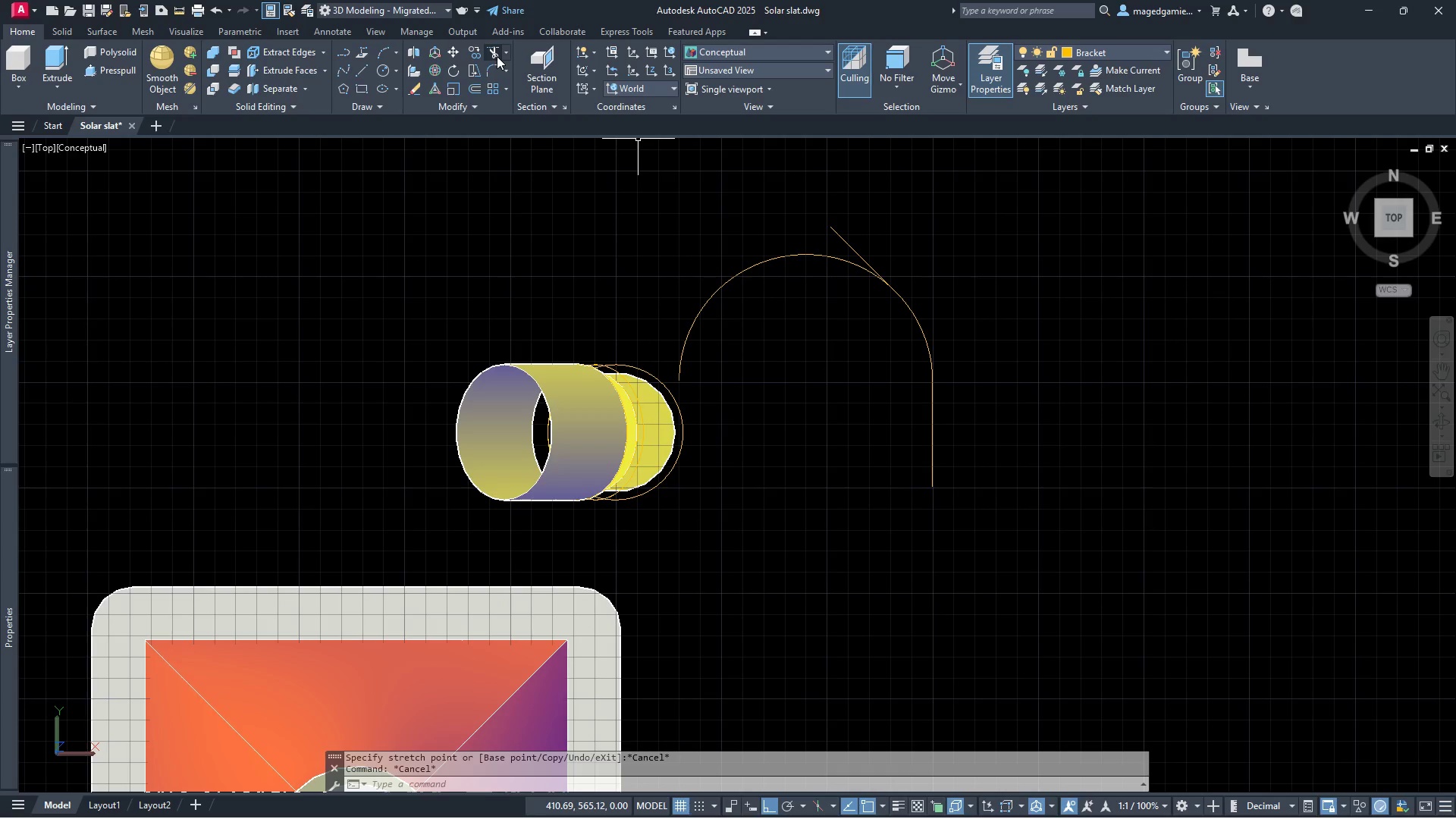 
left_click([497, 56])
 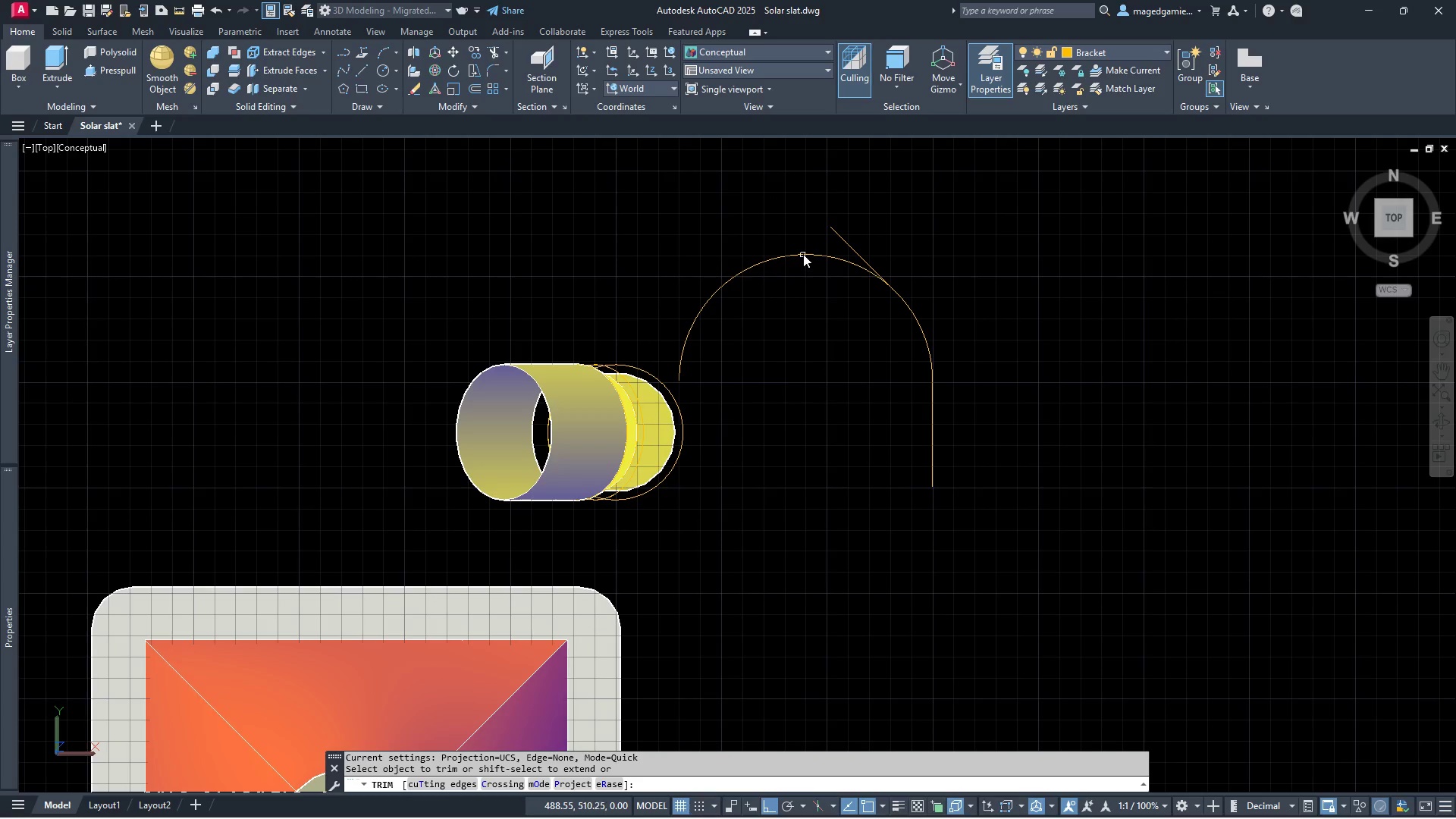 
left_click([803, 254])
 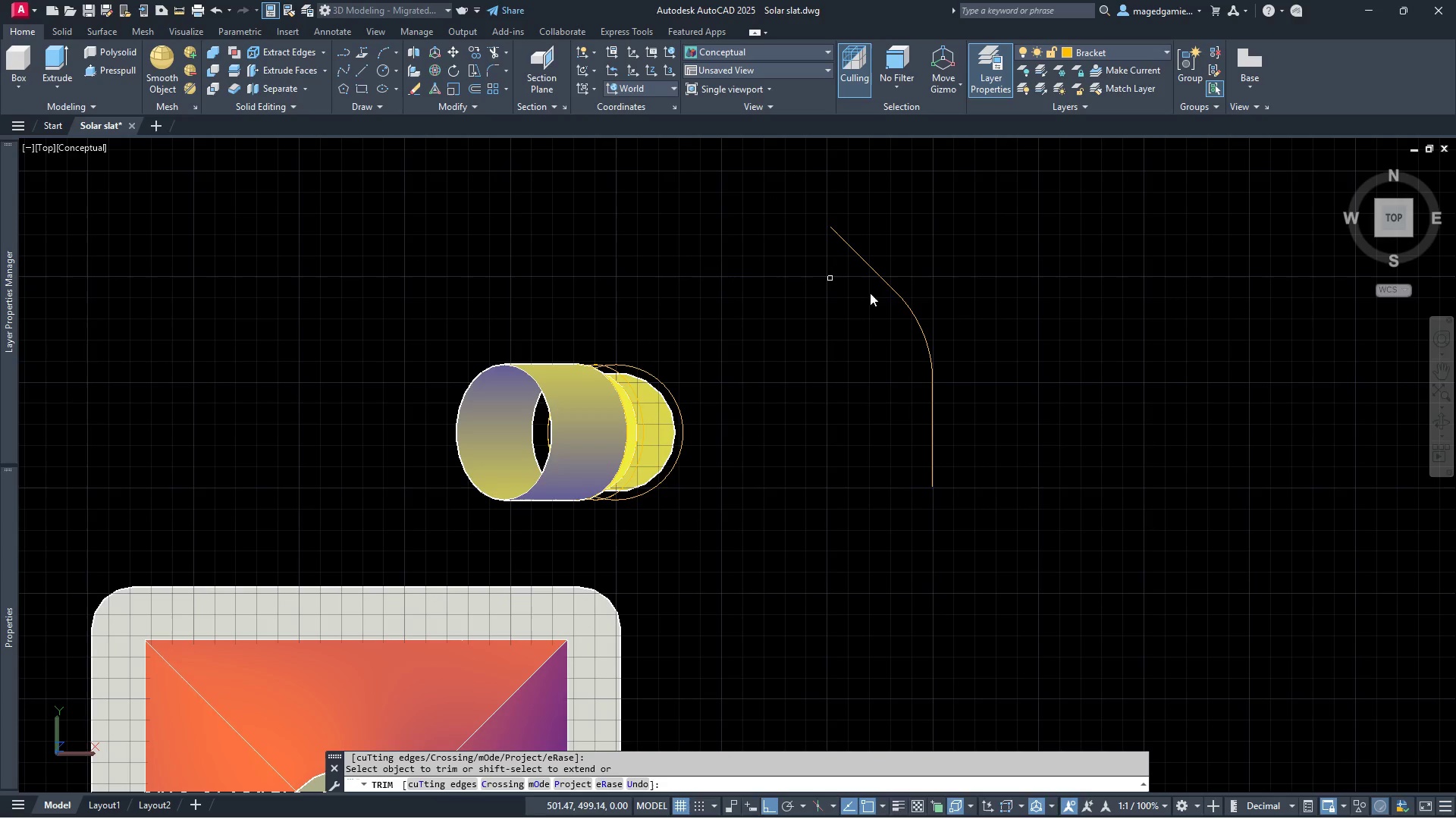 
key(Escape)
 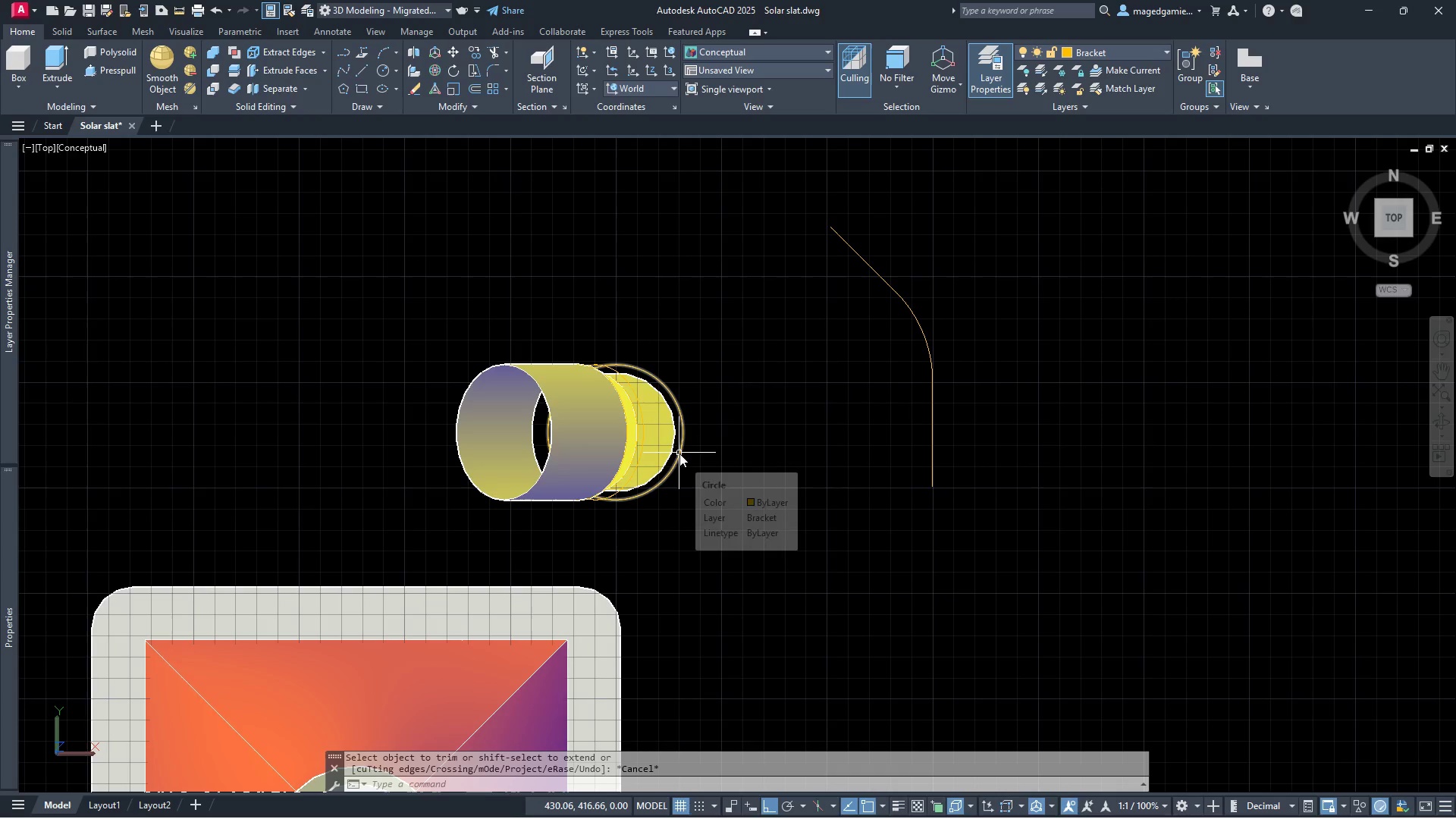 
wait(6.22)
 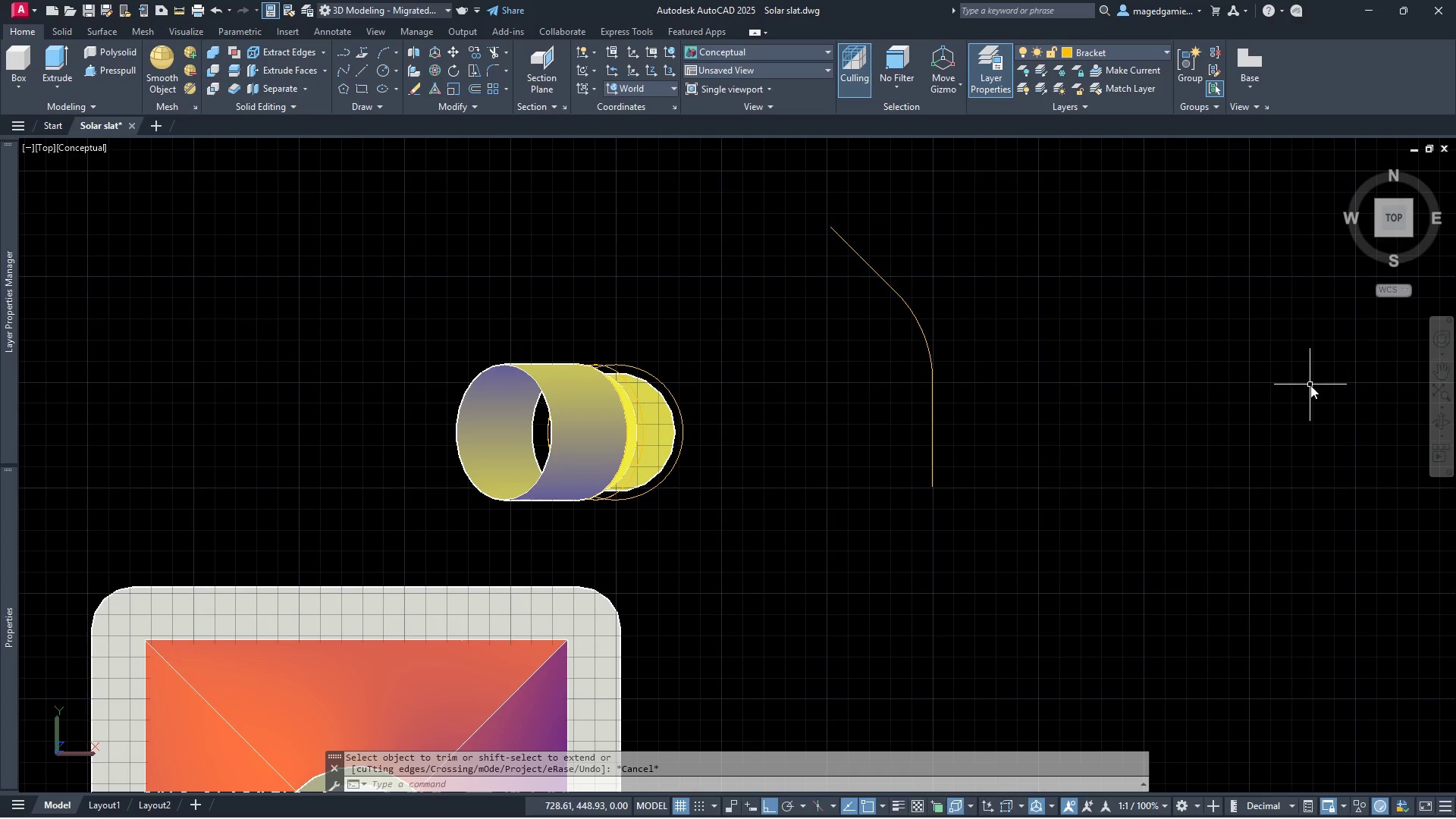 
left_click([679, 453])
 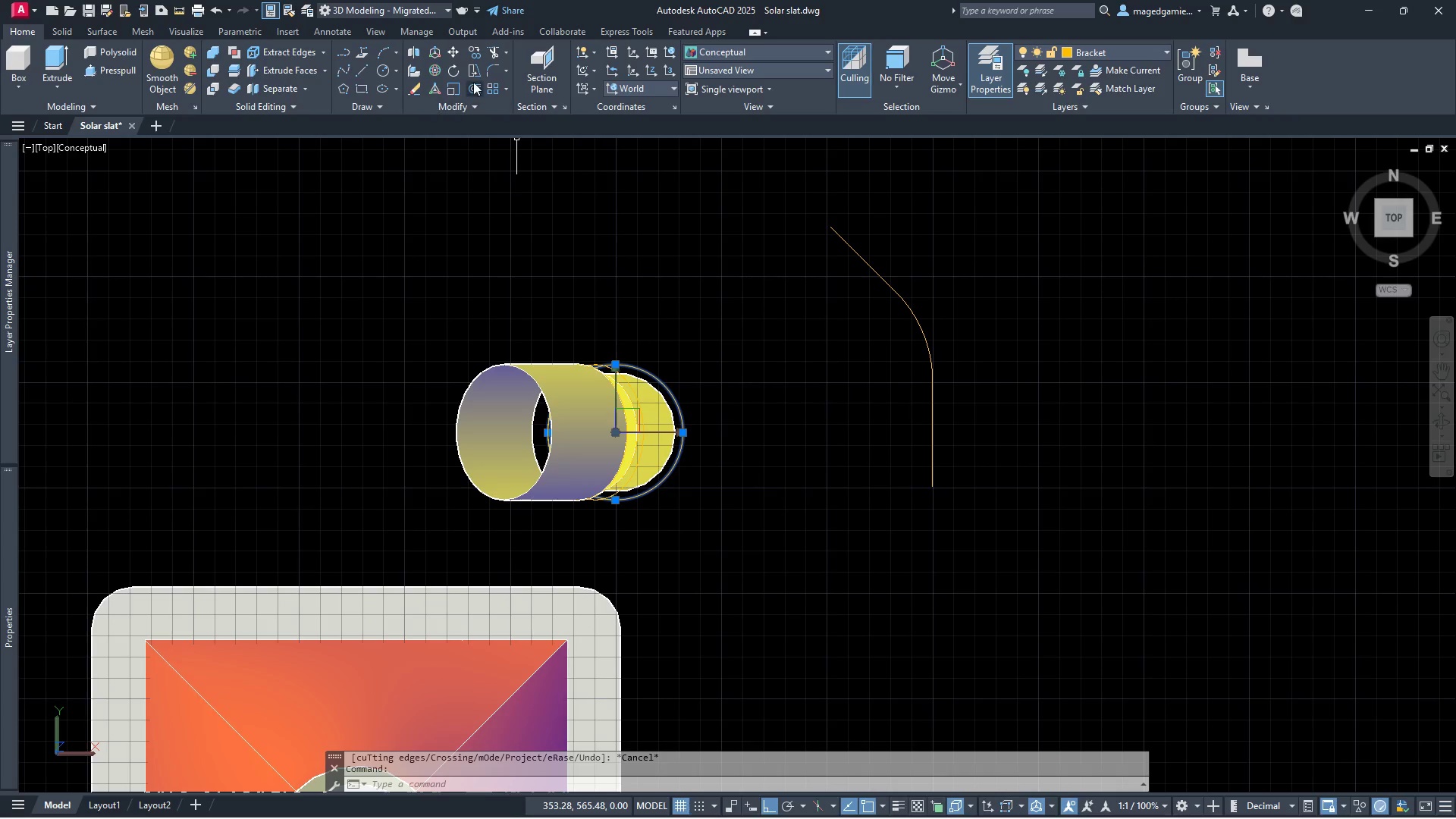 
left_click([450, 44])
 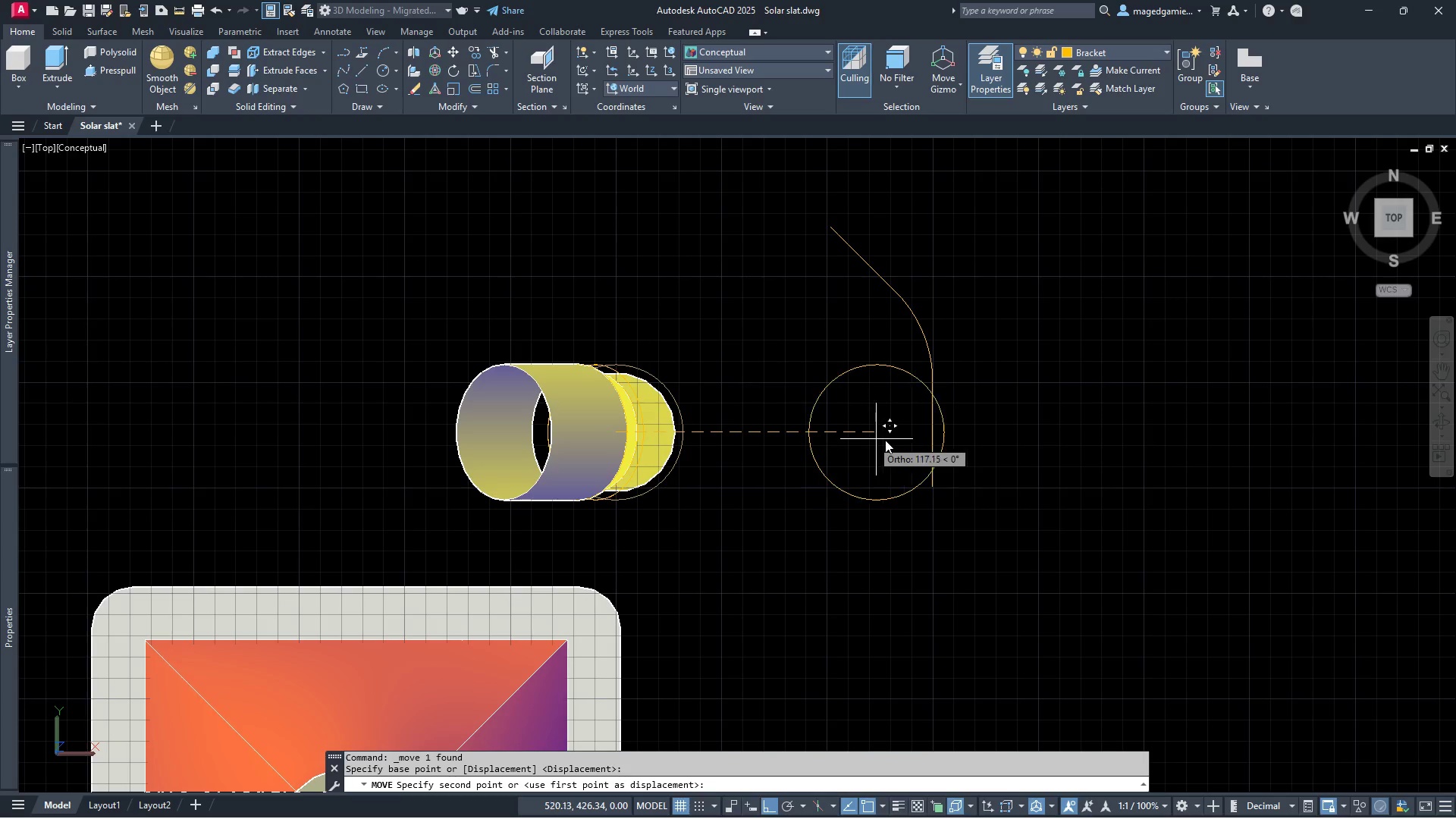 
wait(6.47)
 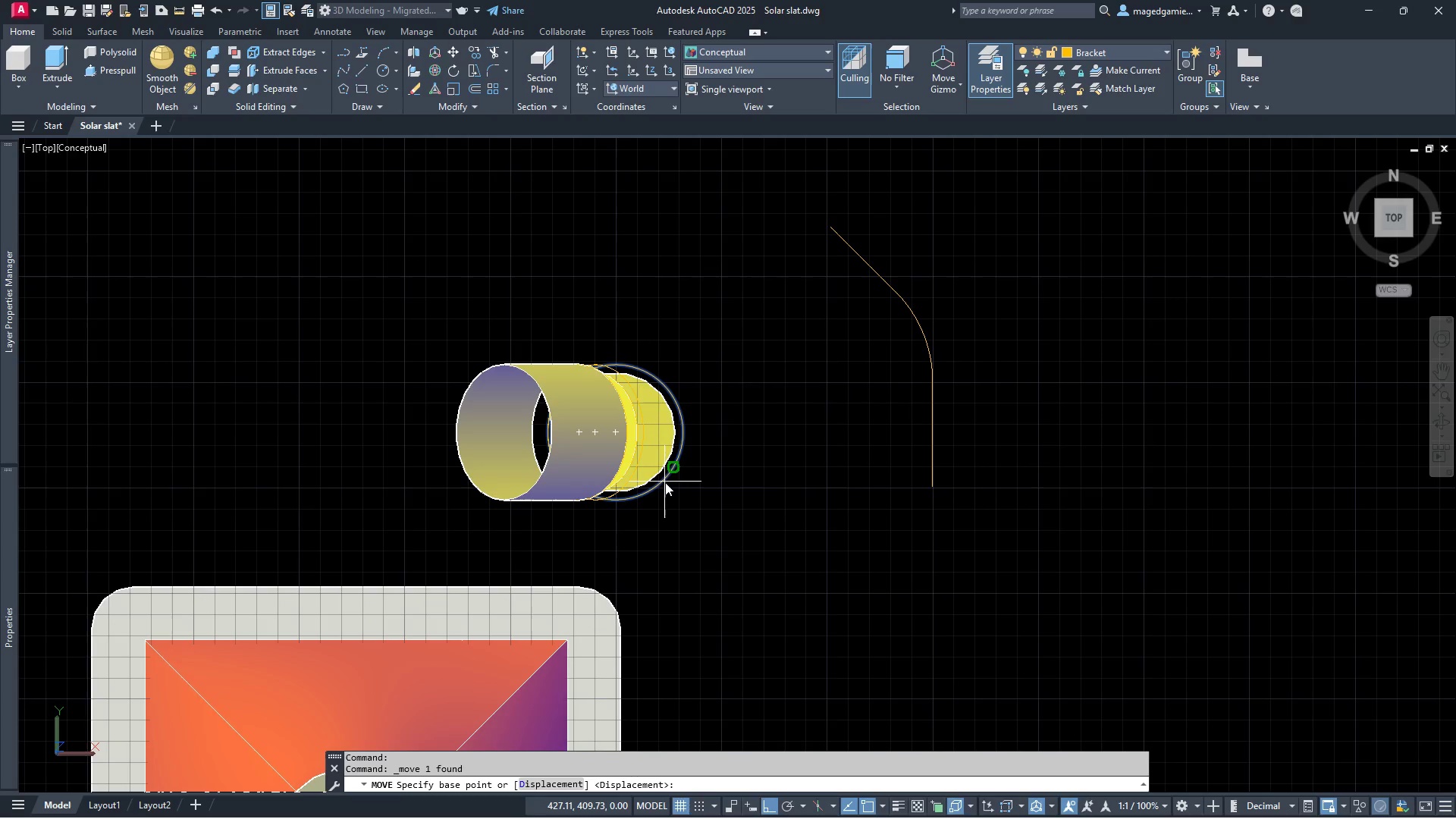 
left_click([938, 488])
 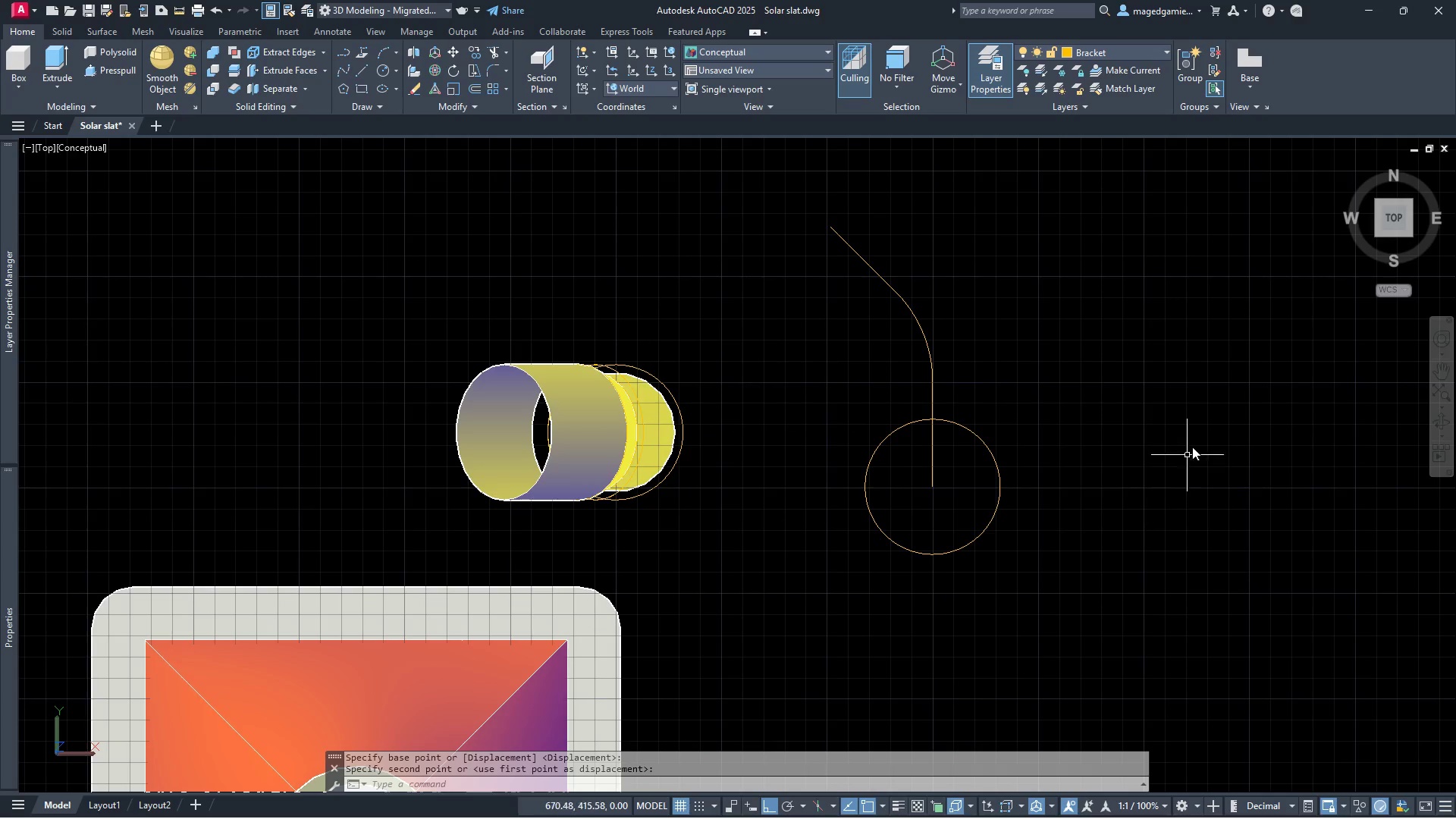 
key(Escape)
 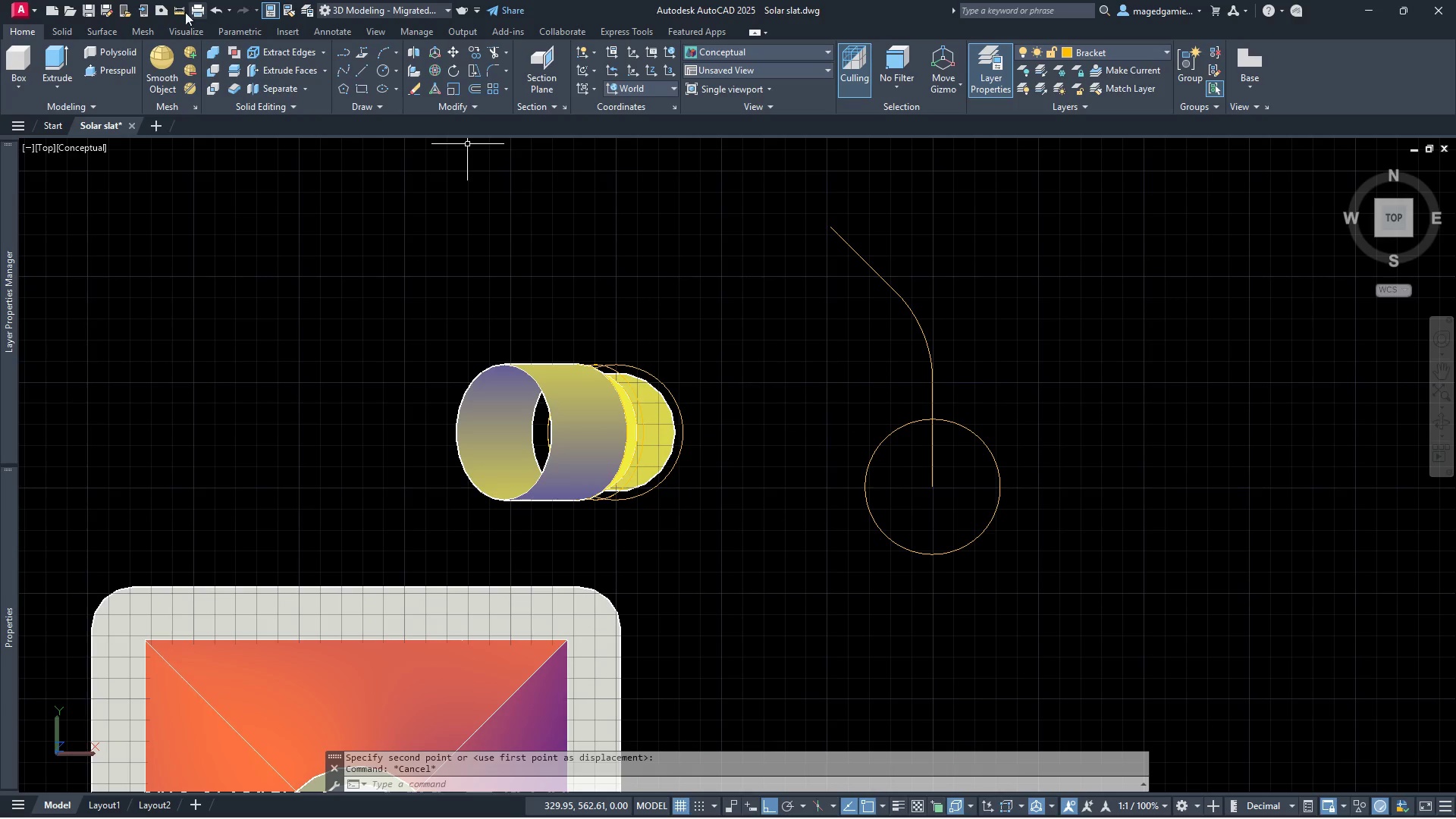 
left_click([179, 10])
 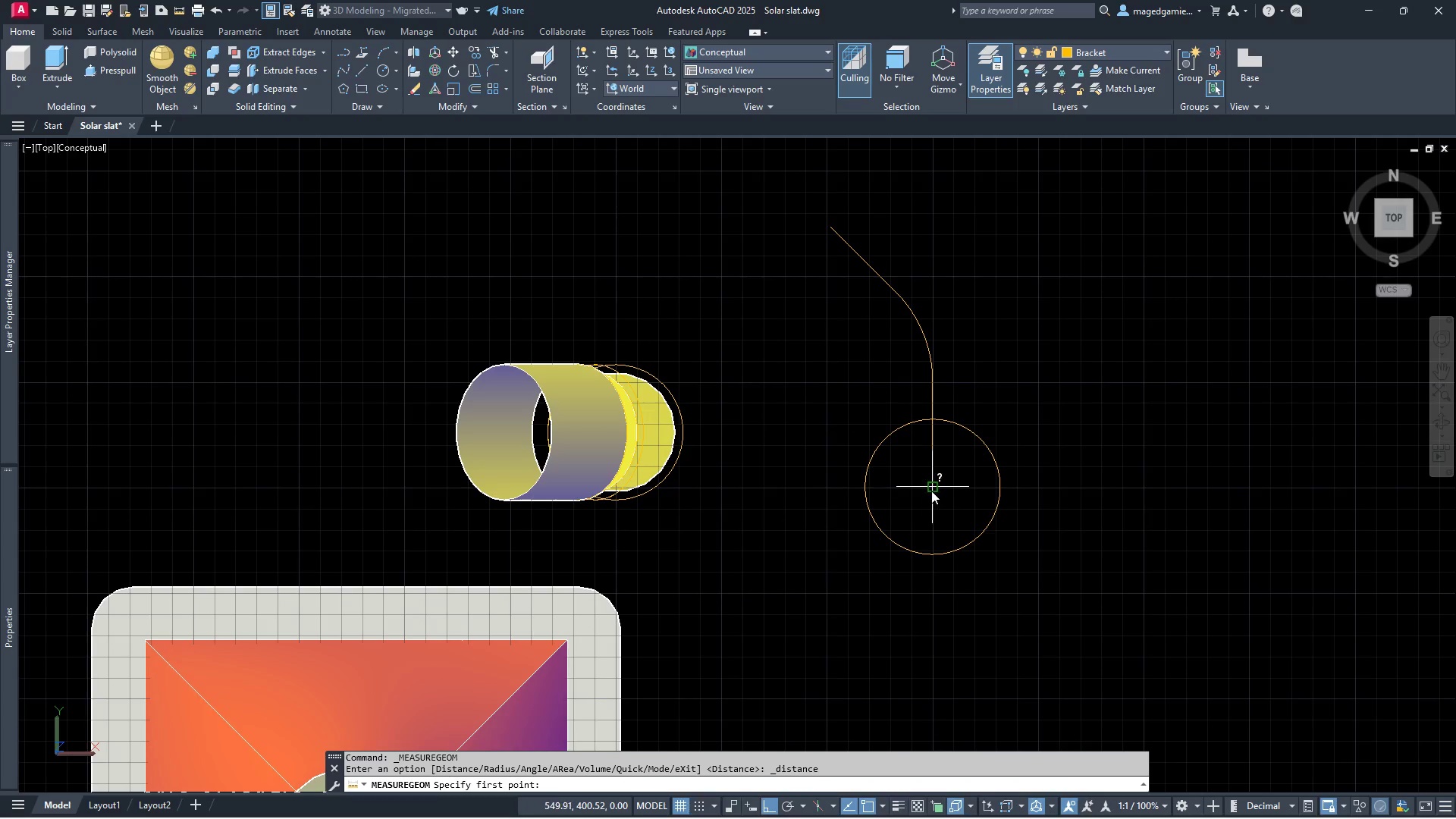 
left_click([934, 491])
 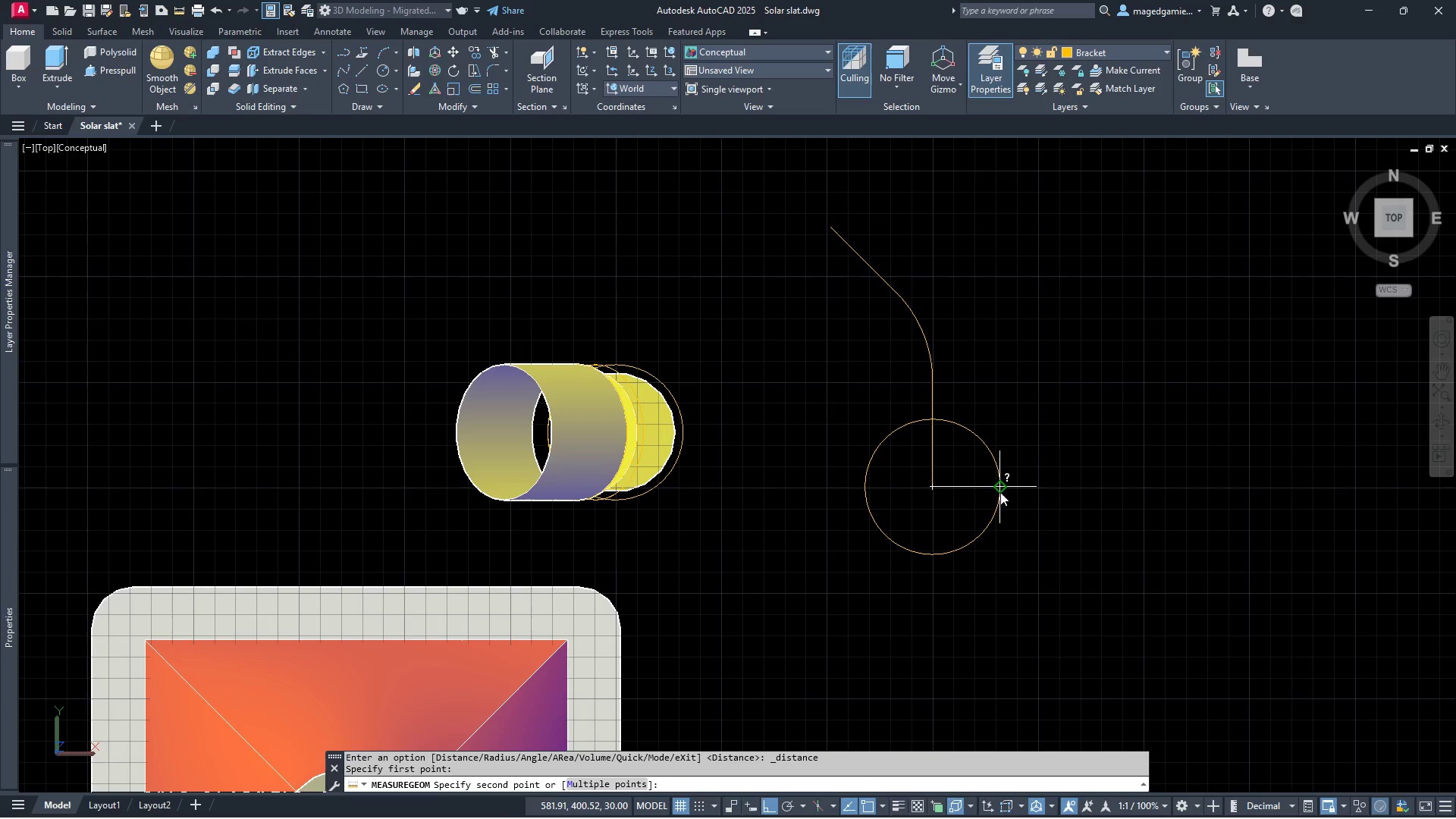 
left_click([1000, 492])
 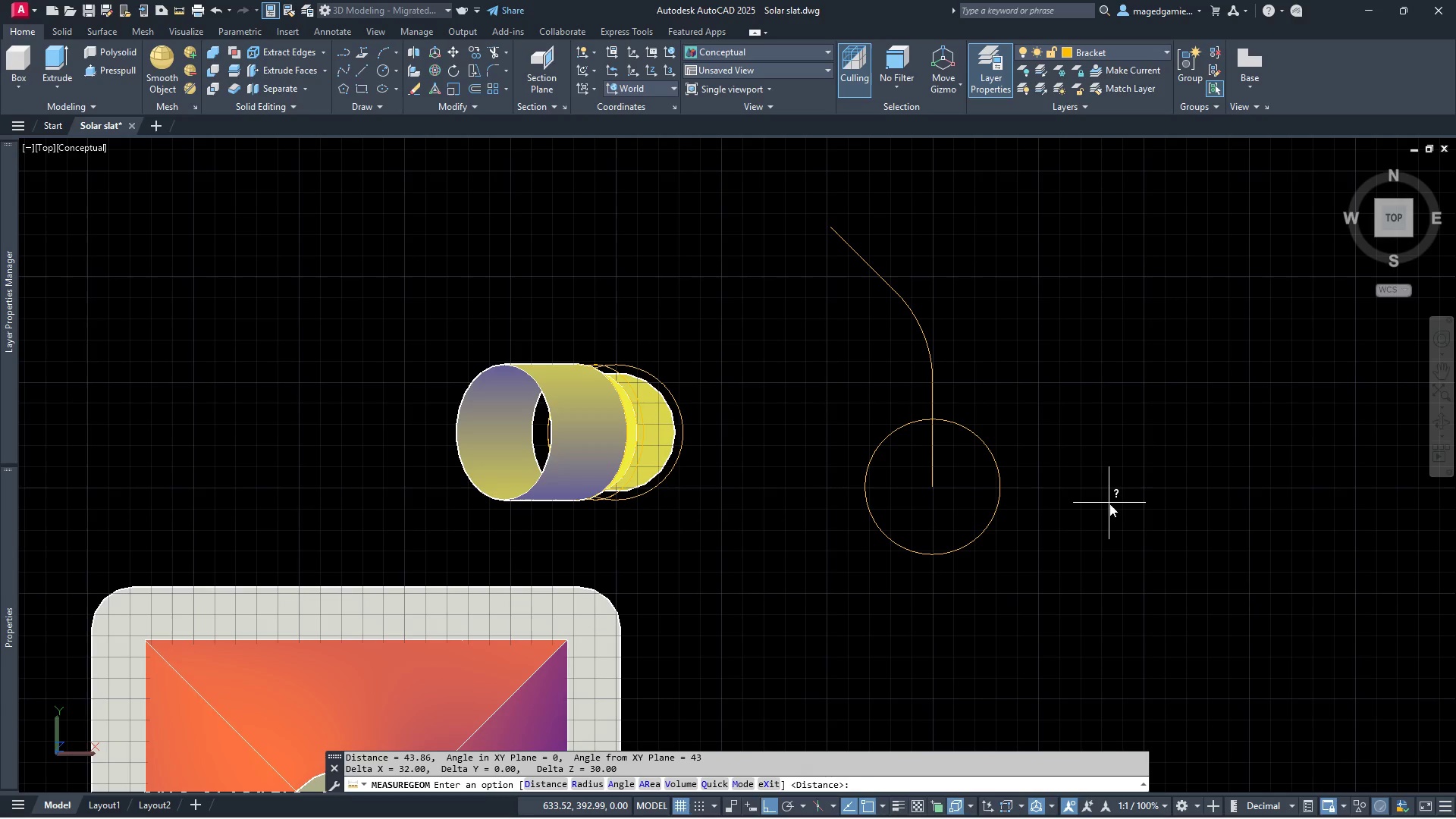 
key(Escape)
 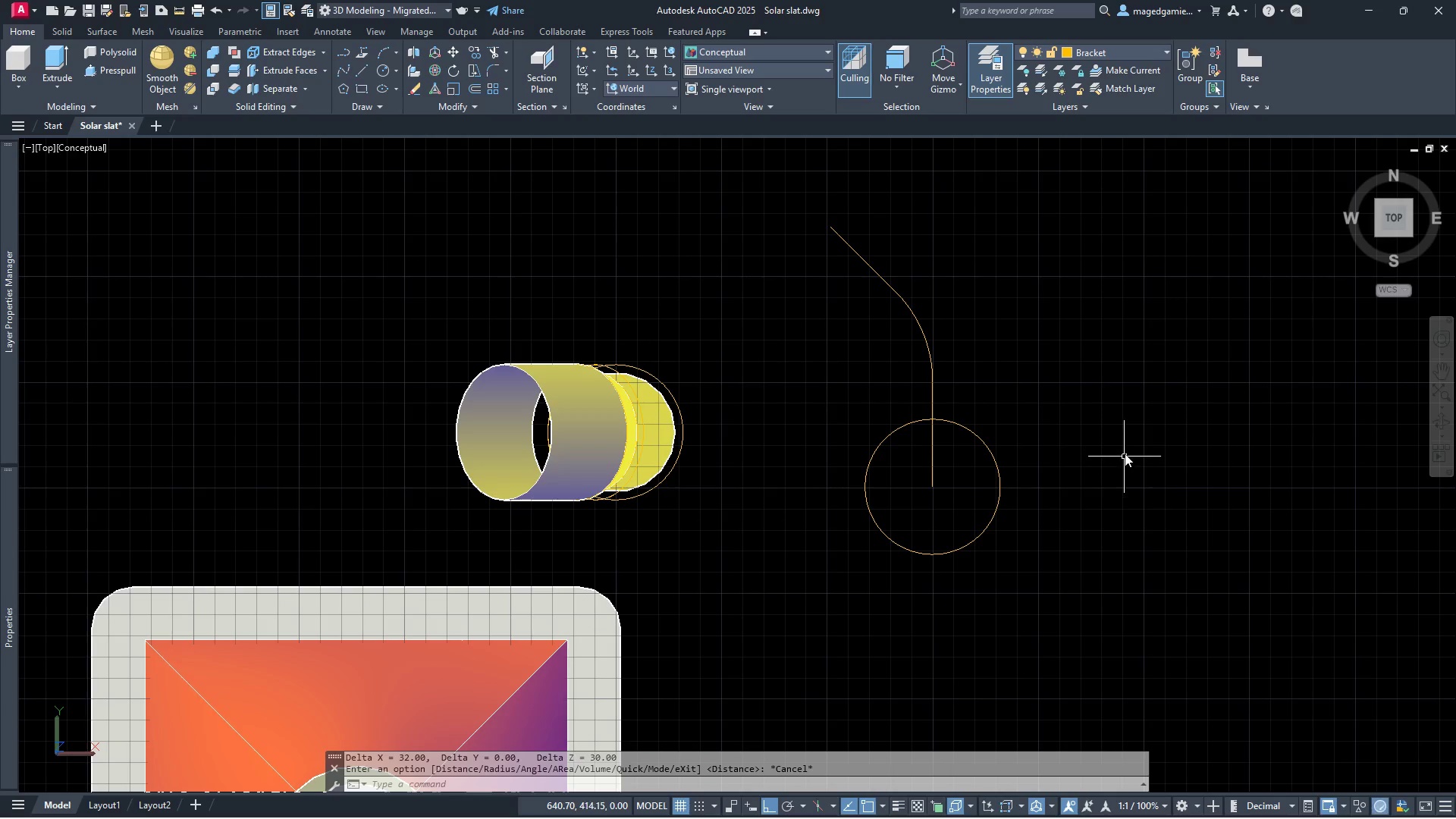 
scroll: coordinate [1123, 447], scroll_direction: down, amount: 1.0
 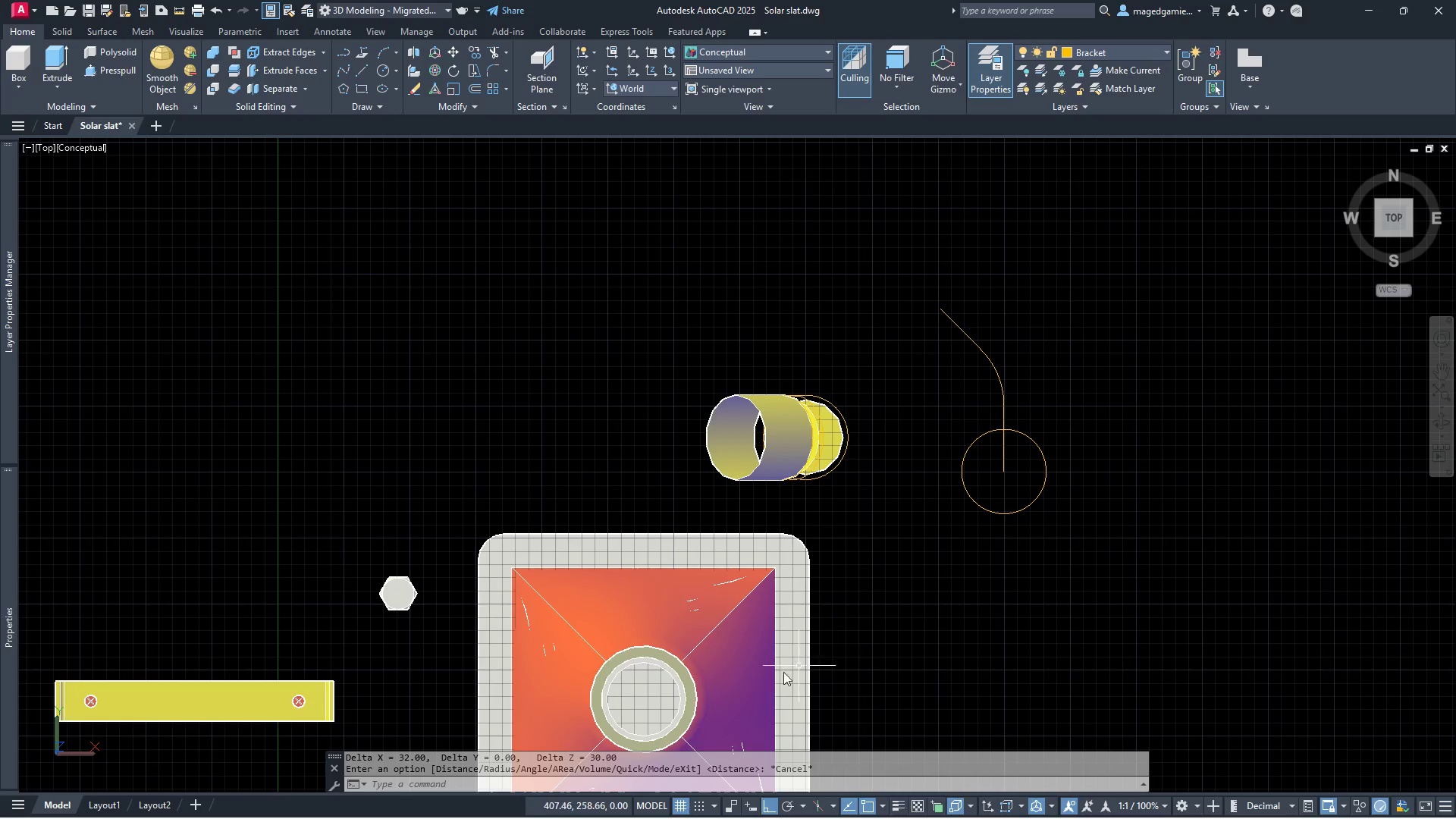 
scroll: coordinate [758, 459], scroll_direction: none, amount: 0.0
 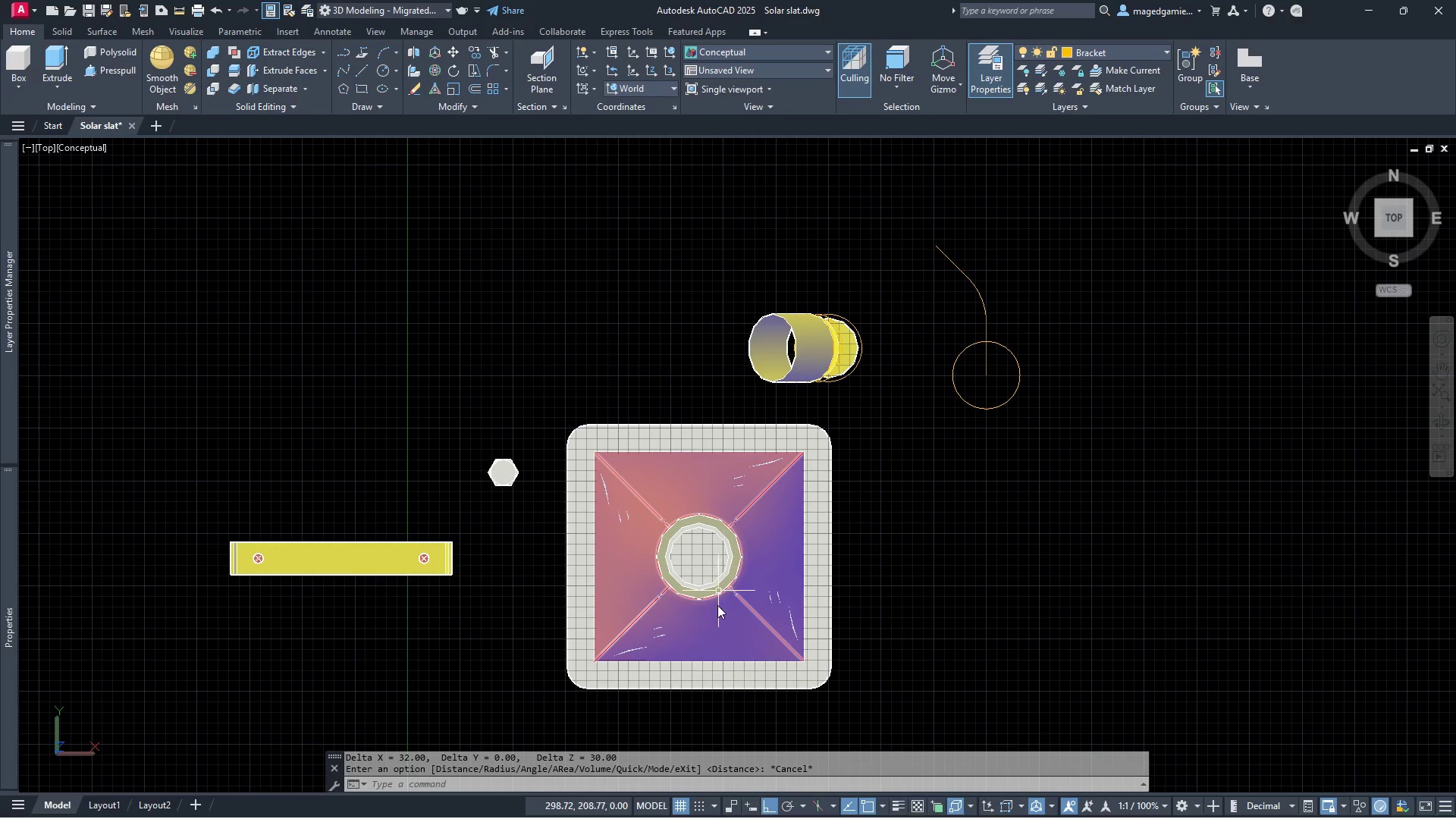 
scroll: coordinate [715, 617], scroll_direction: up, amount: 2.0
 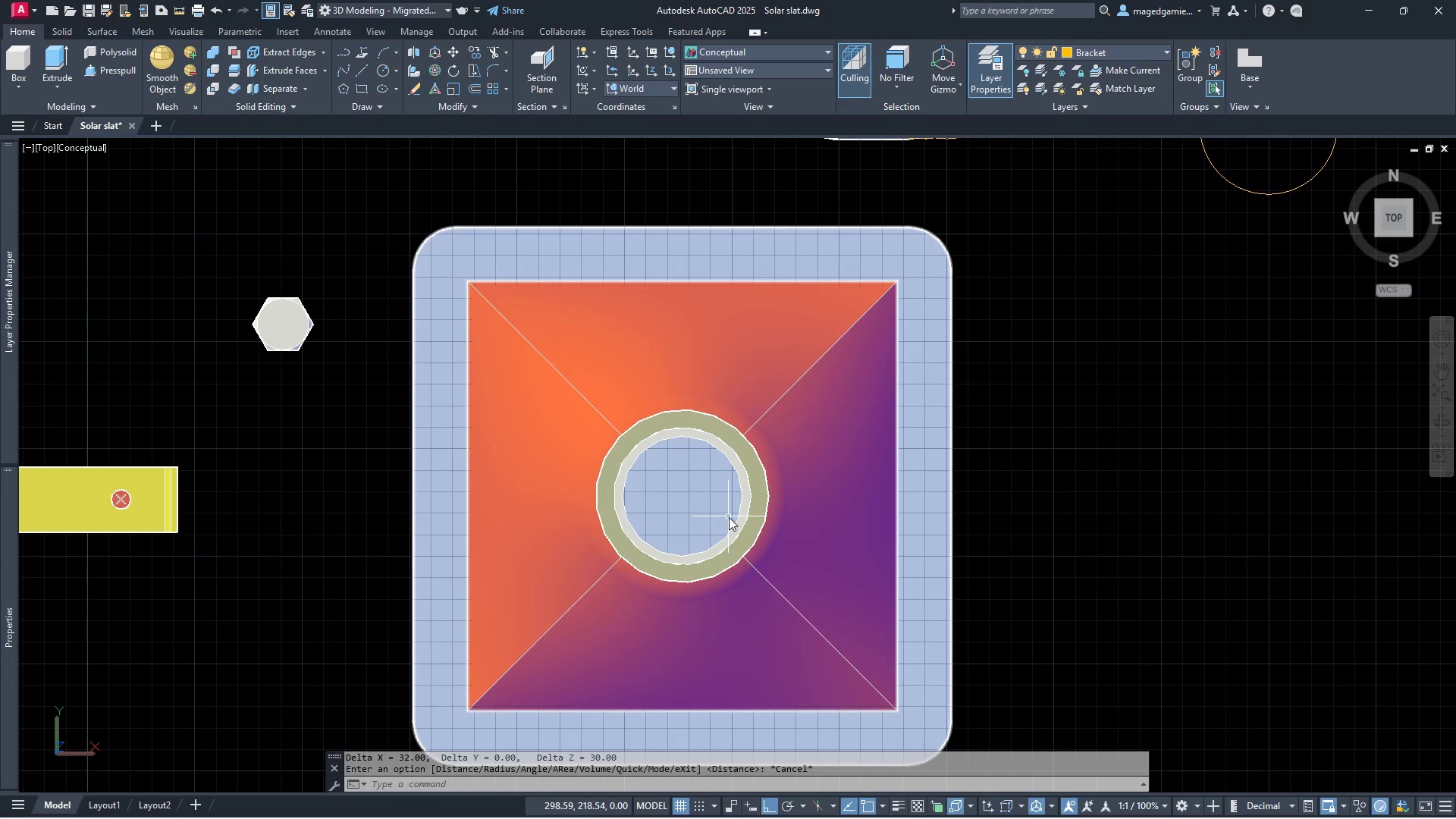 
scroll: coordinate [686, 554], scroll_direction: down, amount: 1.0
 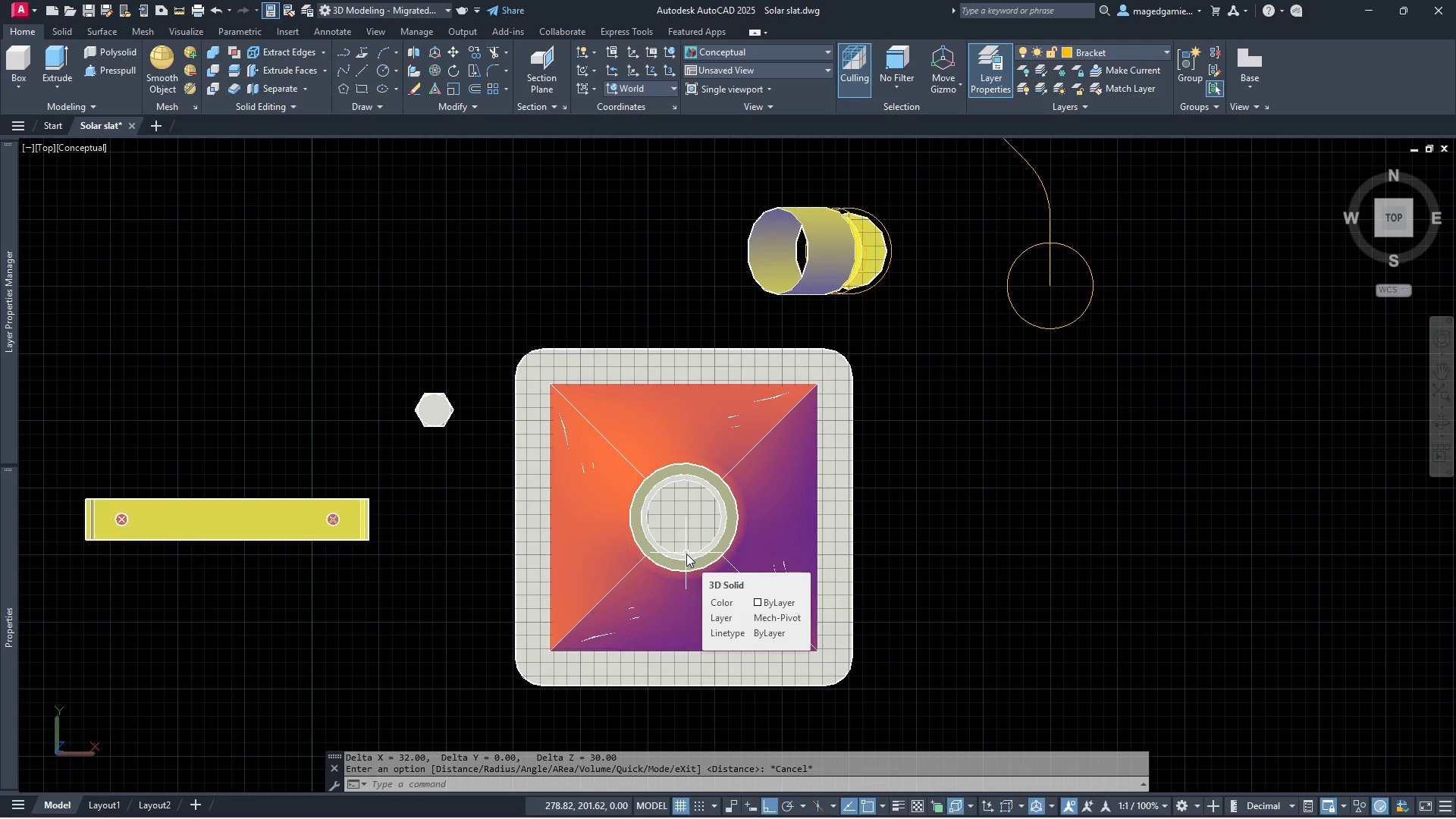 
mouse_move([673, 535])
 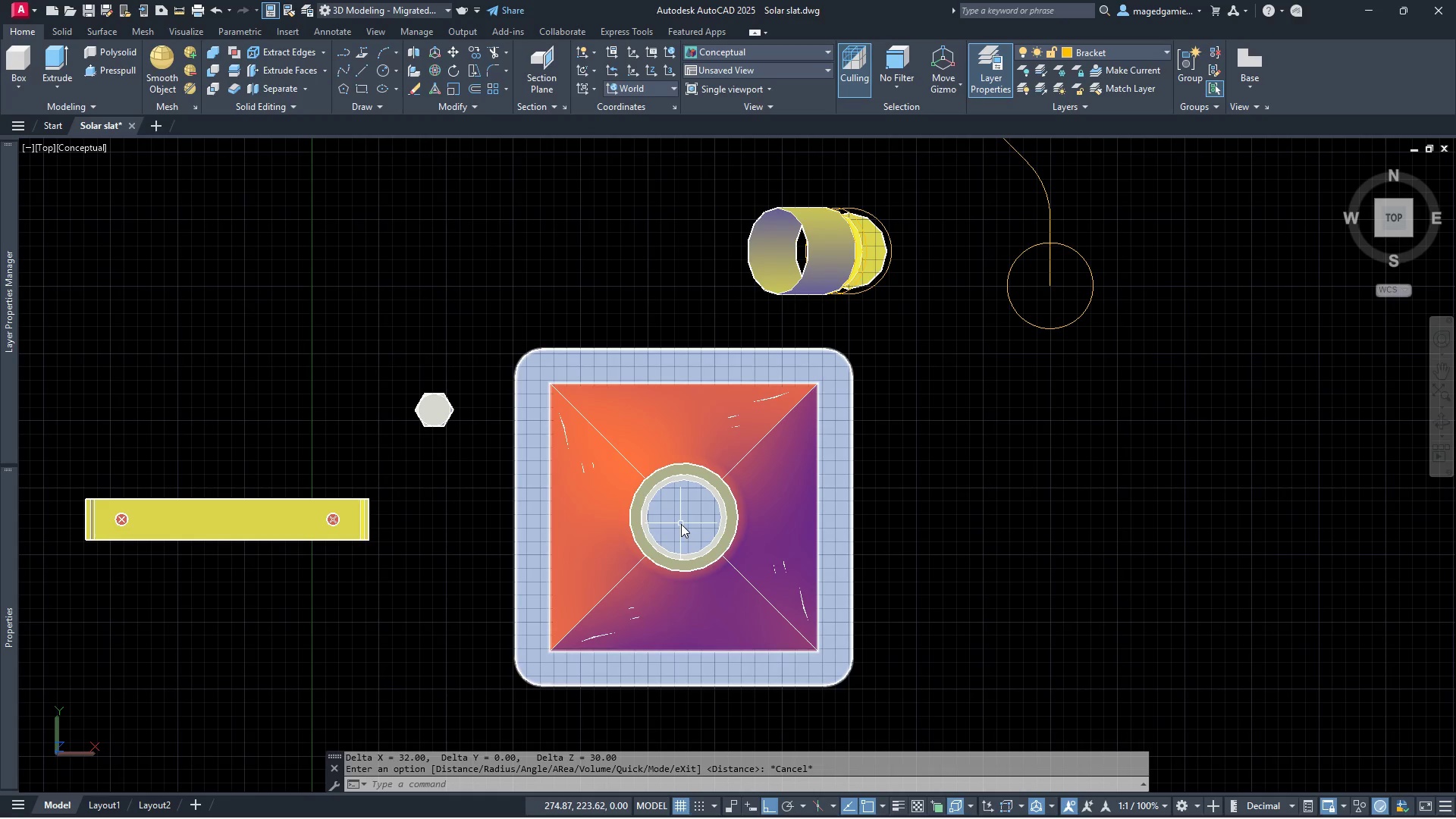 
mouse_move([689, 524])
 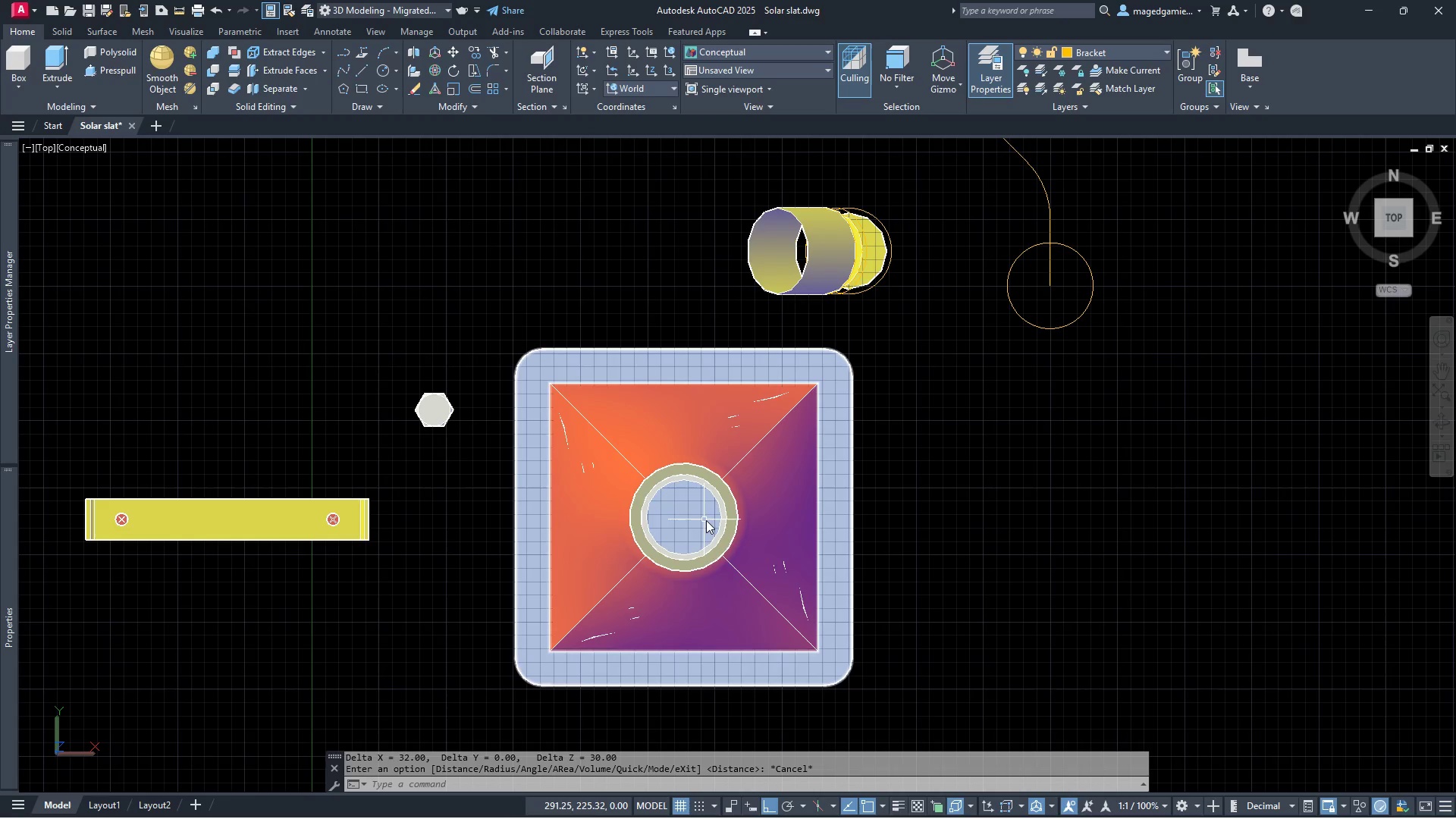 
mouse_move([722, 508])
 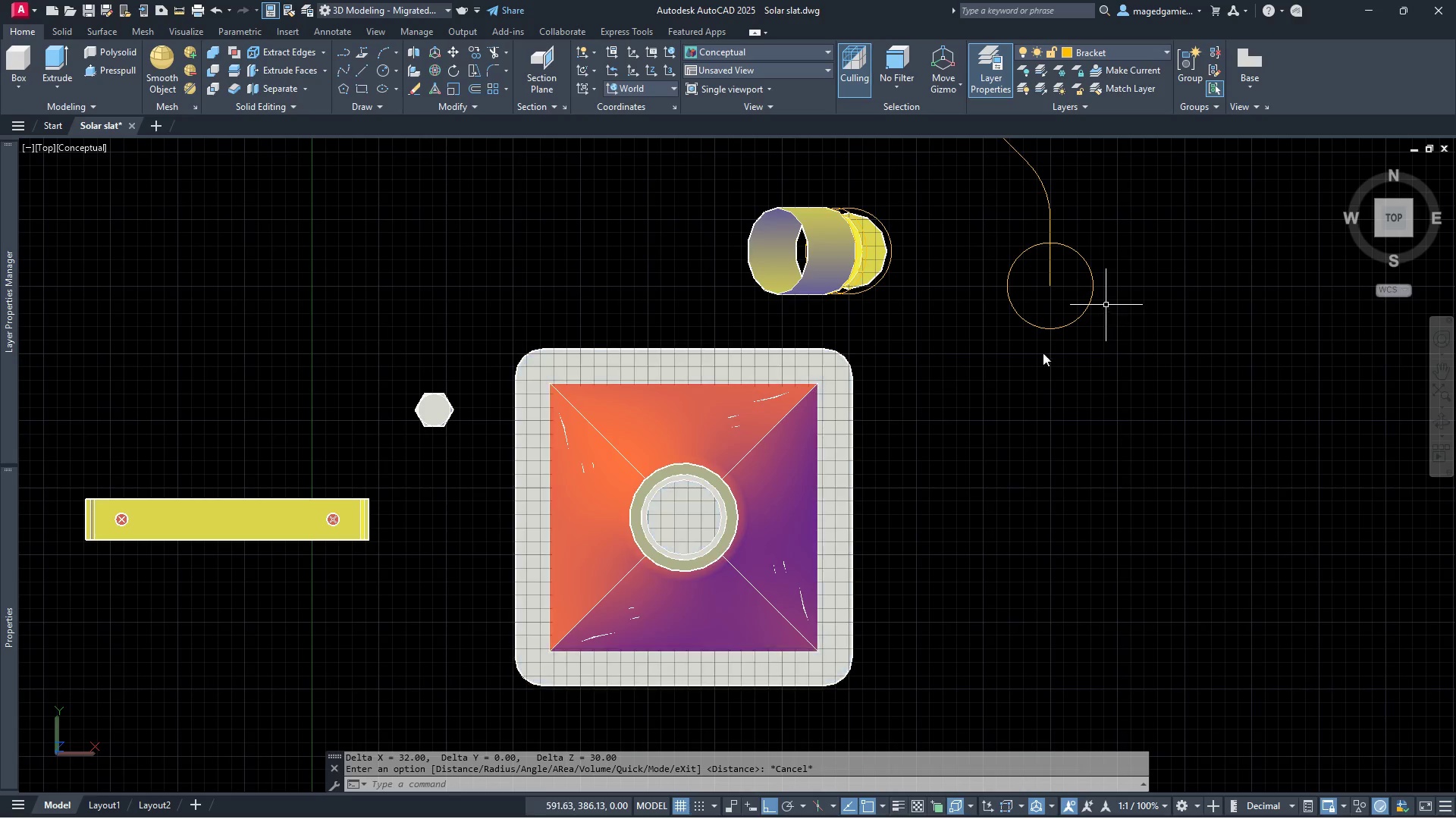 
scroll: coordinate [783, 426], scroll_direction: down, amount: 1.0
 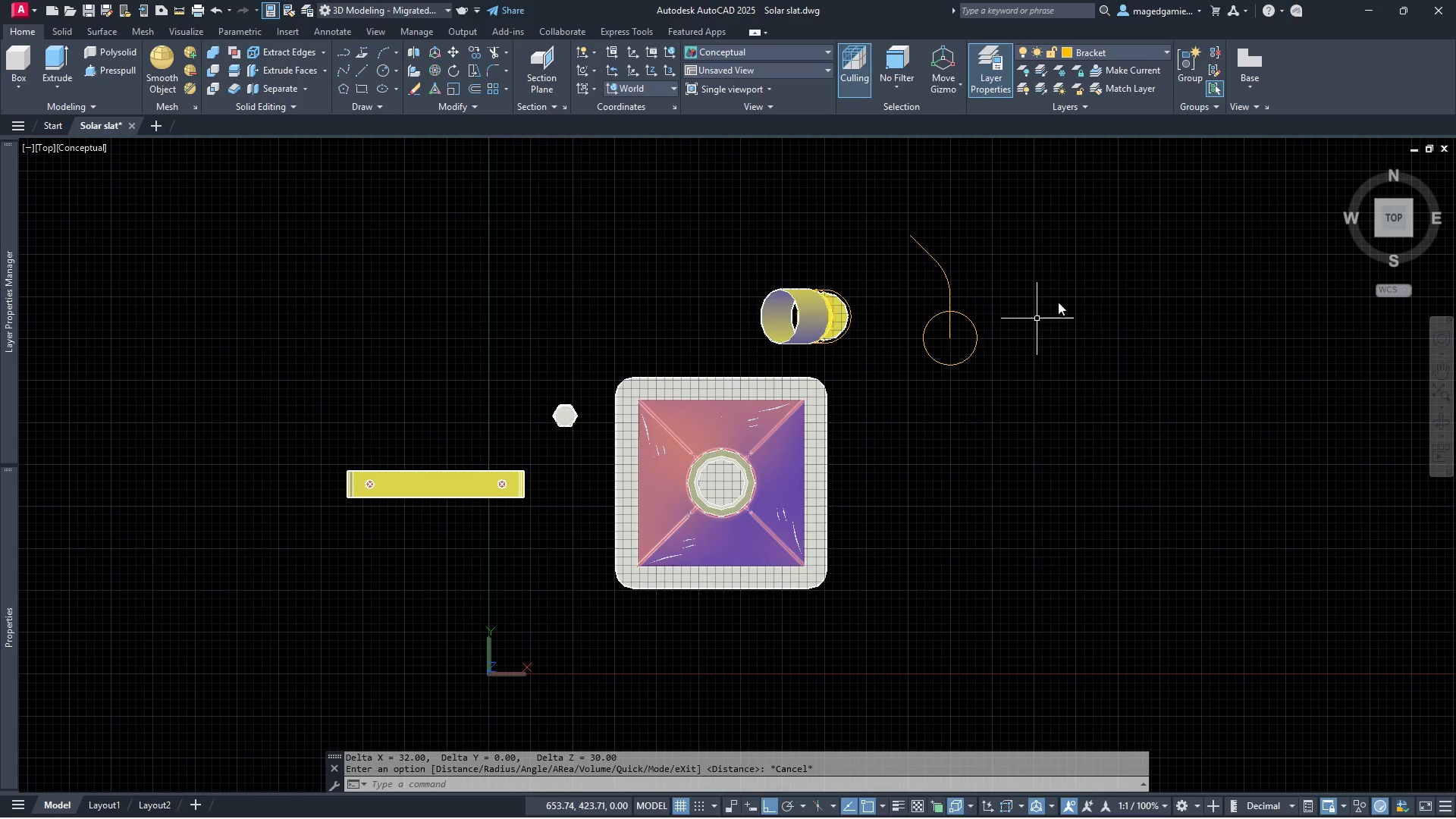 
scroll: coordinate [1063, 290], scroll_direction: up, amount: 2.0
 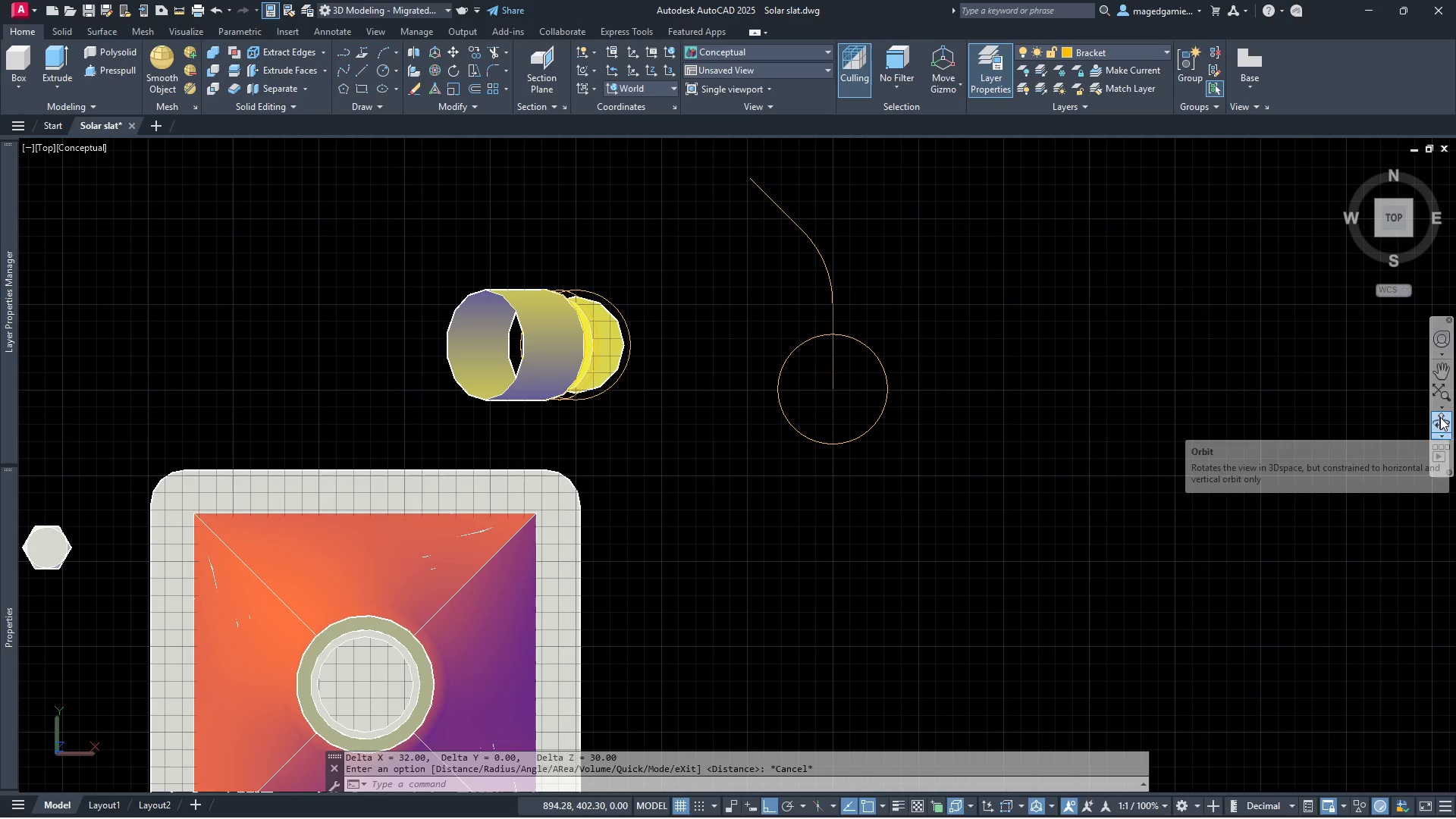 
left_click([1440, 417])
 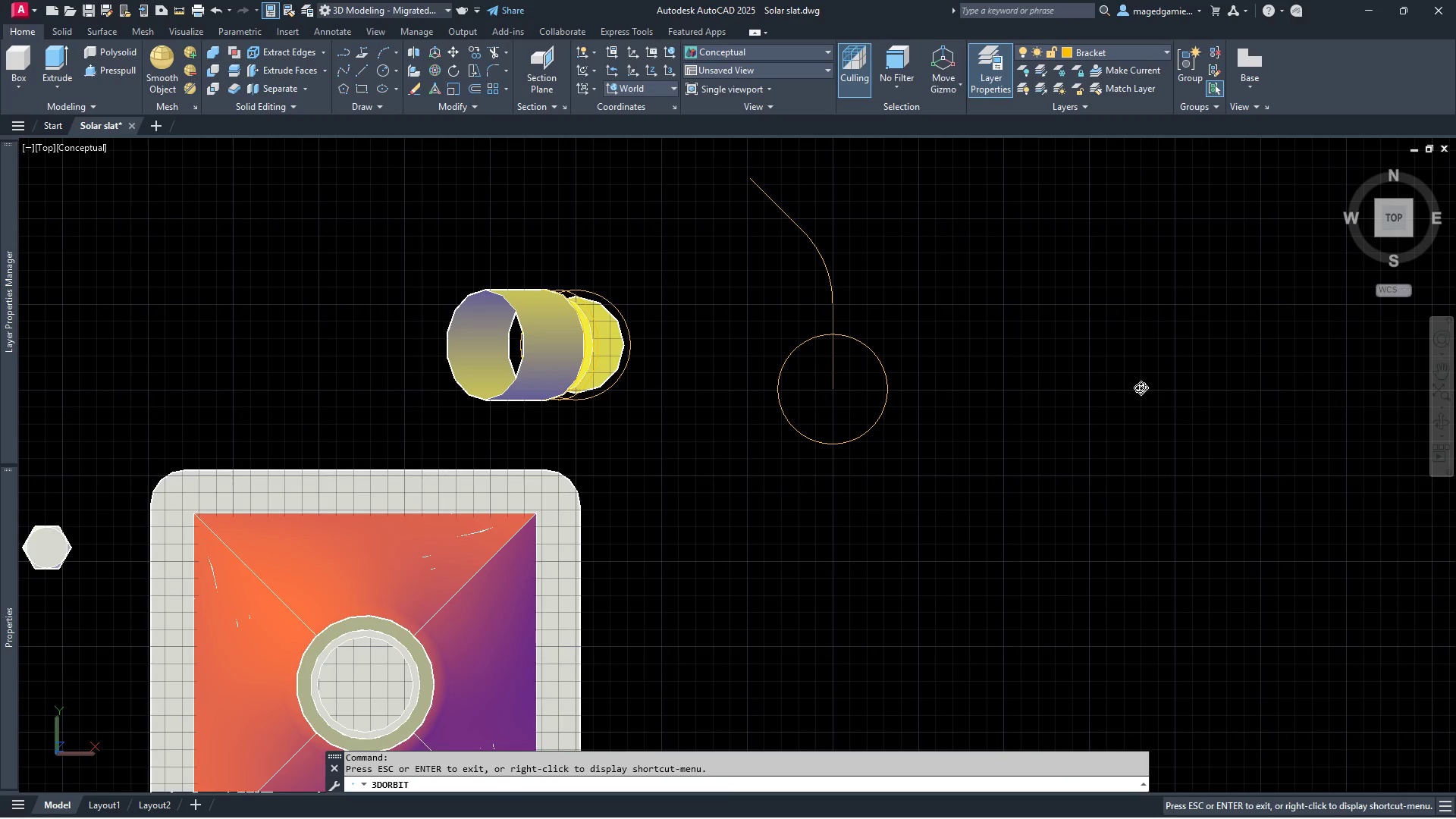 
left_click_drag(start_coordinate=[1137, 377], to_coordinate=[1063, 170])
 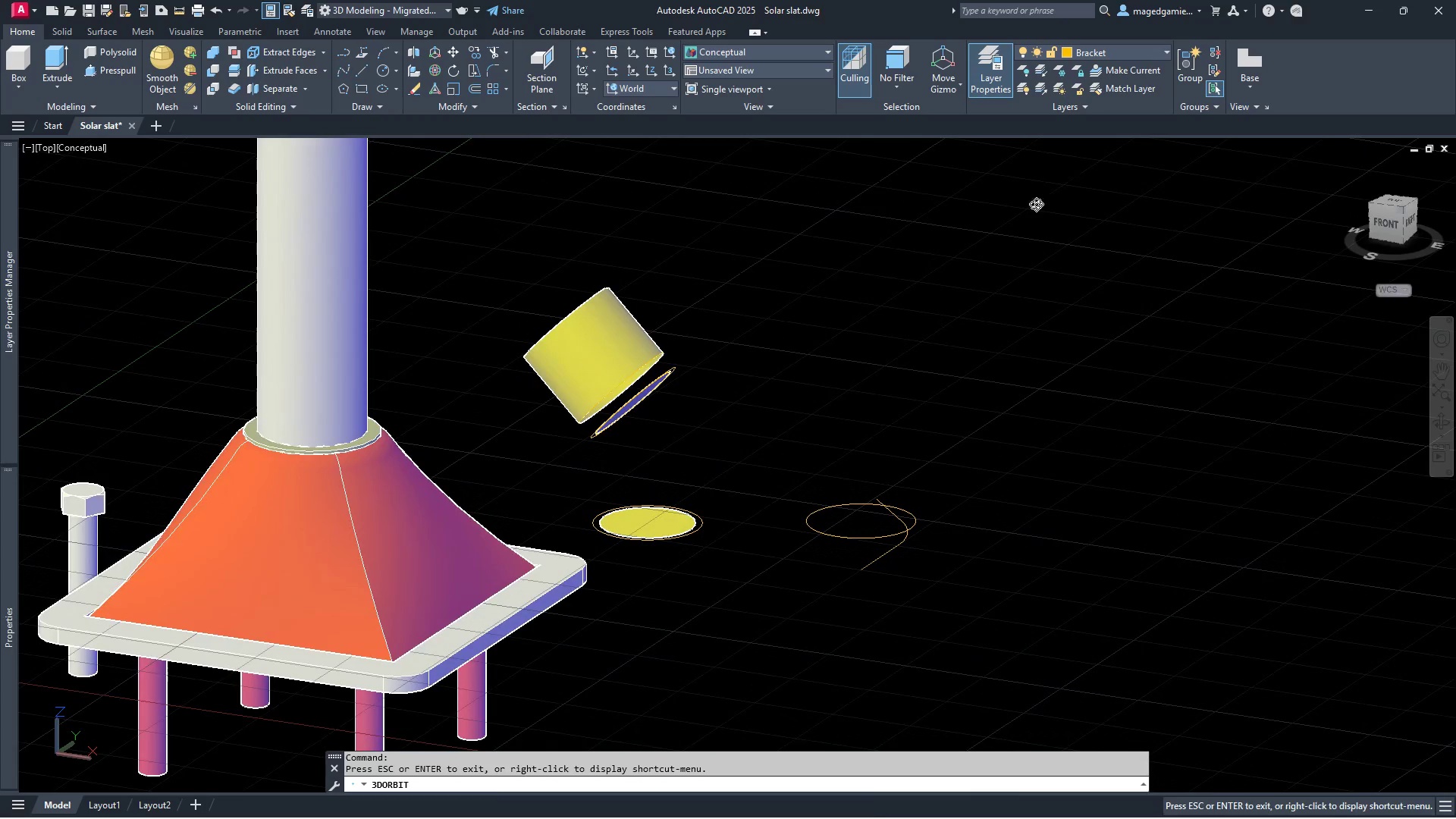 
key(Escape)
 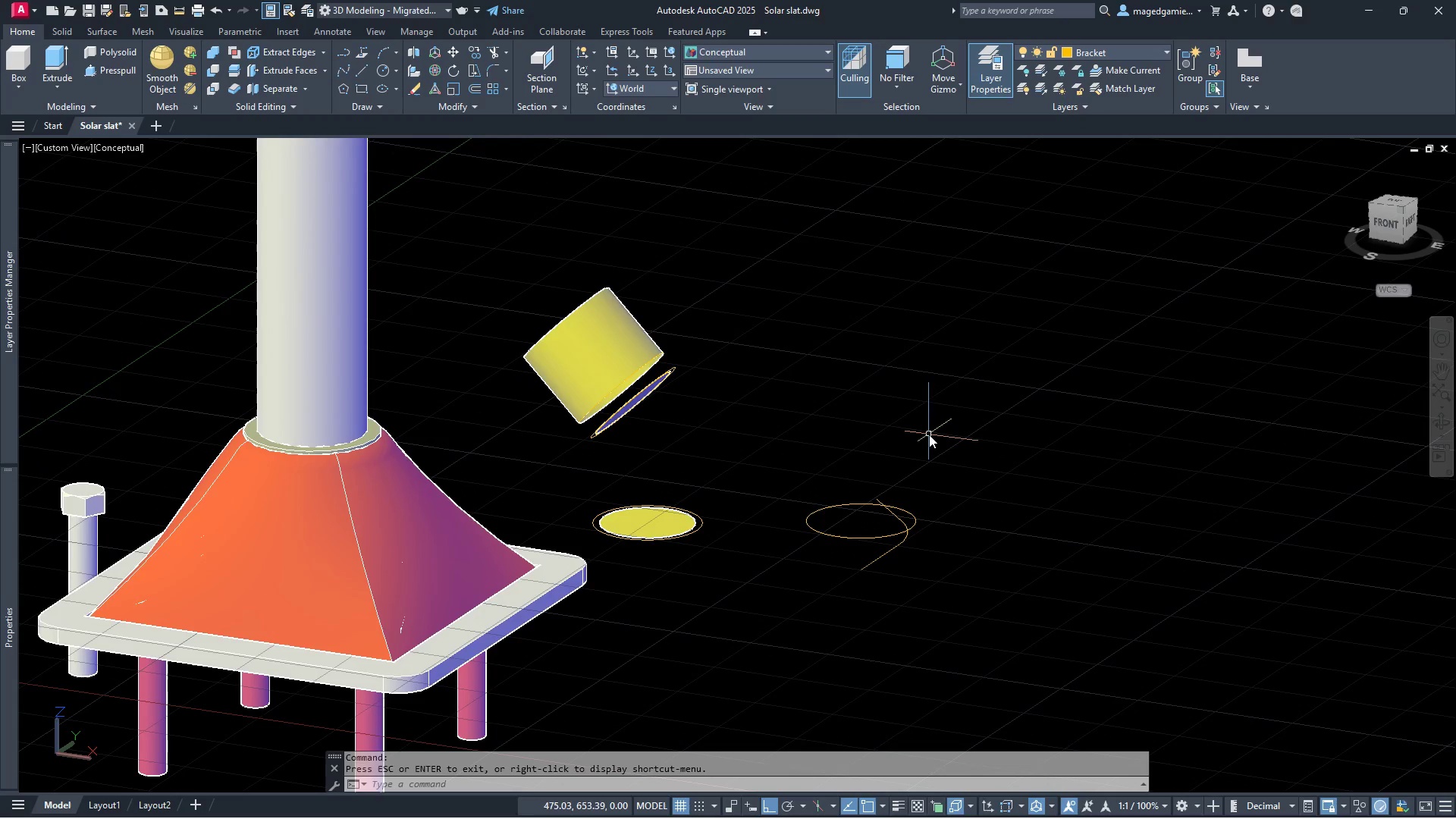 
key(Escape)
 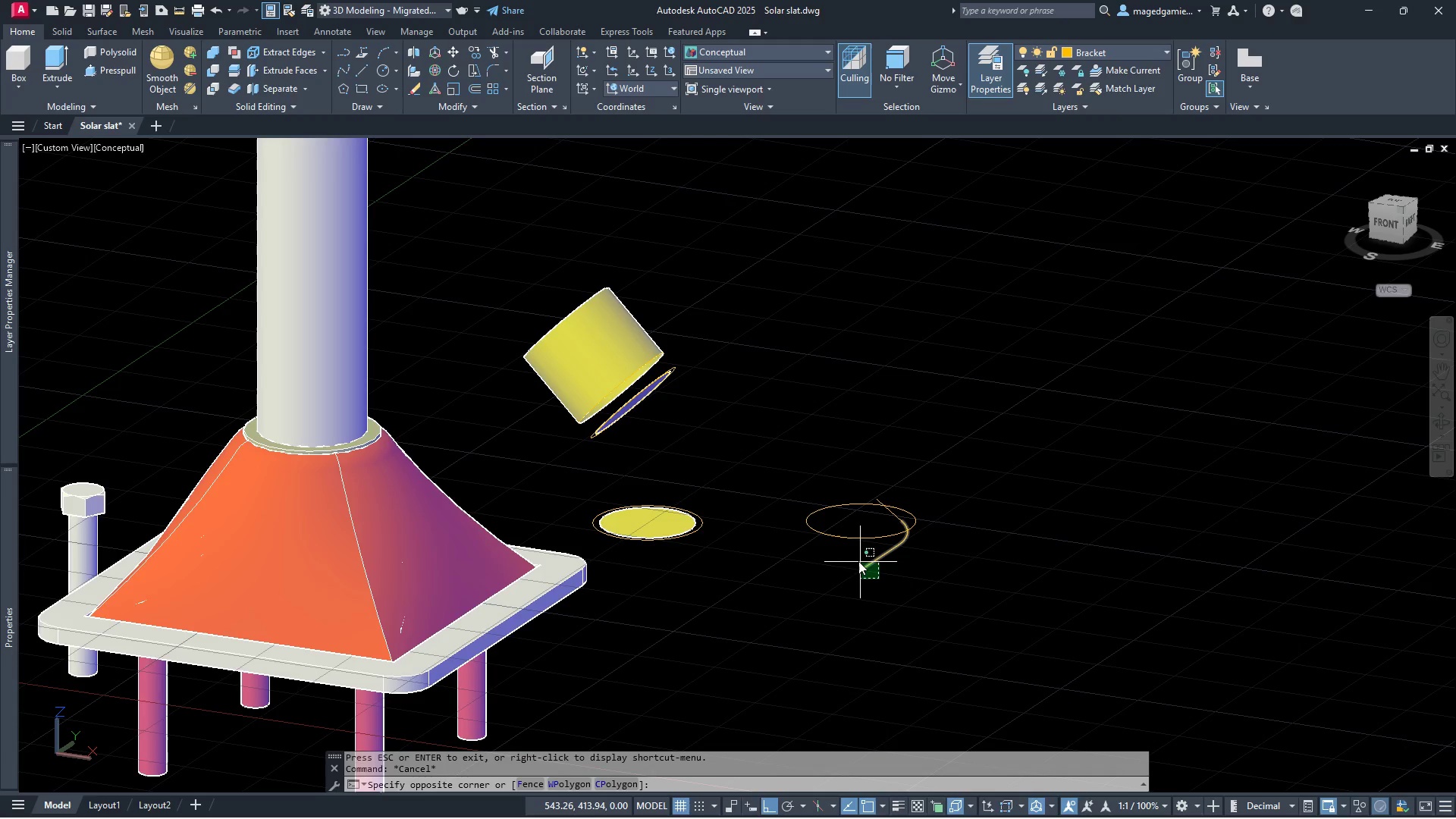 
left_click([854, 560])
 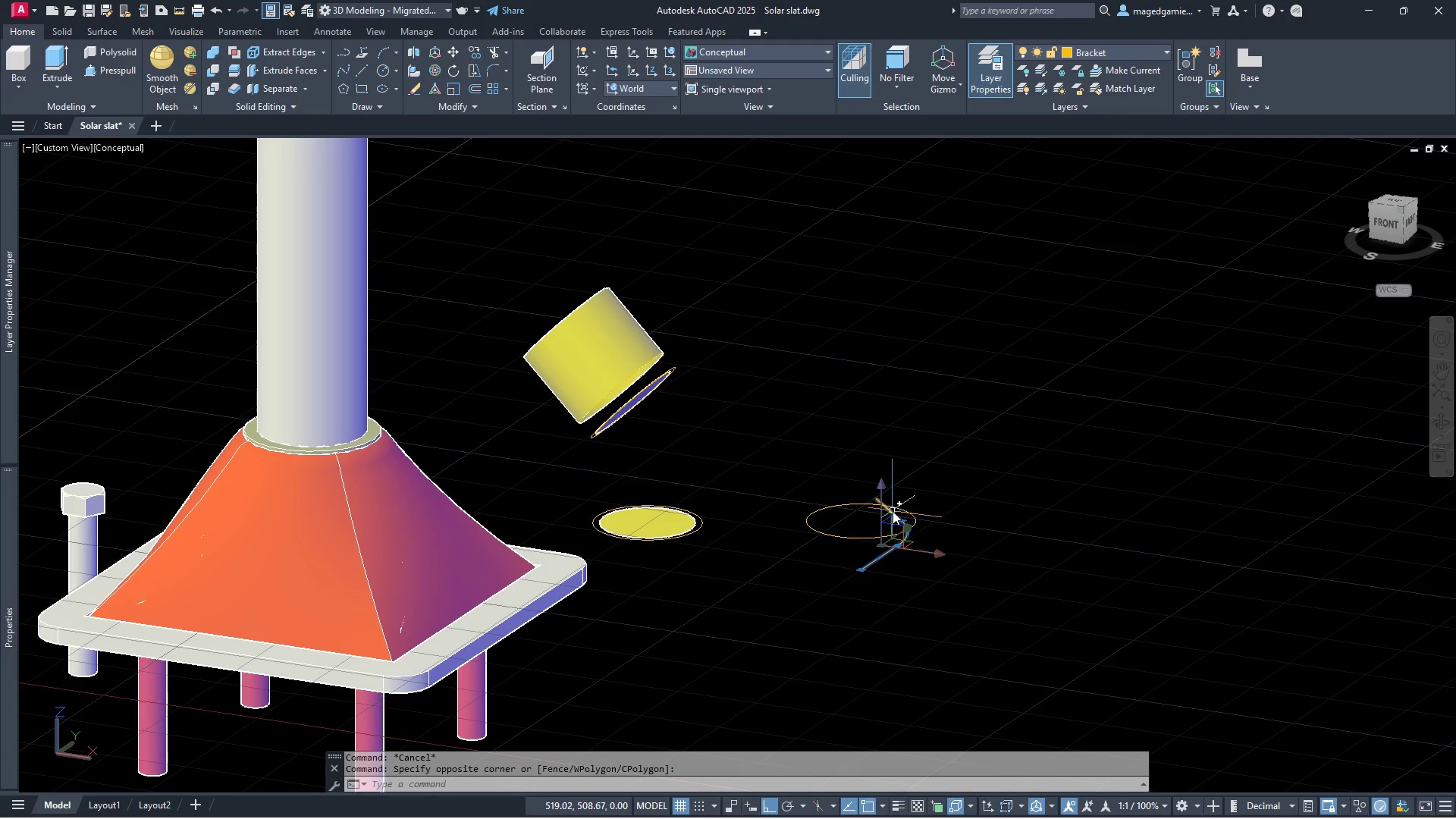 
left_click([893, 513])
 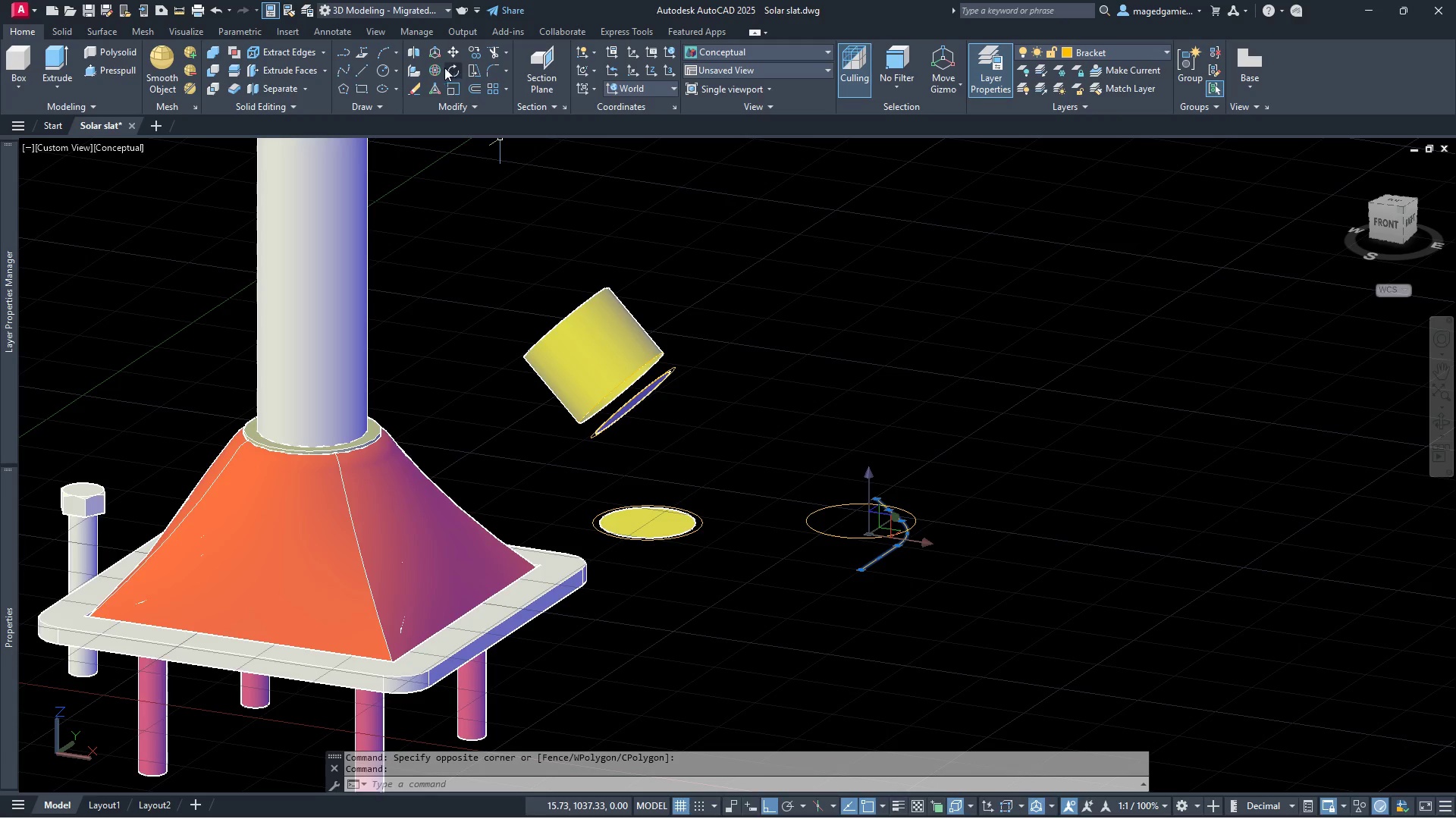 
left_click([453, 49])
 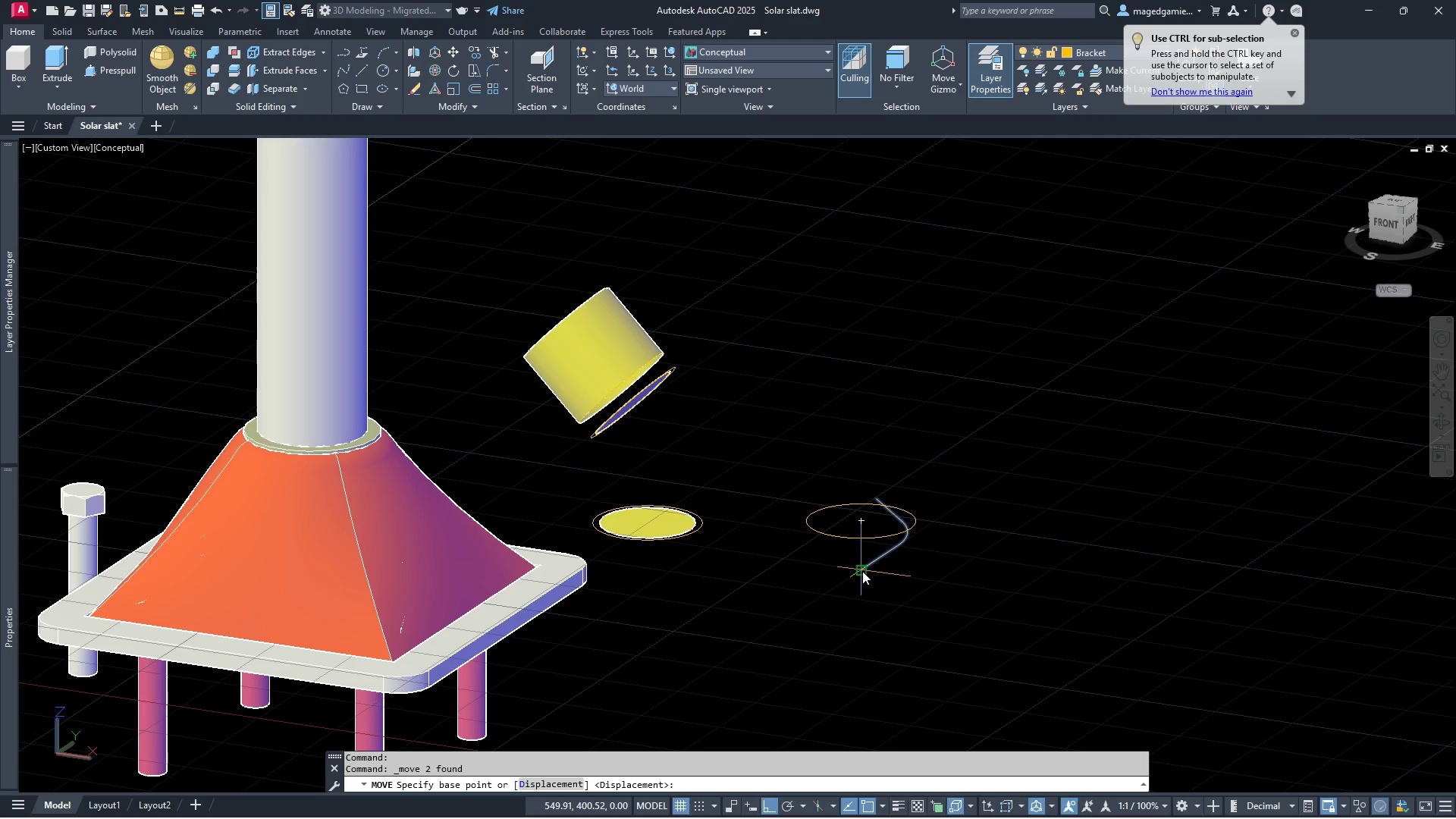 
left_click([862, 571])
 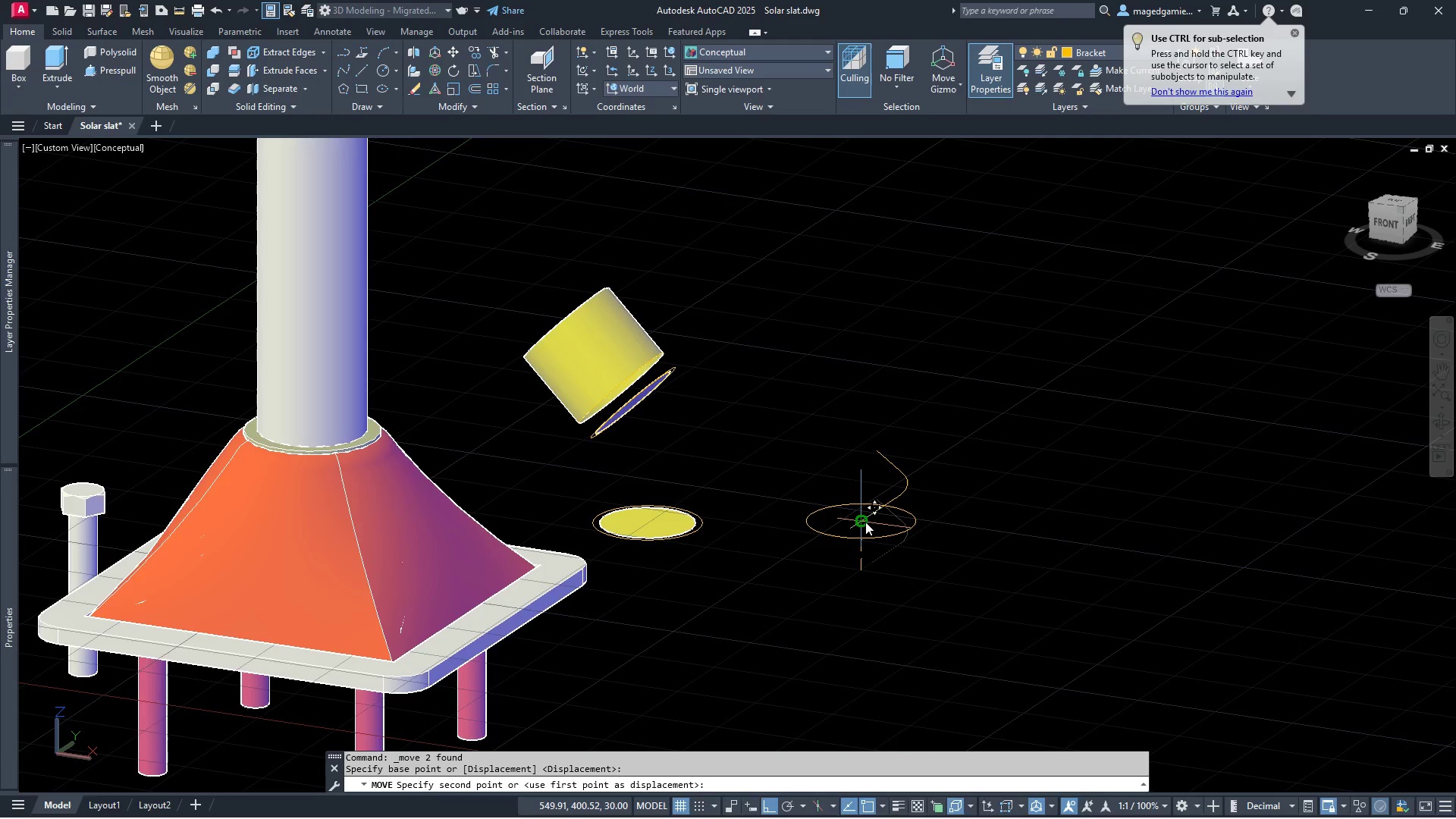 
left_click([865, 522])
 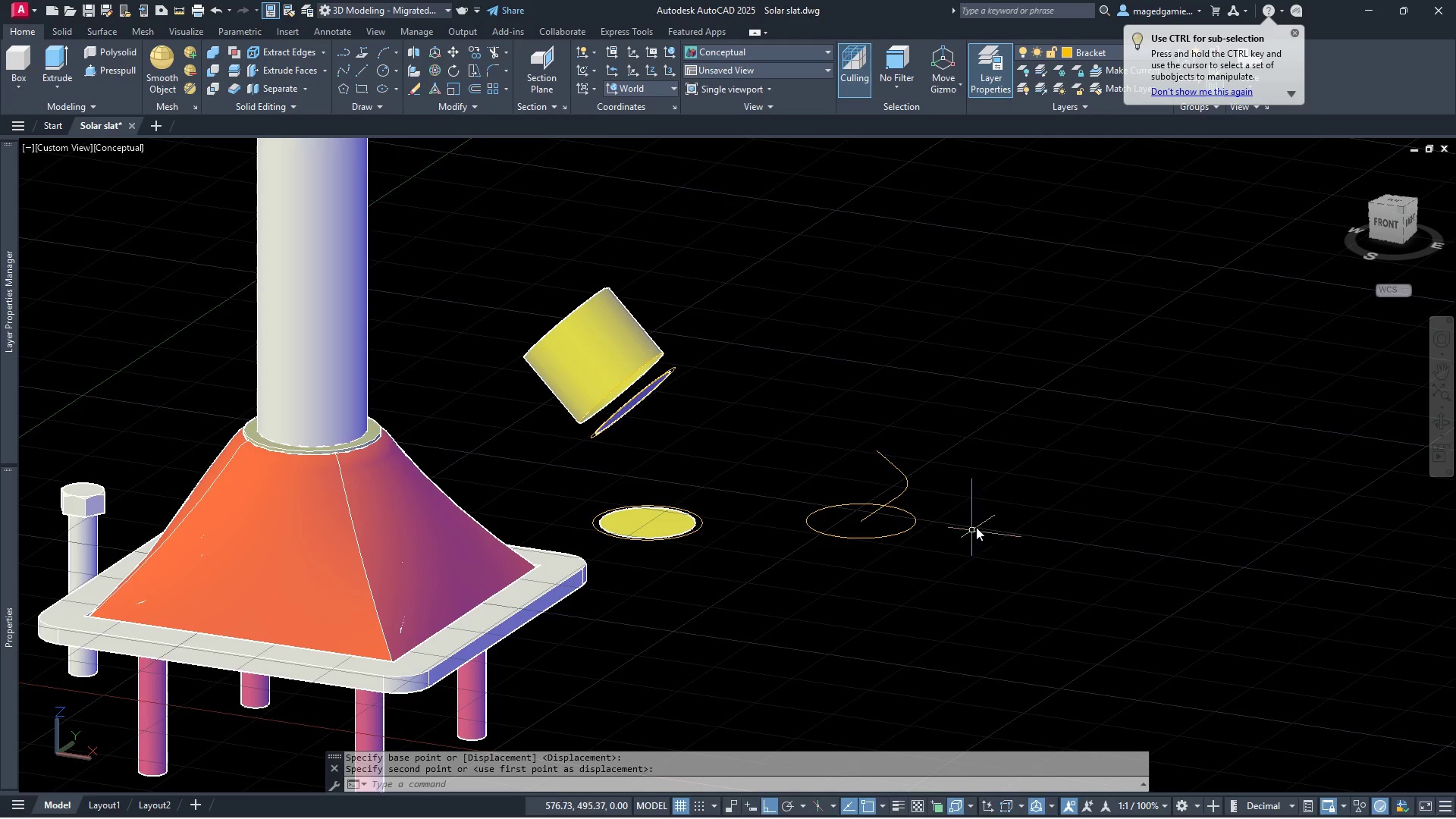 
key(Escape)
 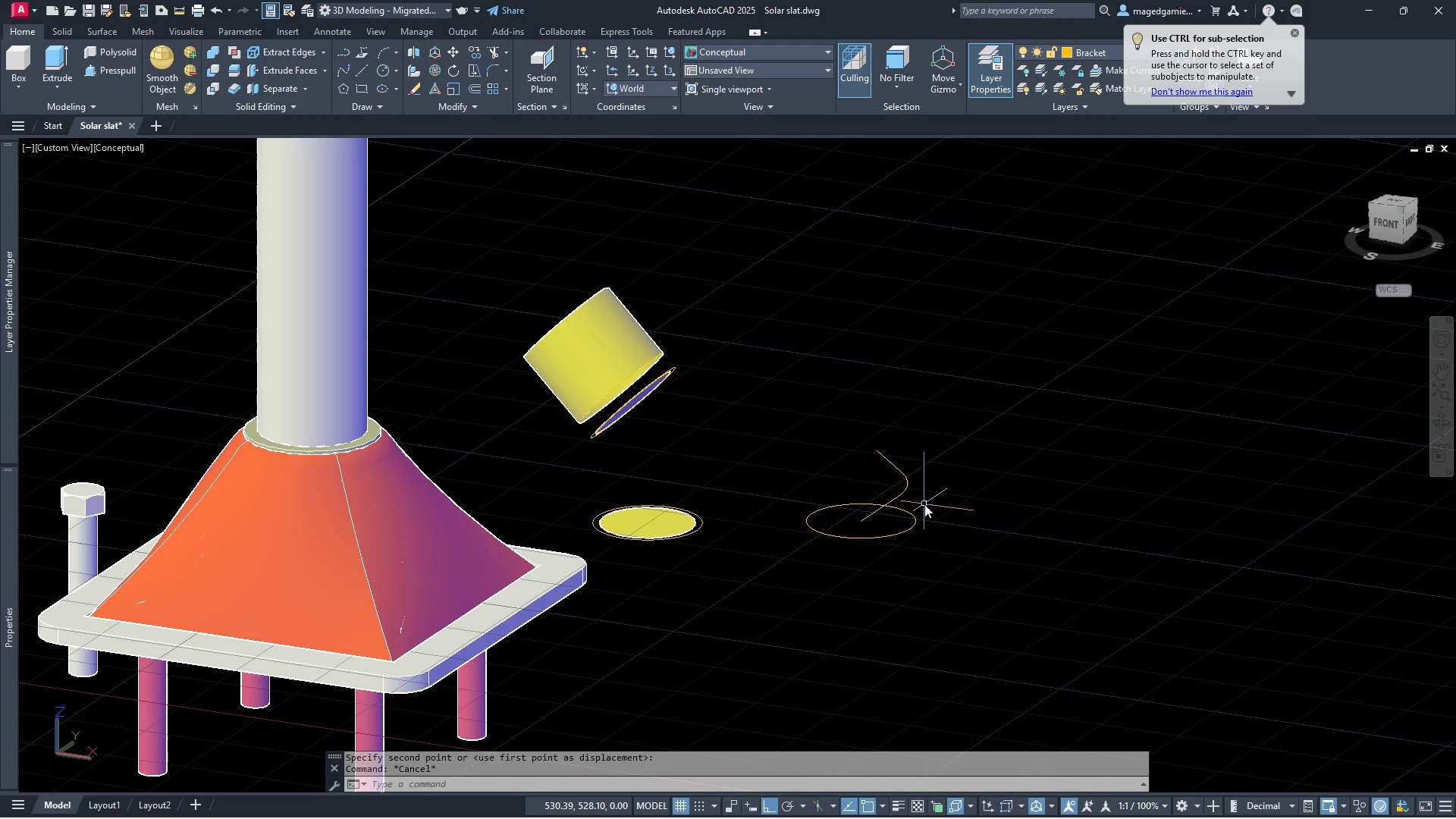 
left_click([922, 501])
 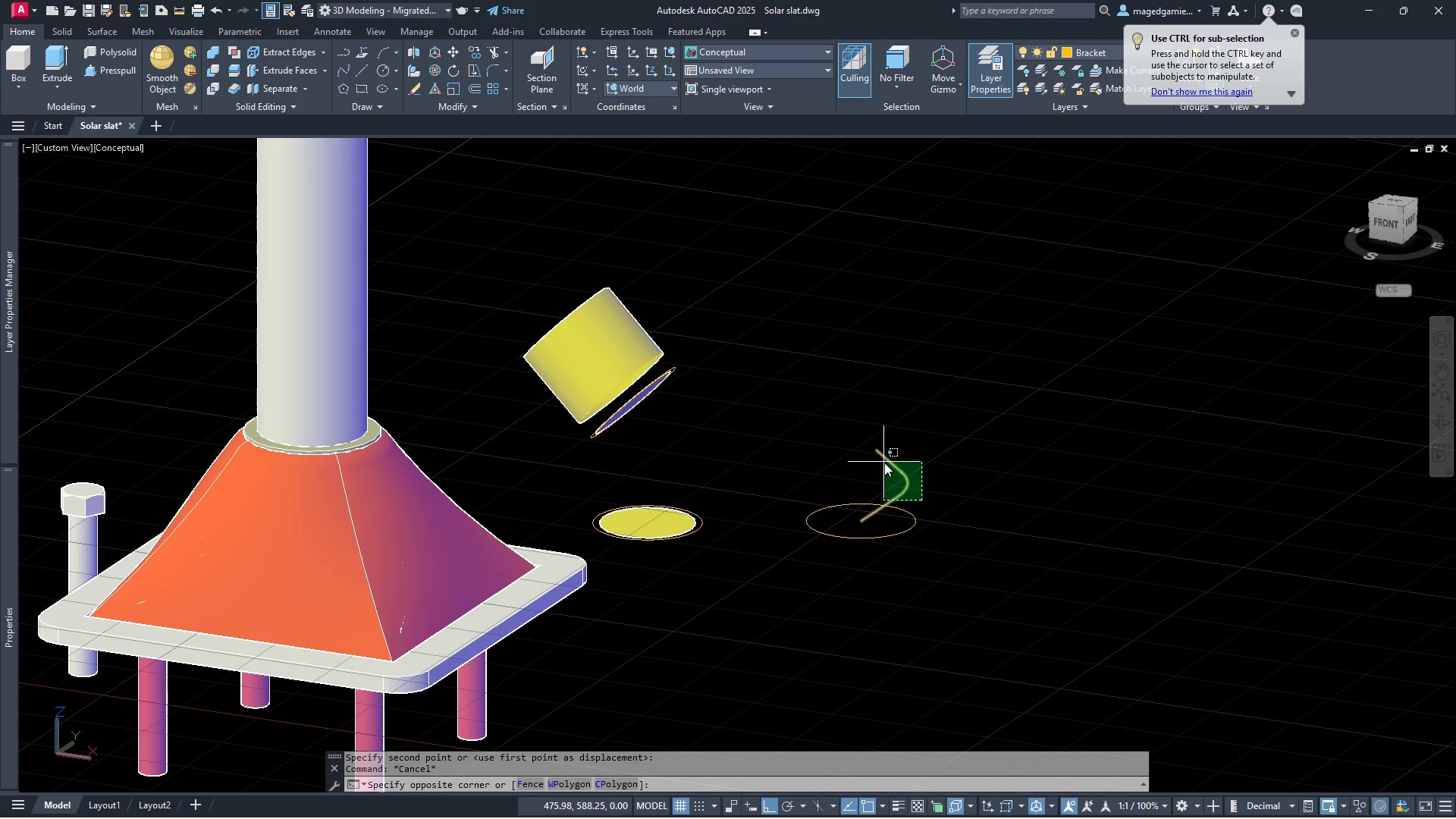 
left_click([884, 463])
 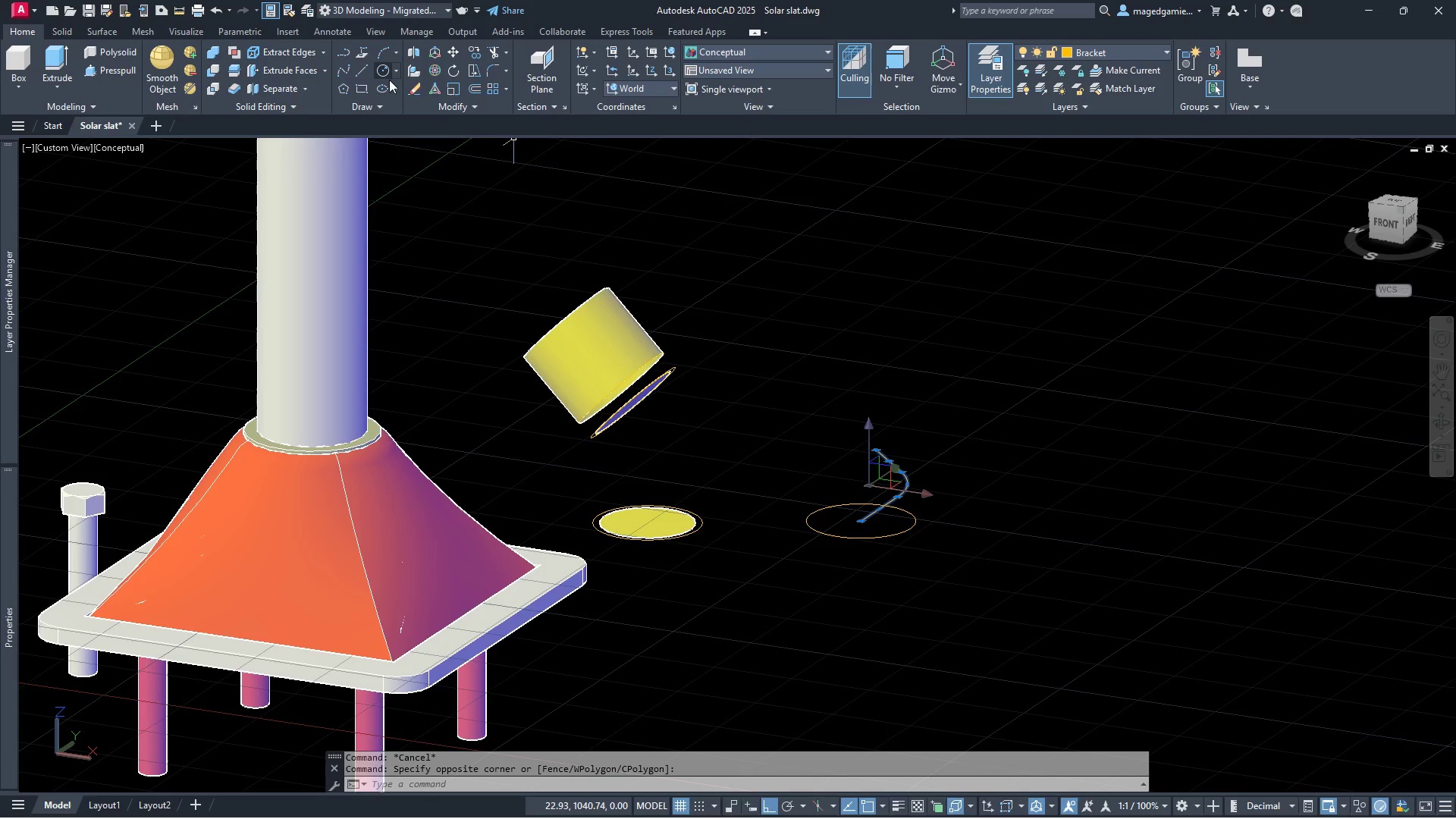 
left_click([437, 67])
 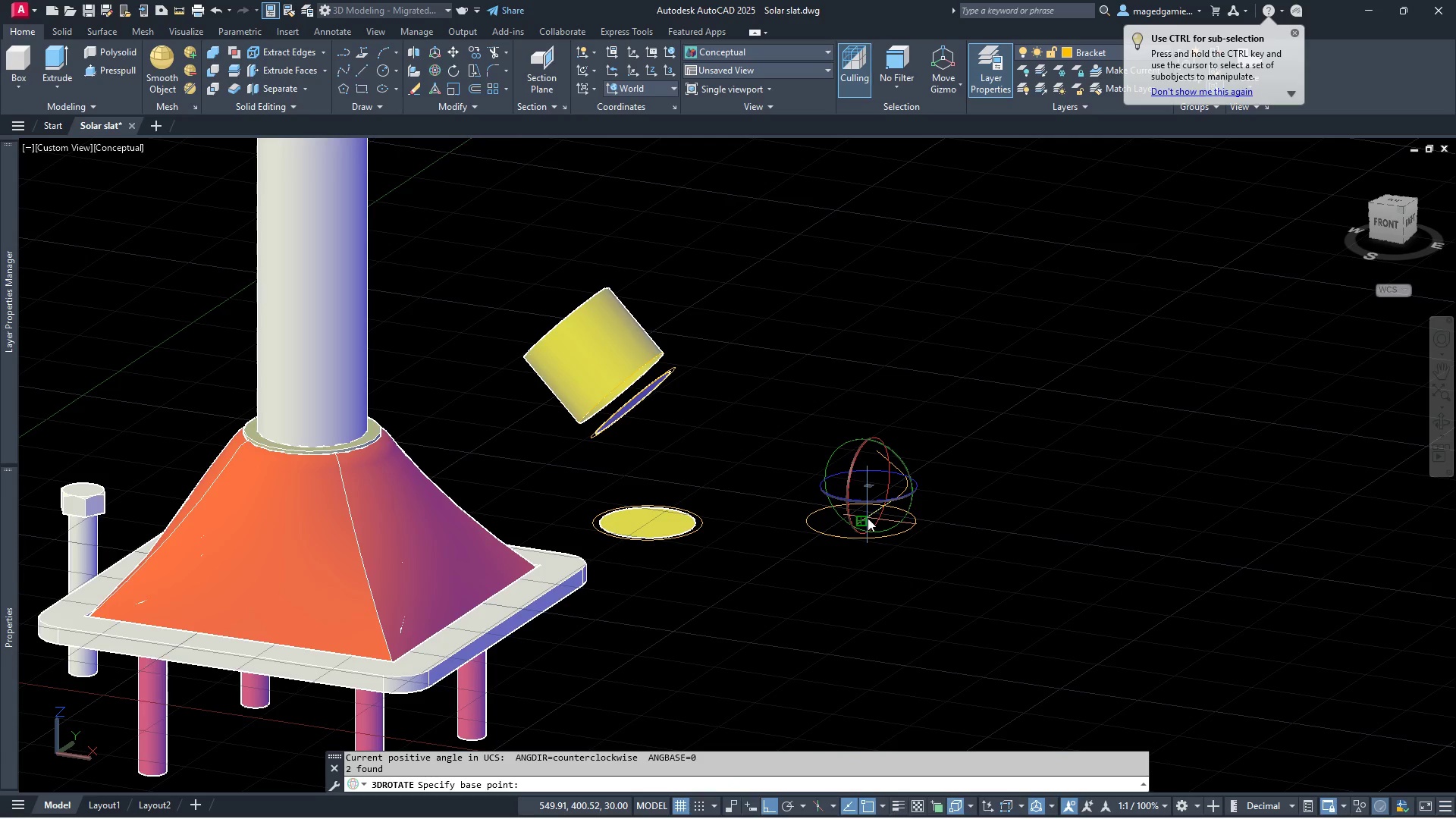 
left_click([865, 518])
 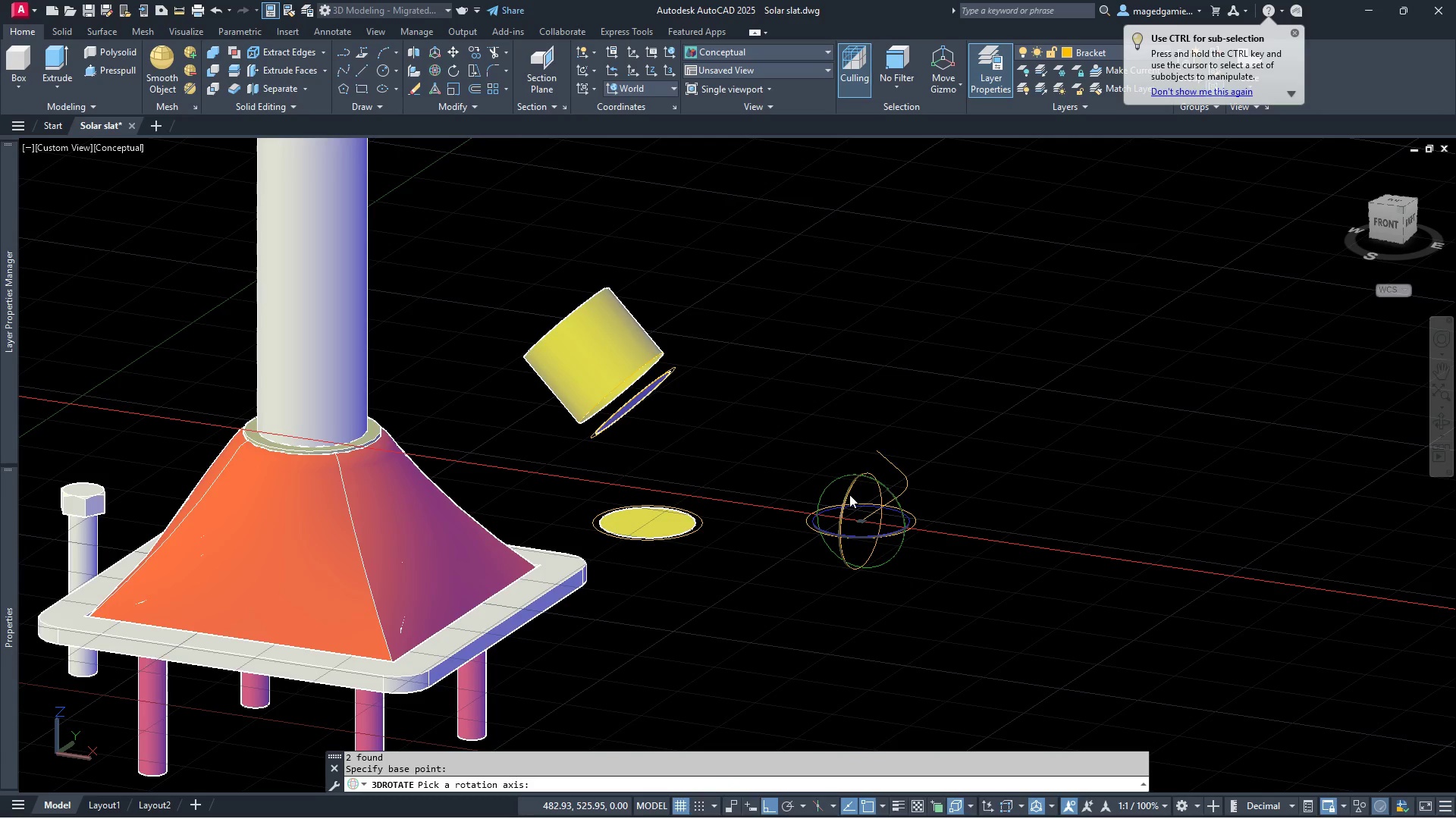 
left_click([848, 494])
 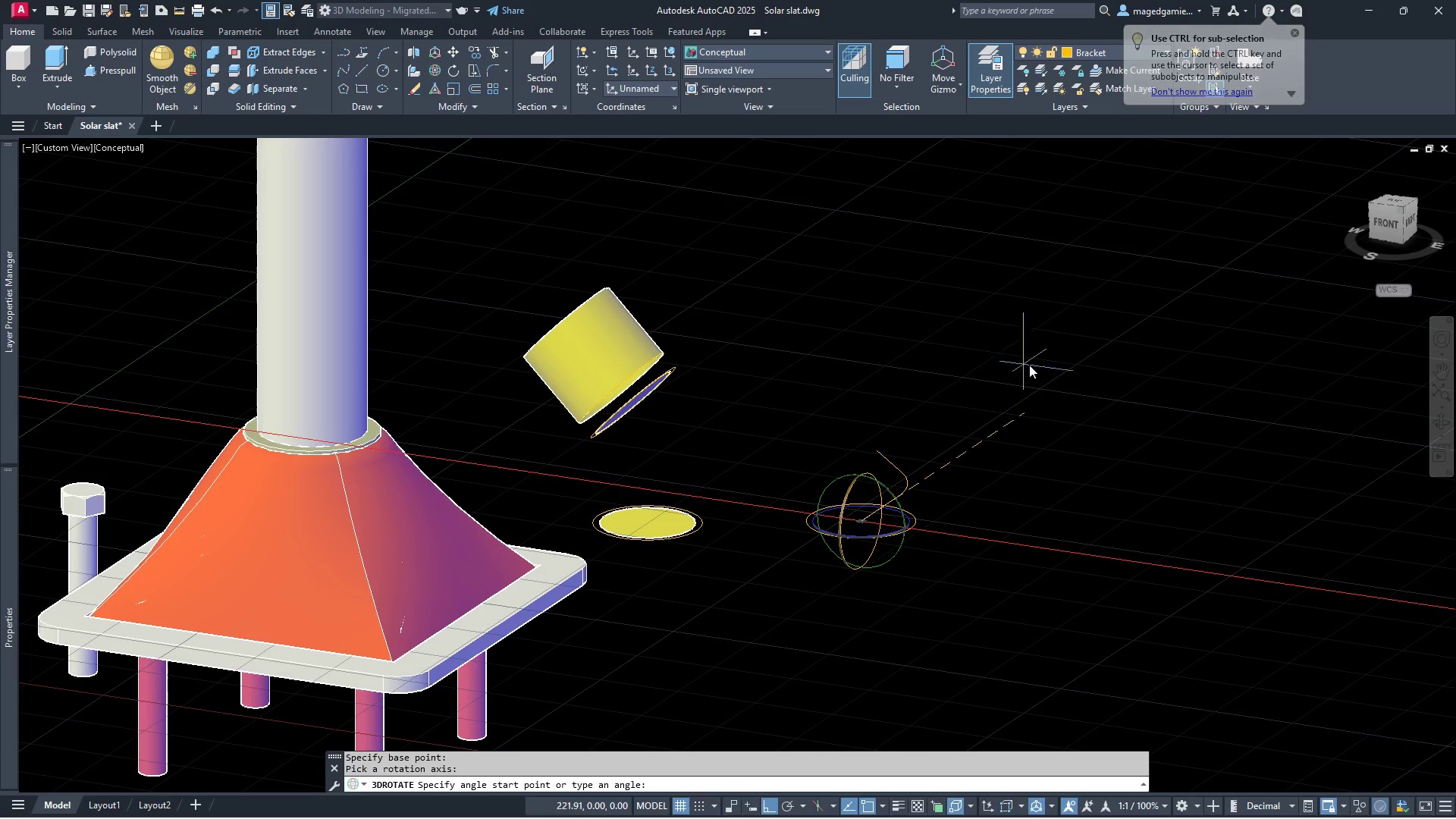 
left_click([1065, 353])
 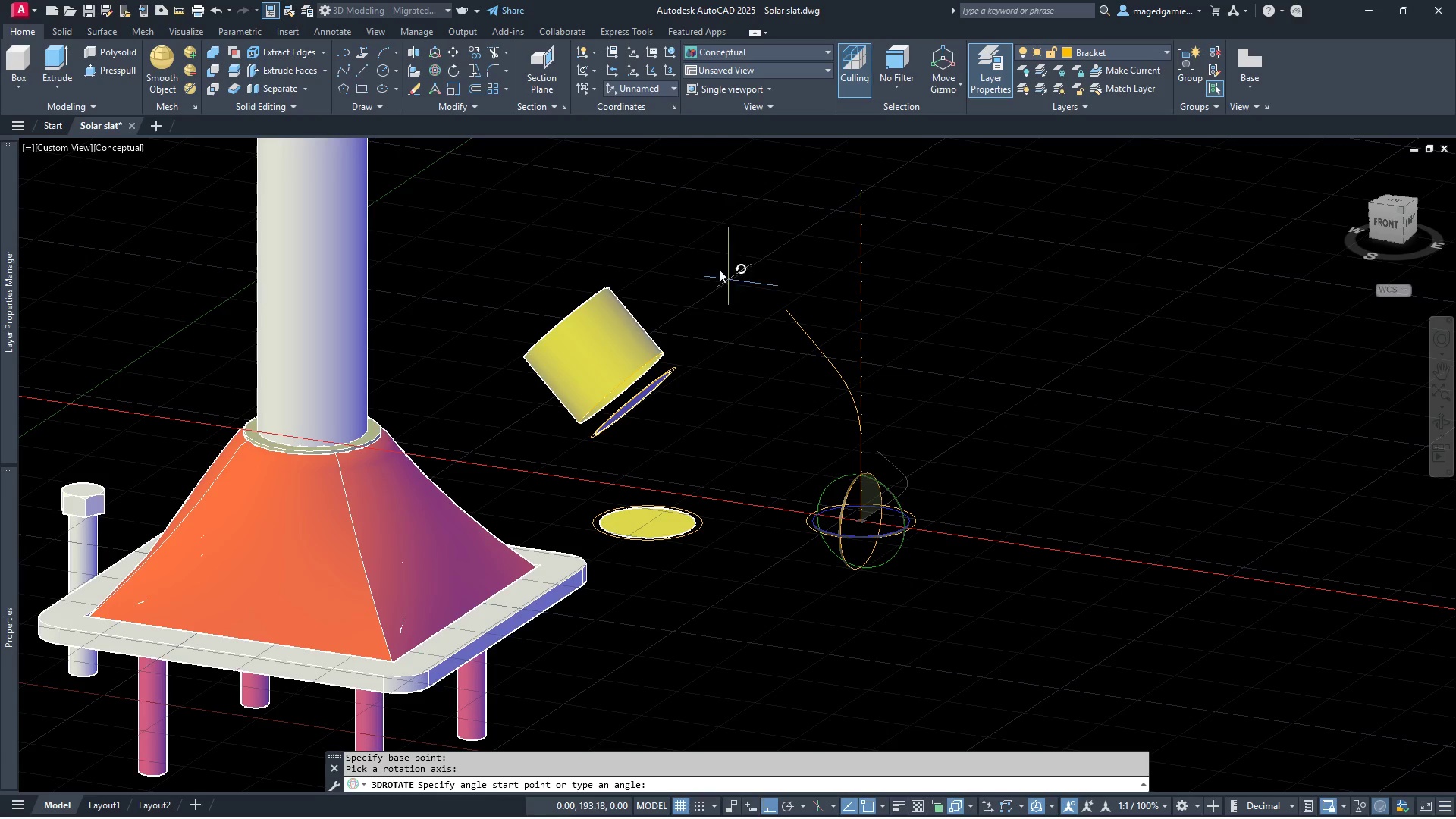 
left_click([698, 256])
 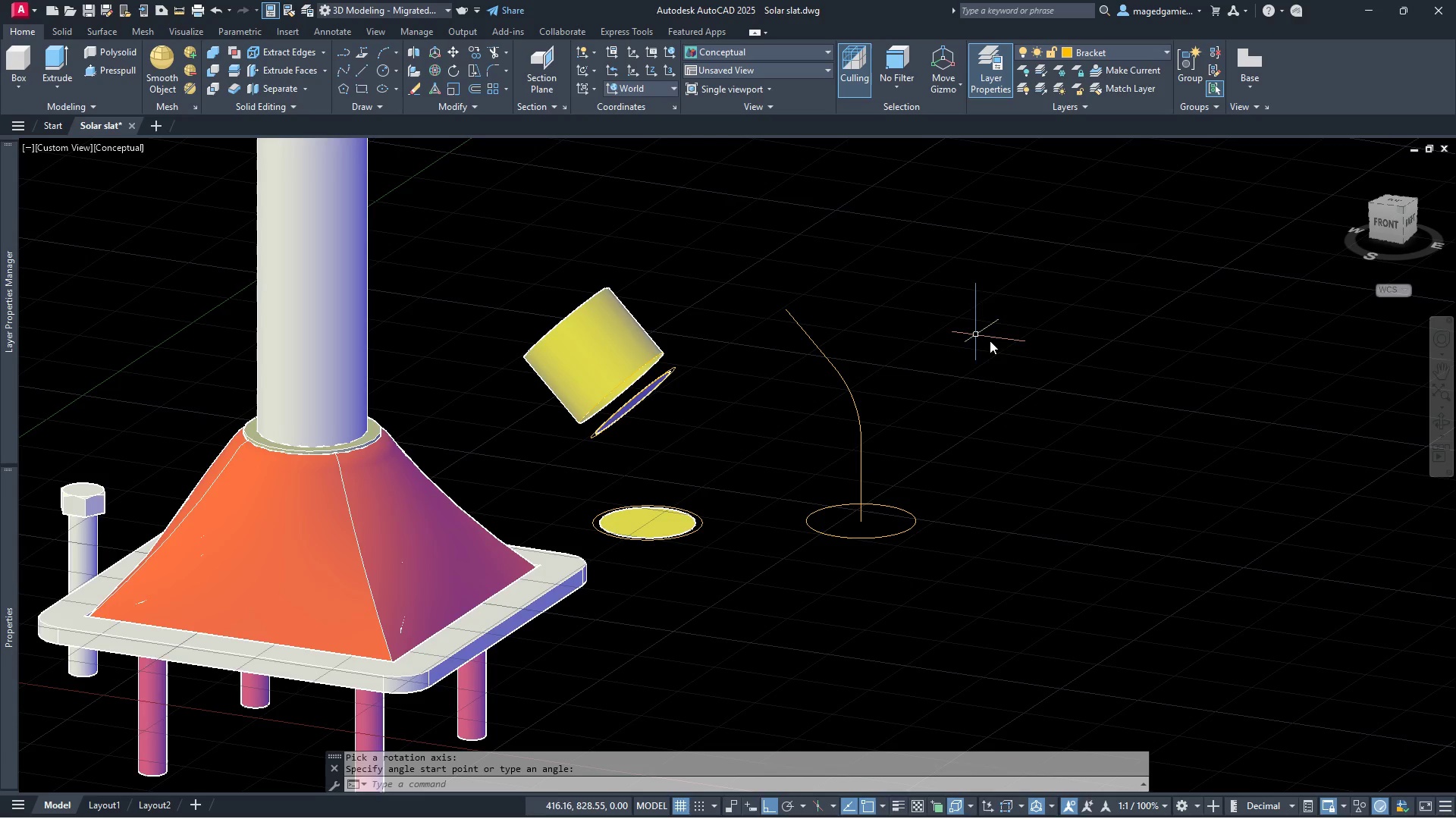 
key(Escape)
 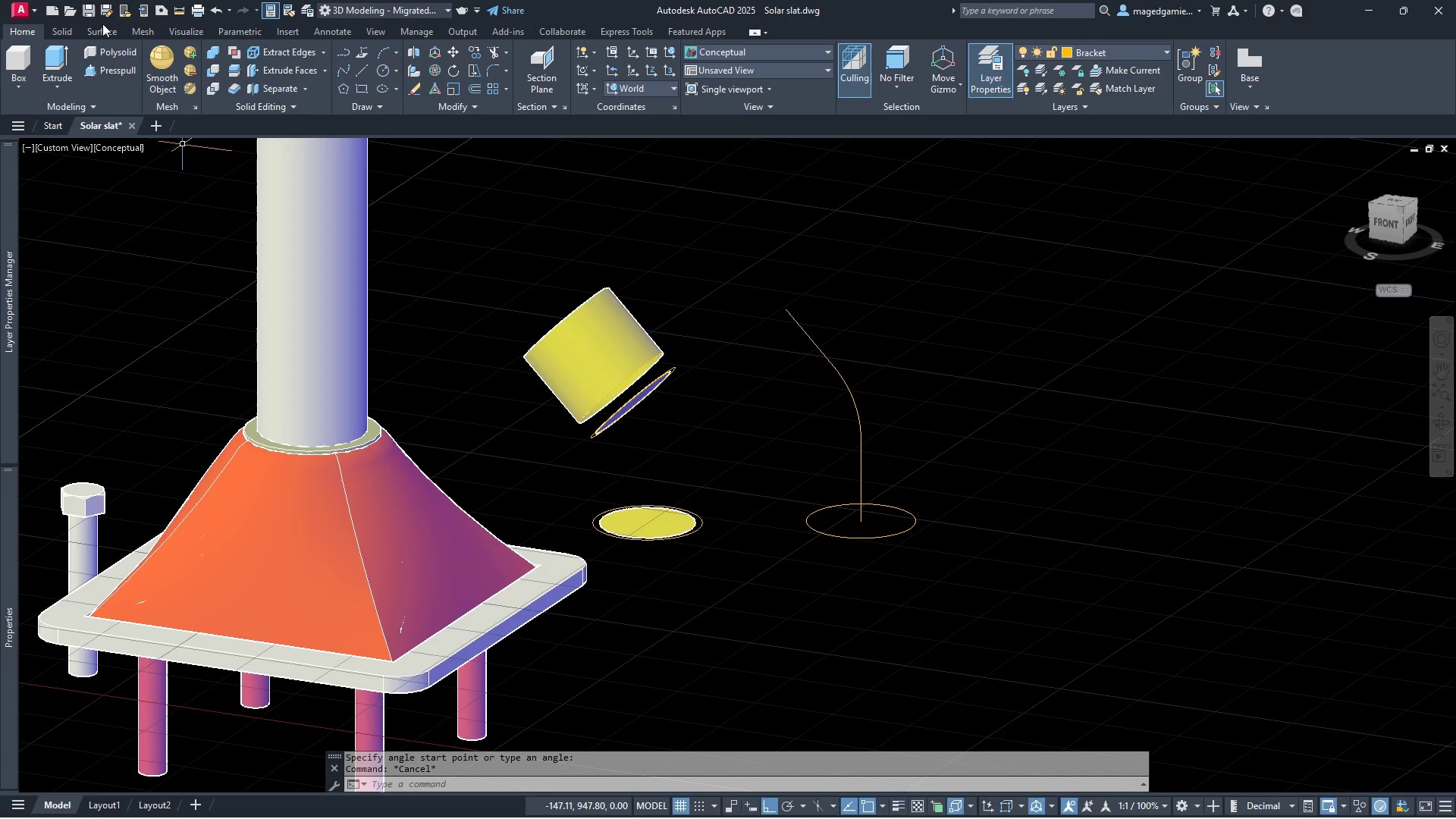 
left_click([105, 28])
 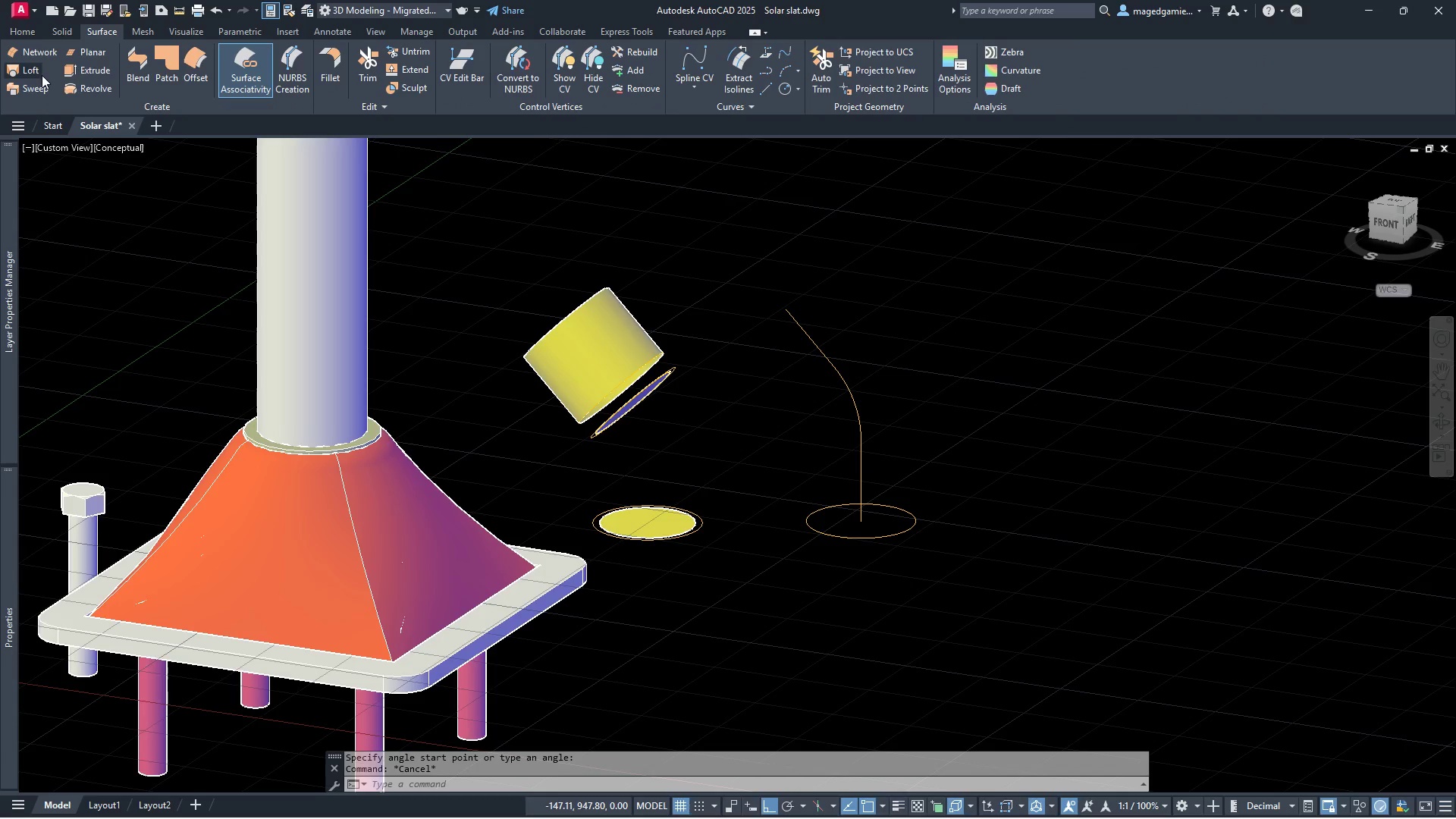 
left_click([39, 70])
 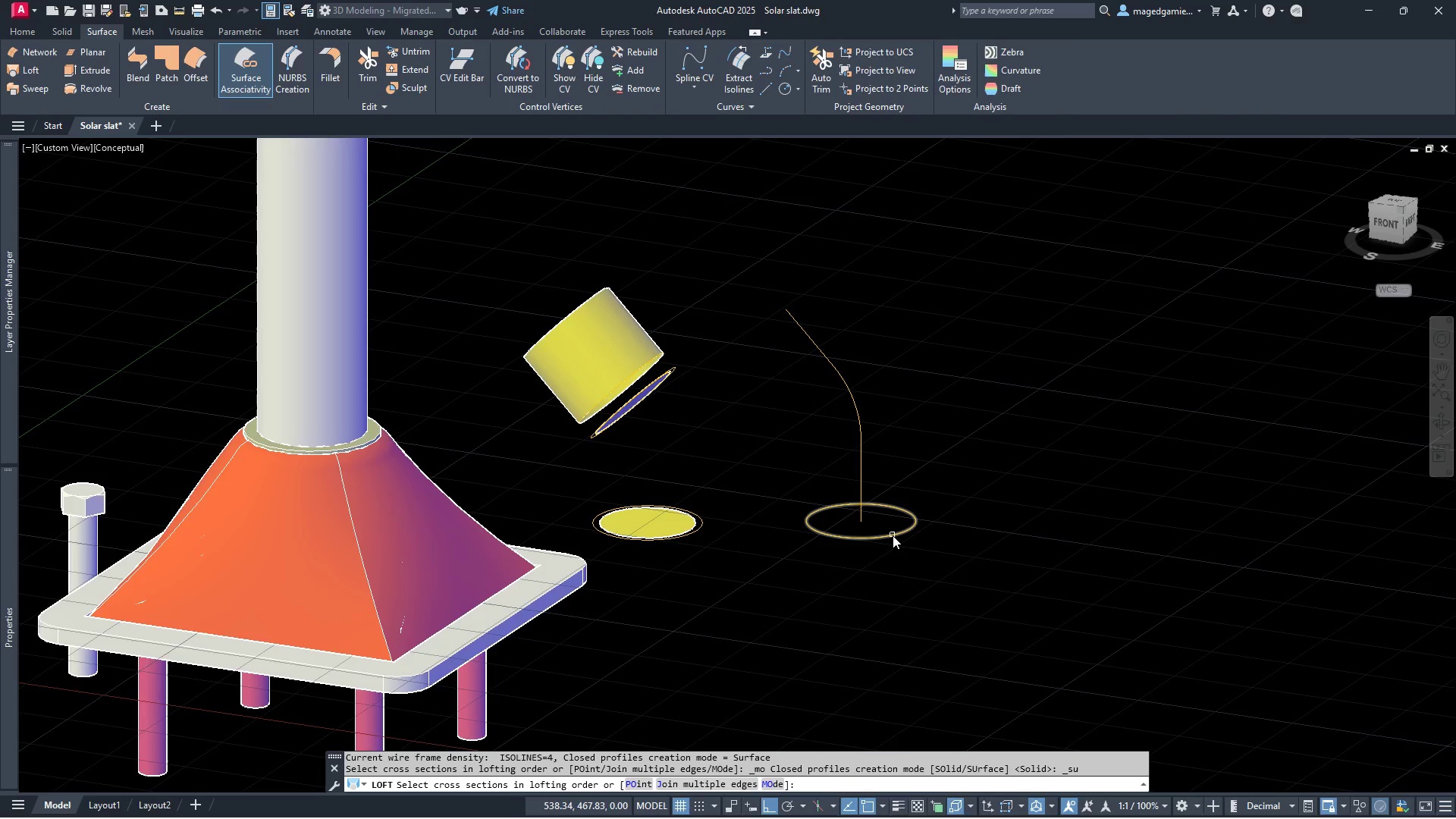 
left_click([890, 538])
 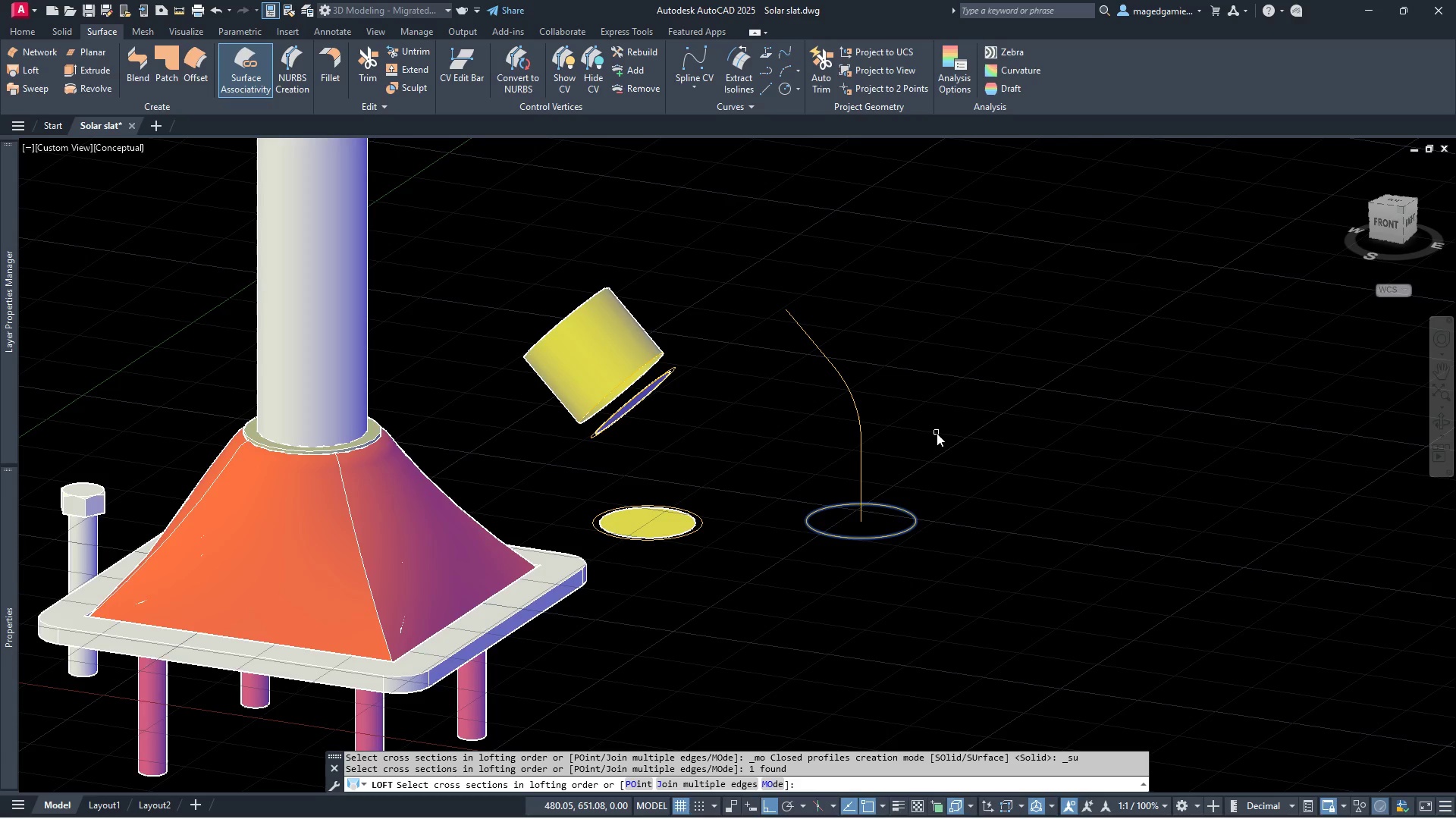 
right_click([937, 433])
 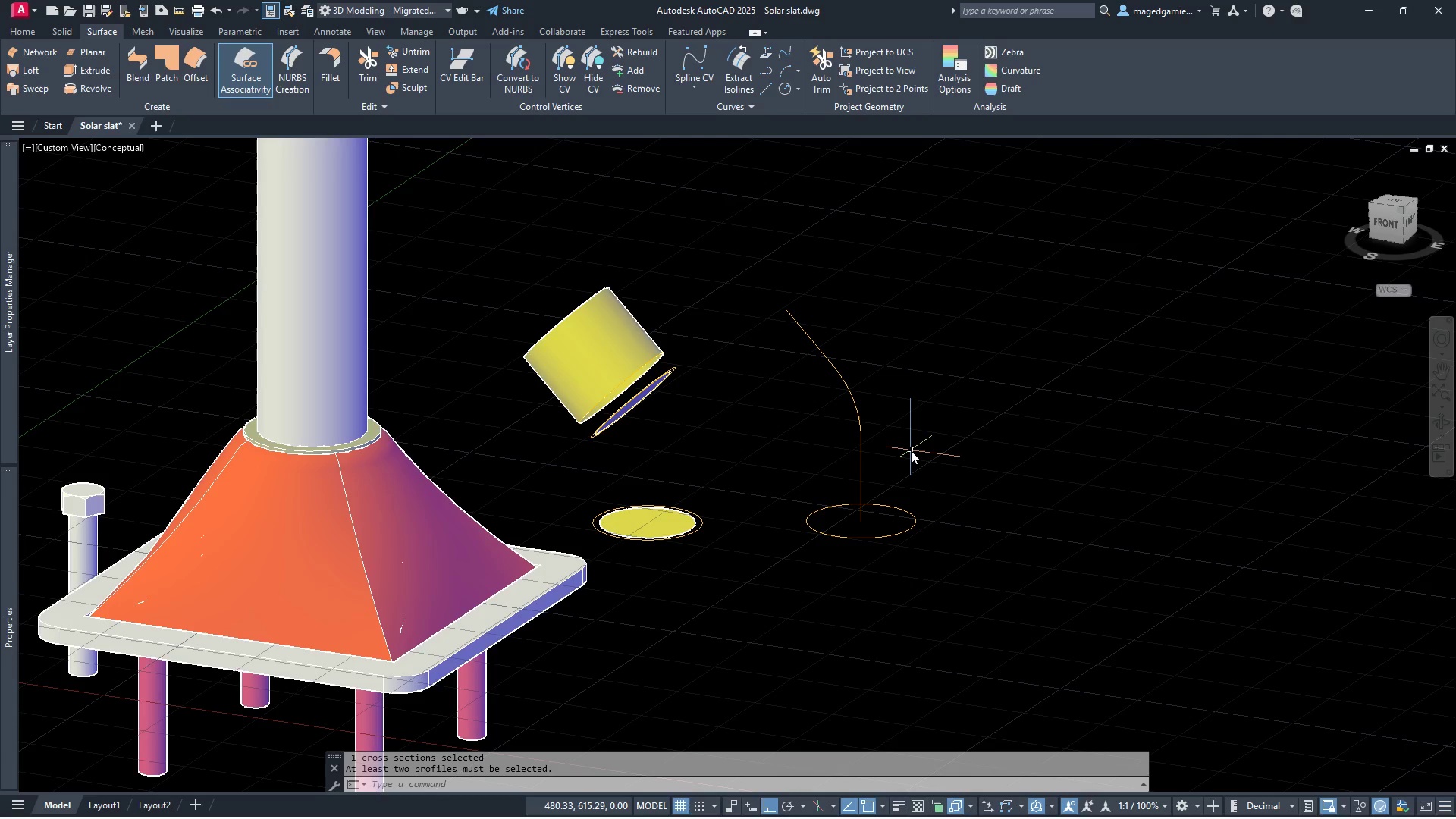 
key(Escape)
 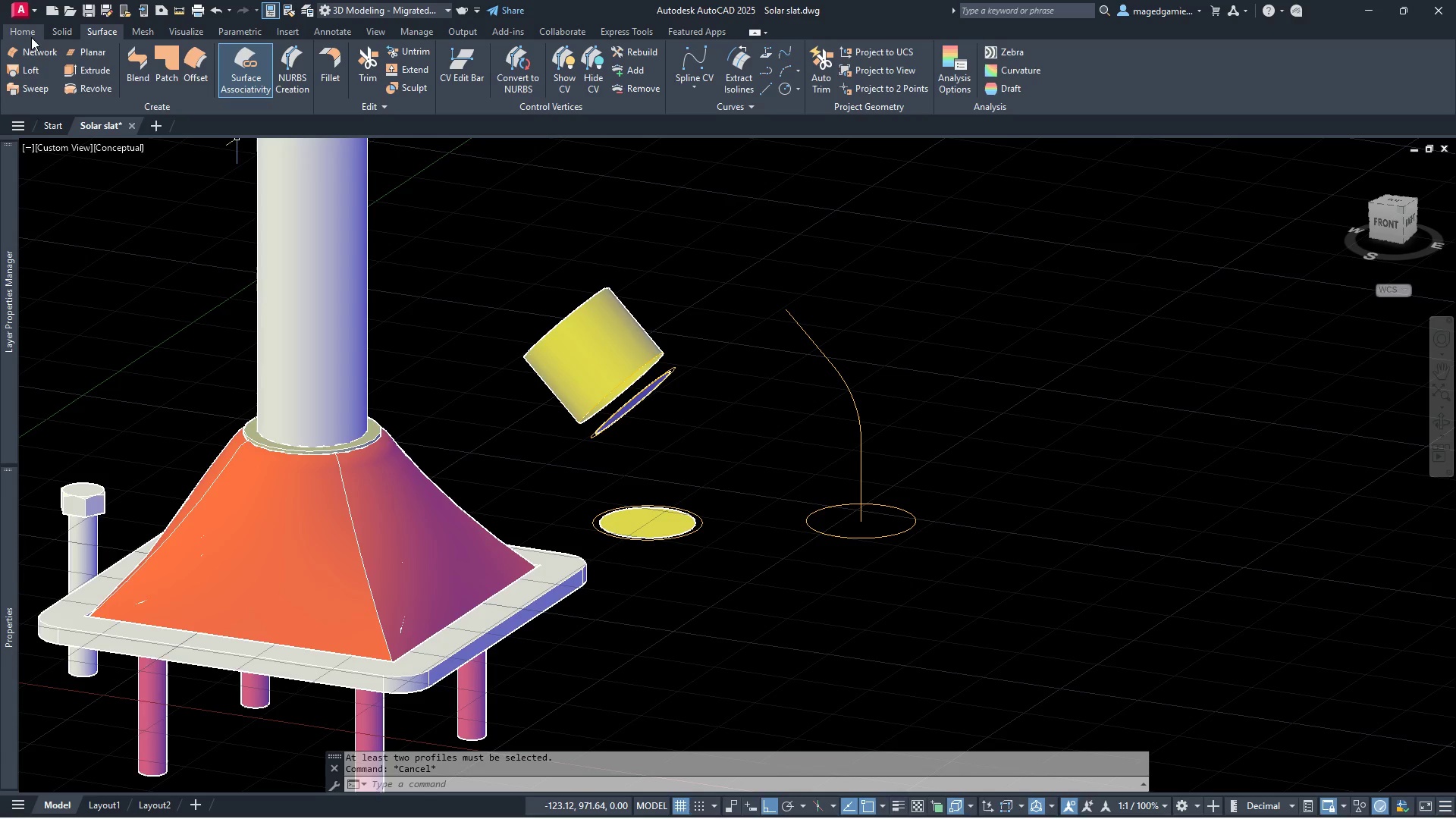 
left_click([58, 33])
 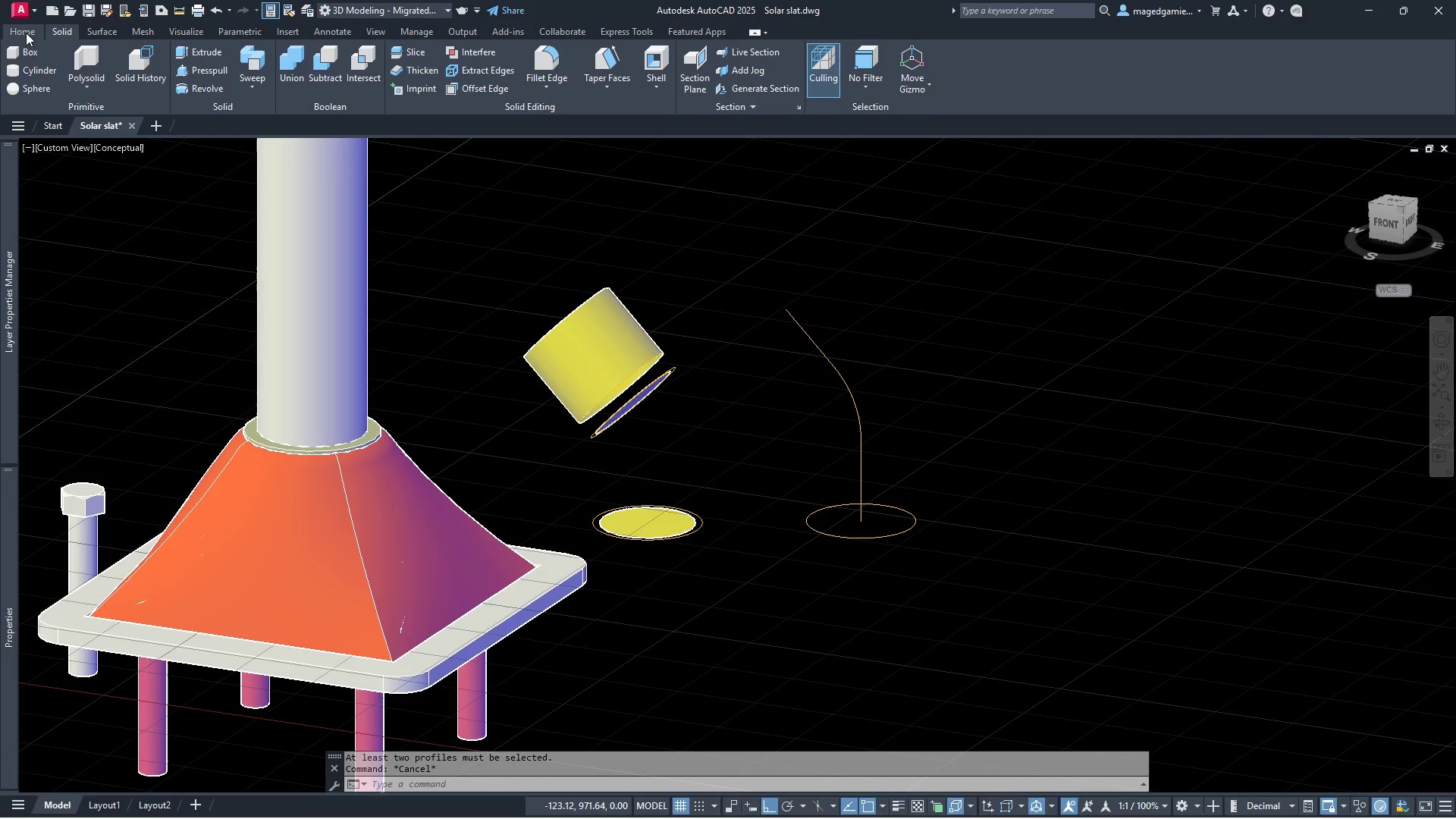 
left_click([26, 33])
 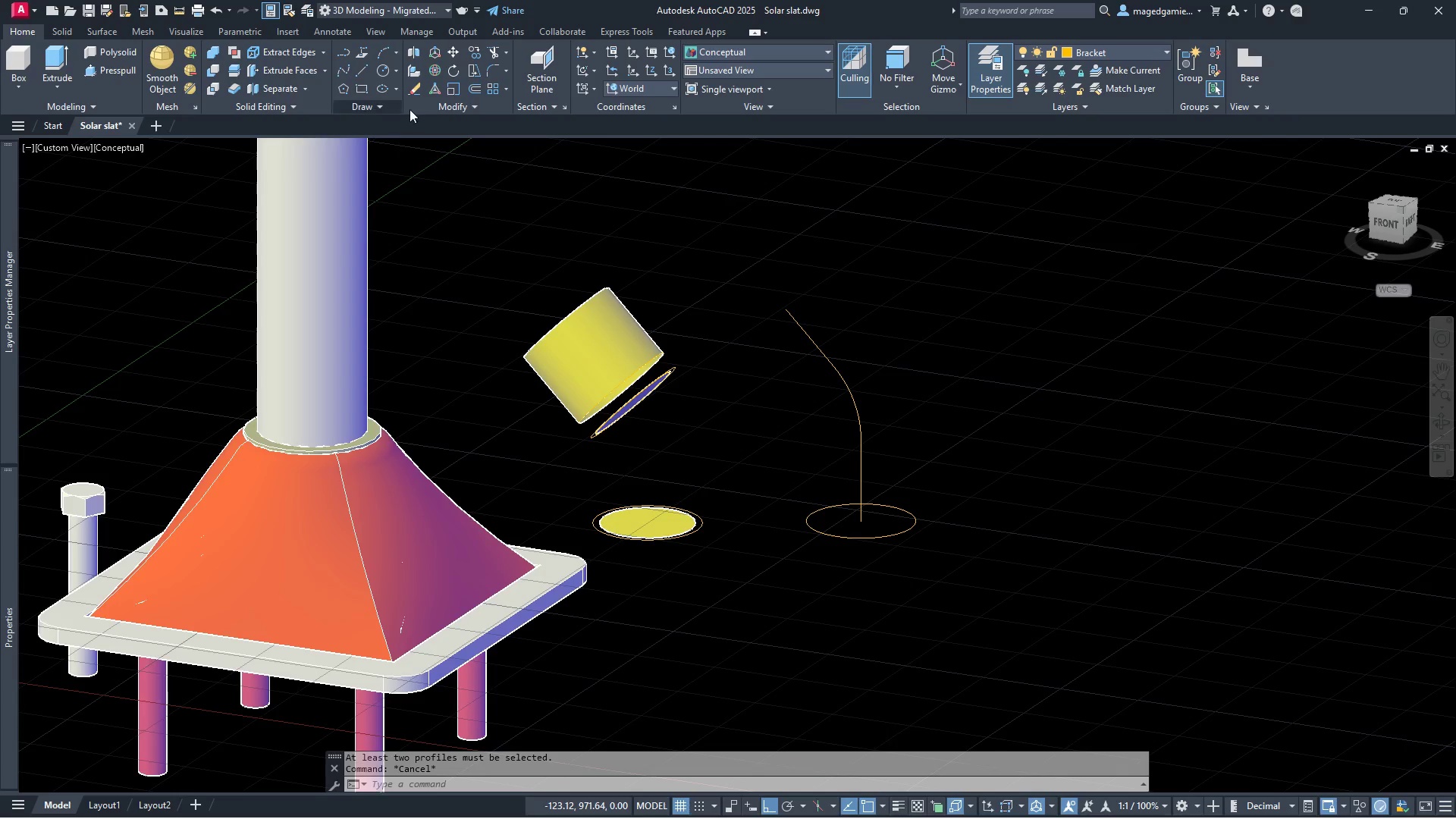 
left_click([442, 105])
 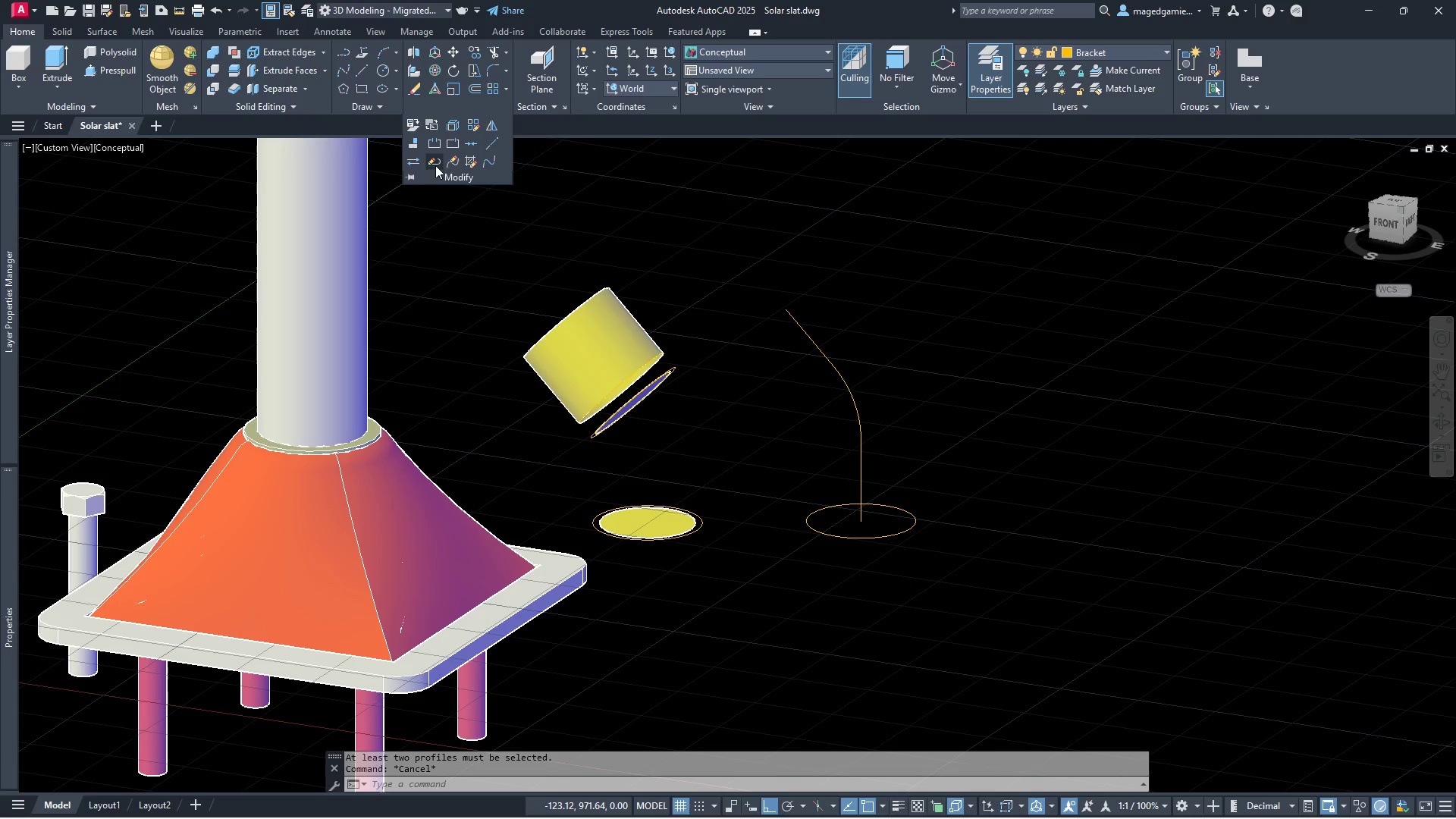 
left_click([434, 160])
 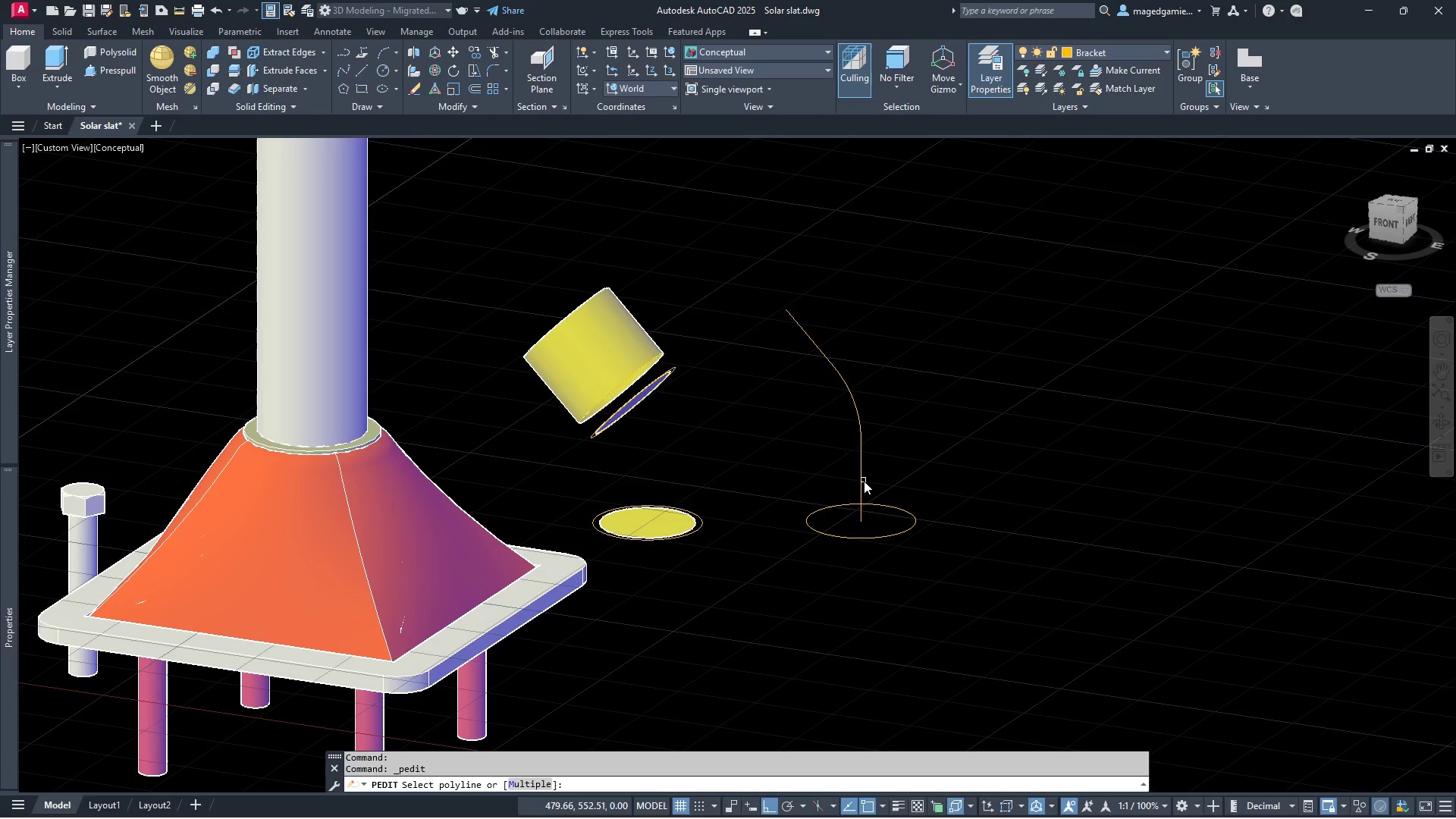 
left_click([861, 478])
 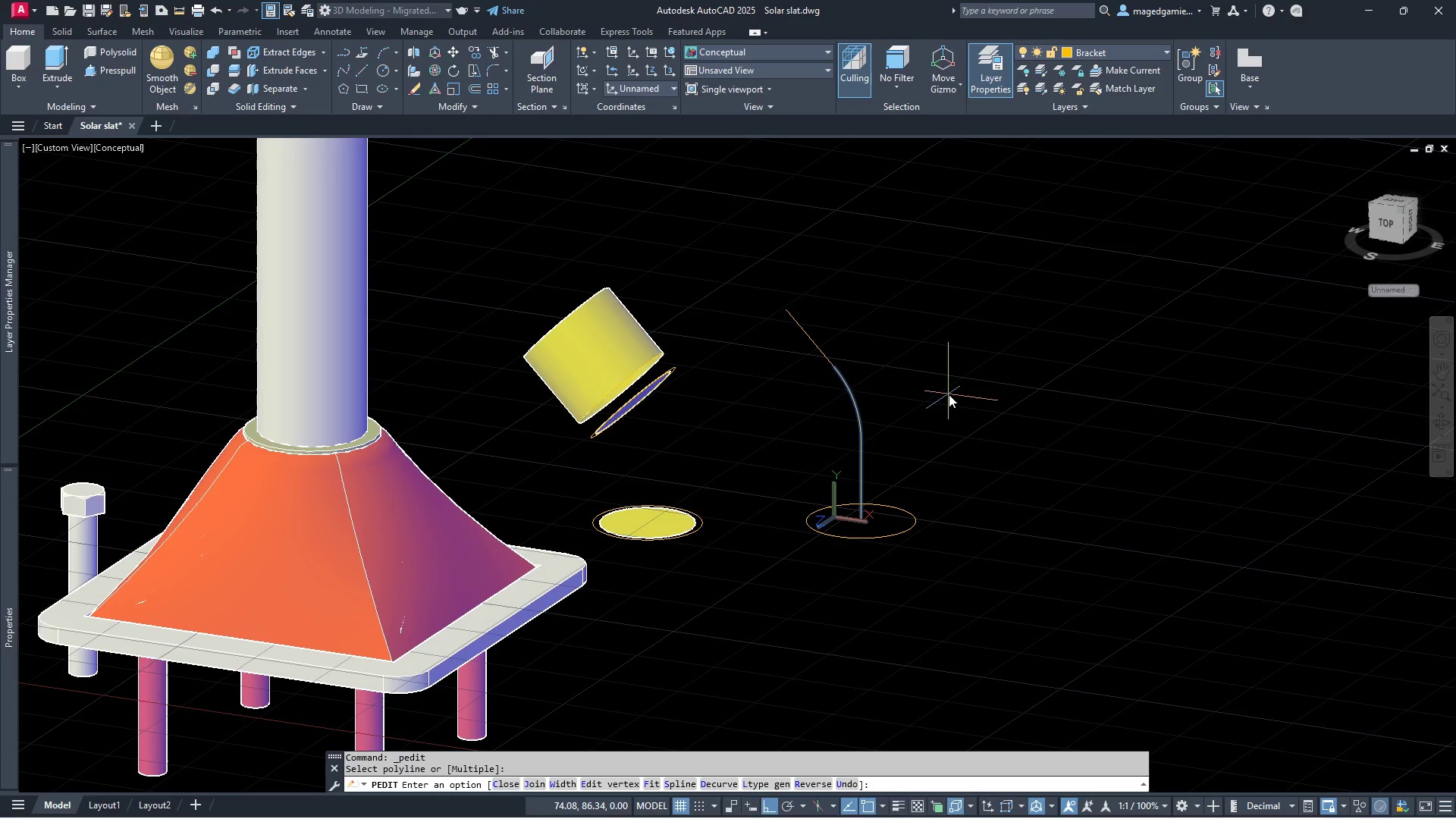 
wait(5.02)
 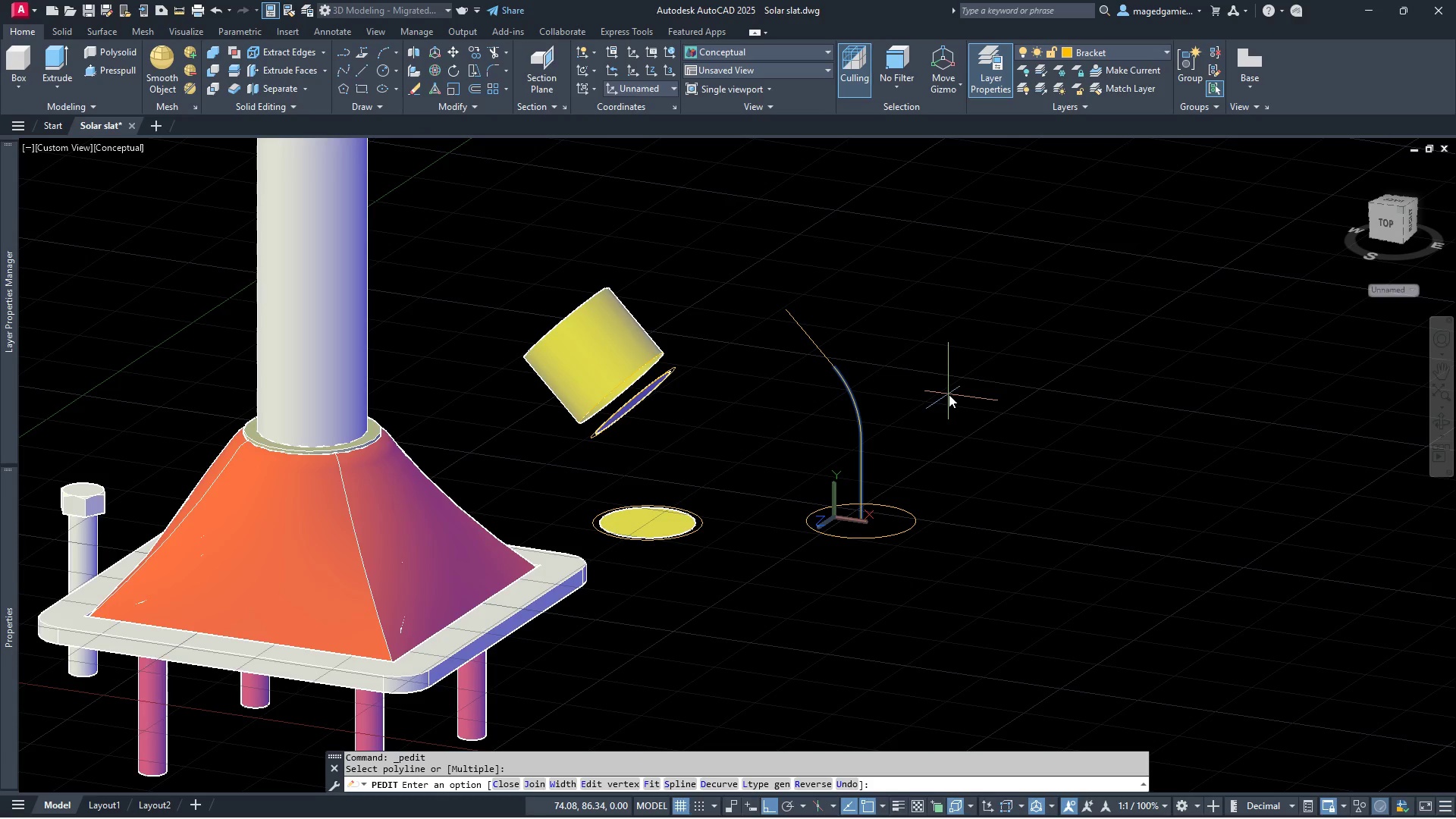 
right_click([949, 394])
 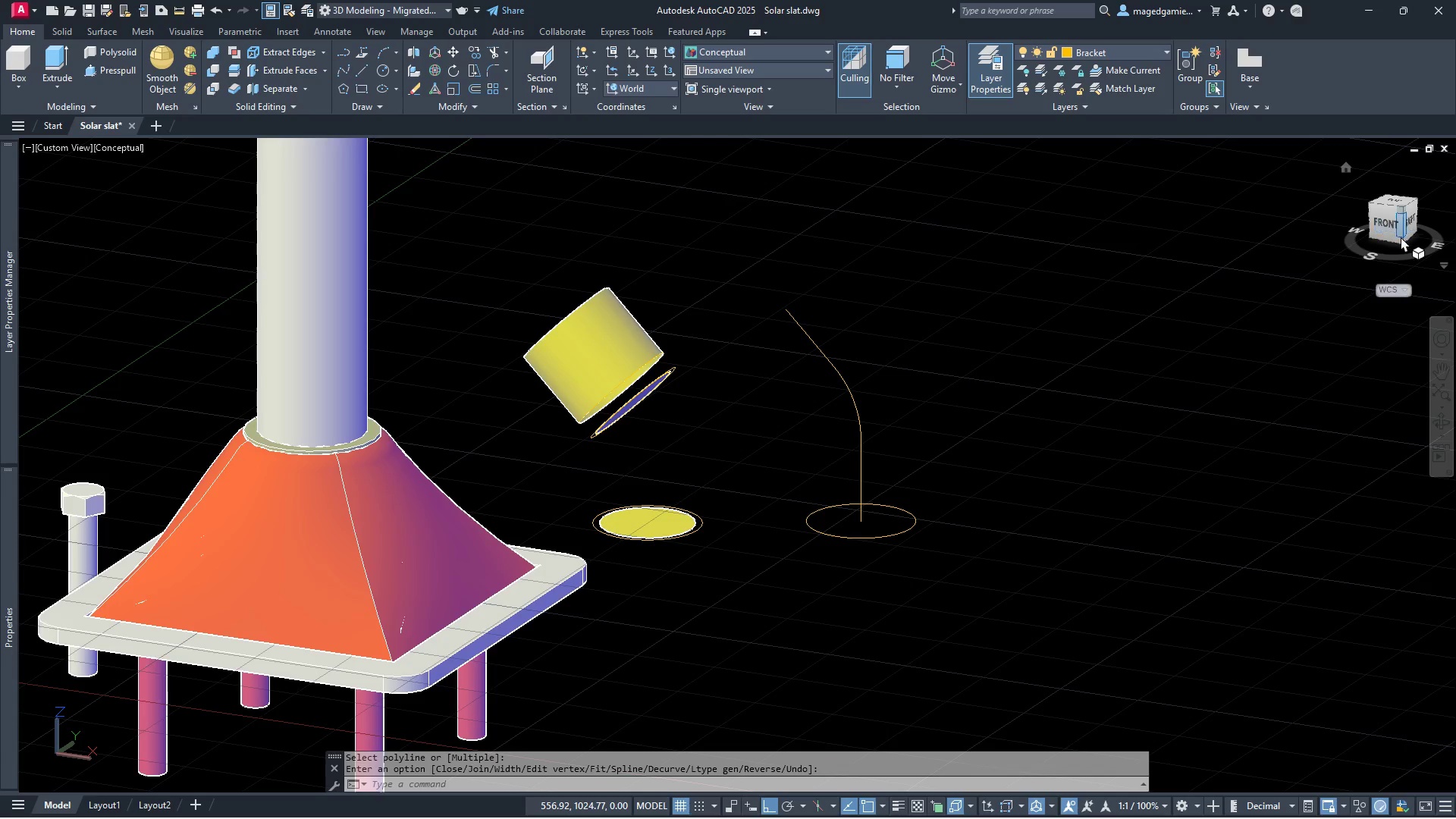 
left_click([1392, 286])
 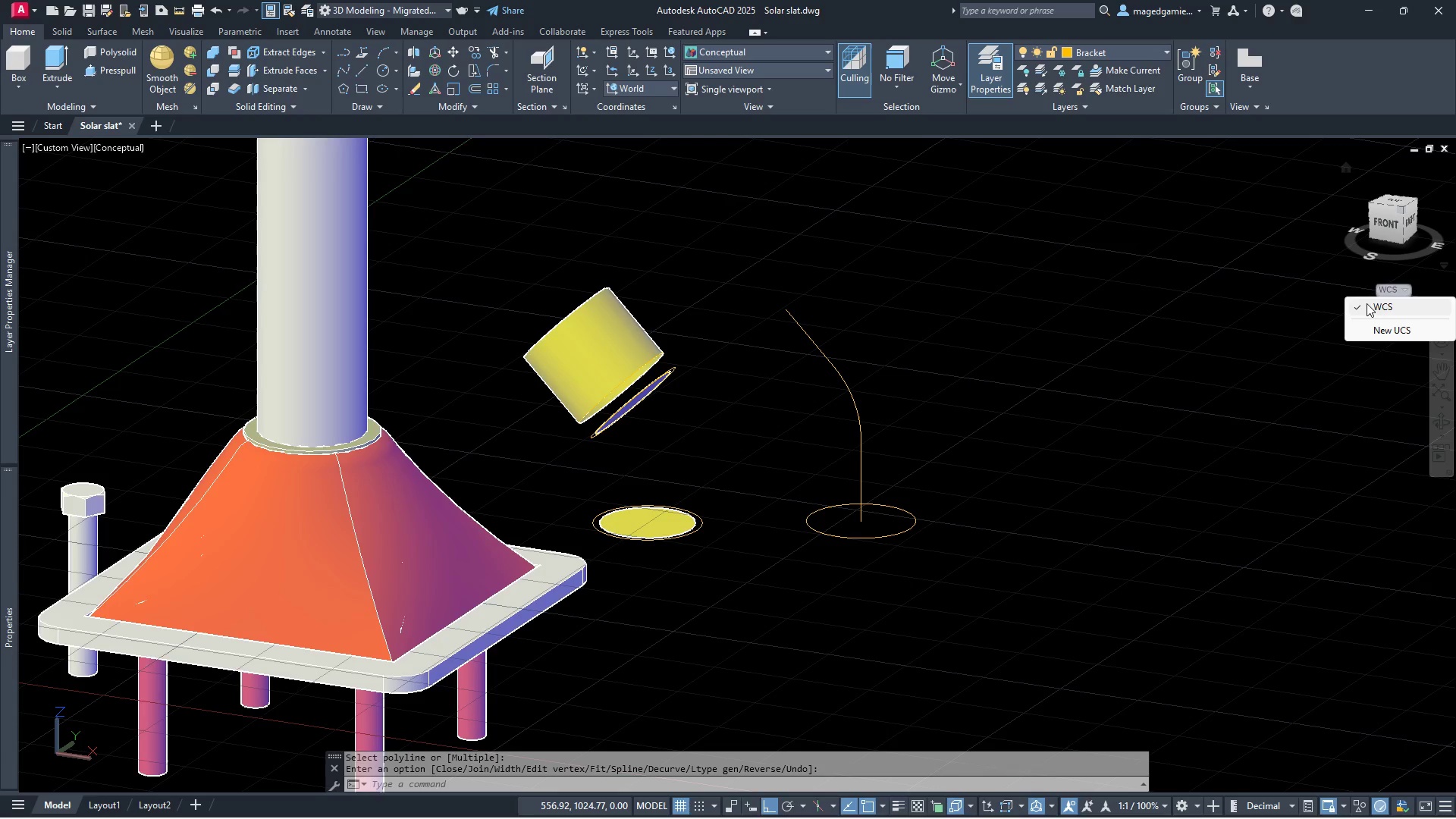 
left_click([1367, 305])
 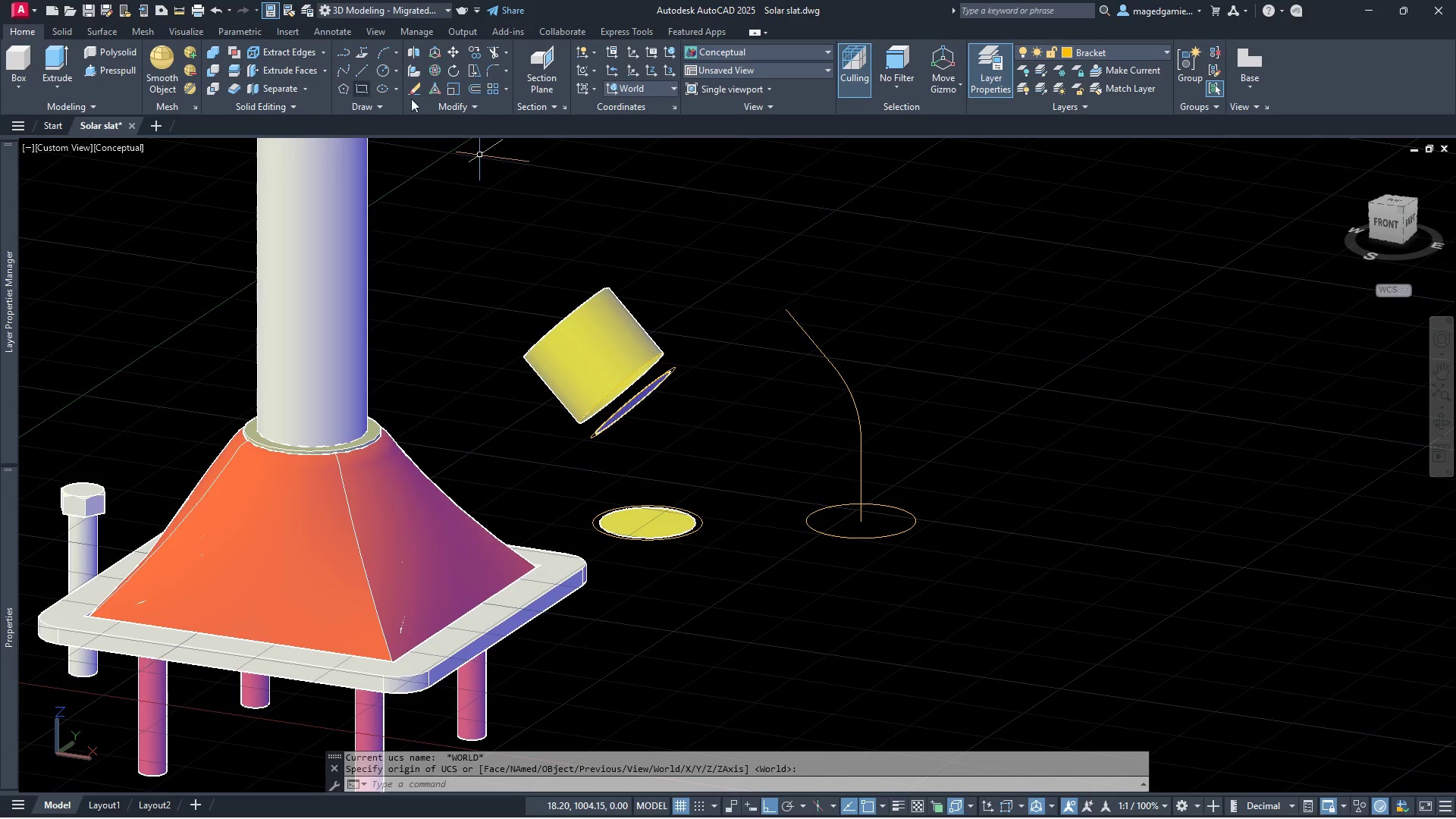 
left_click([466, 107])
 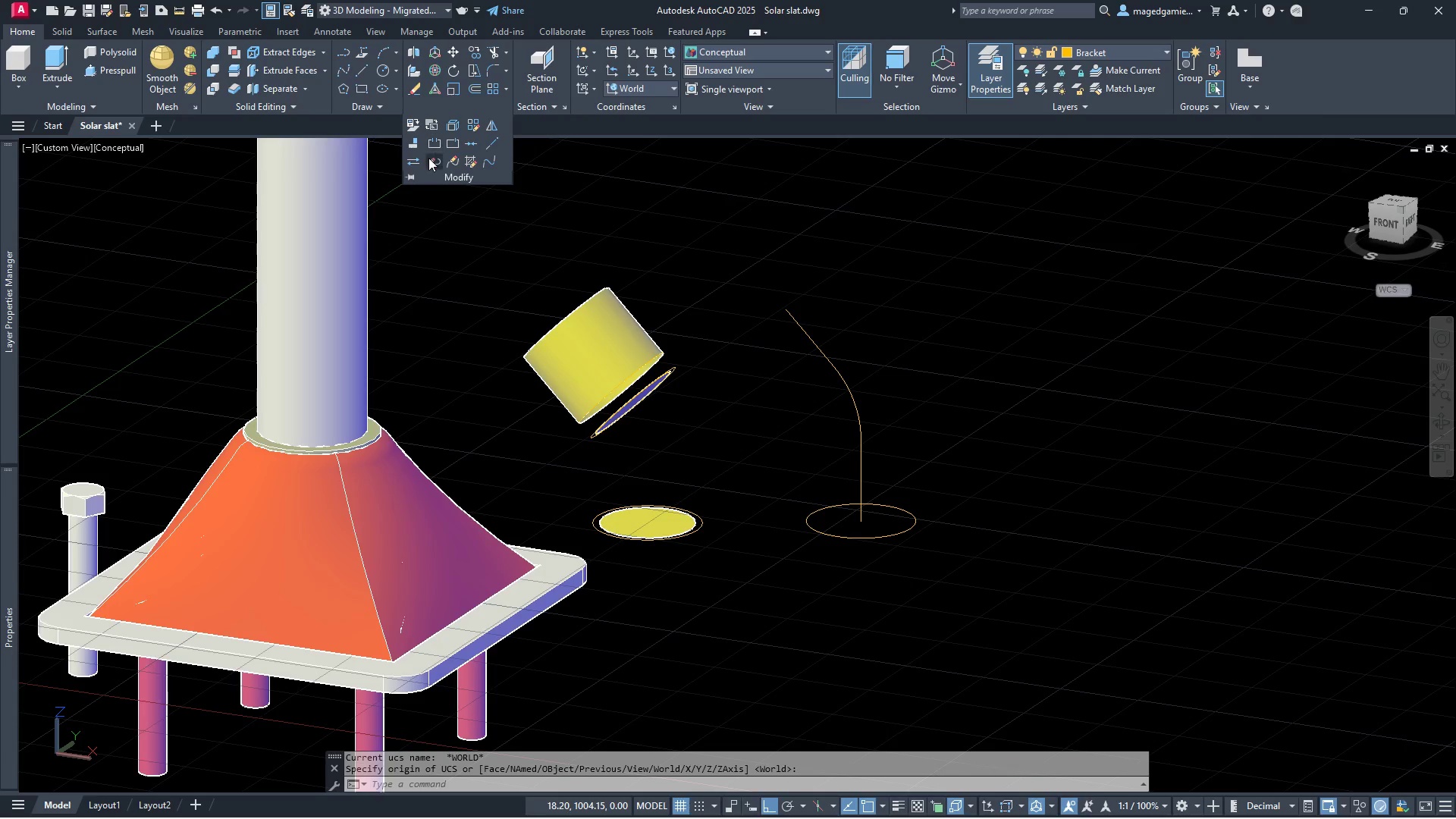 
left_click([431, 160])
 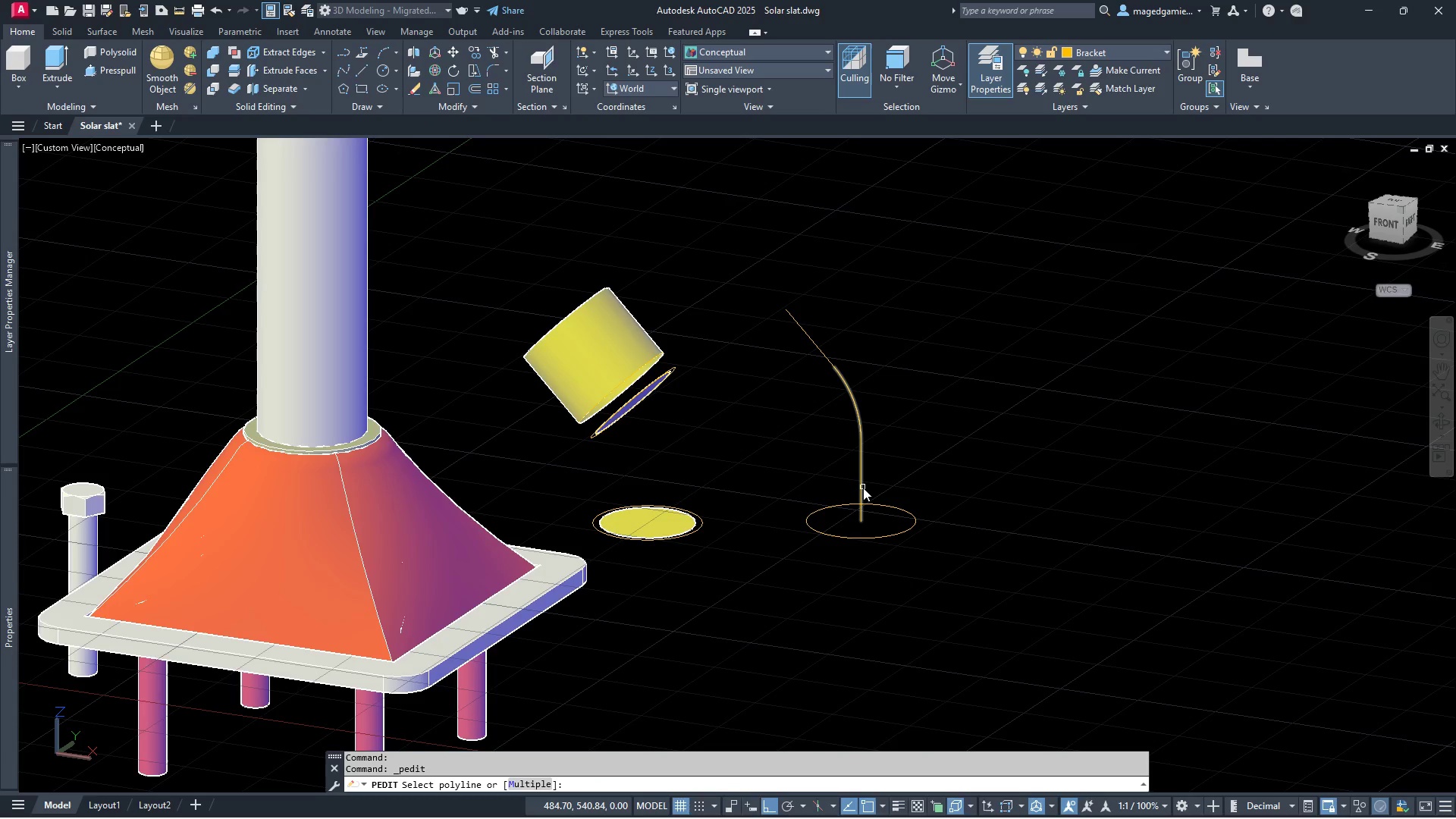 
left_click([863, 488])
 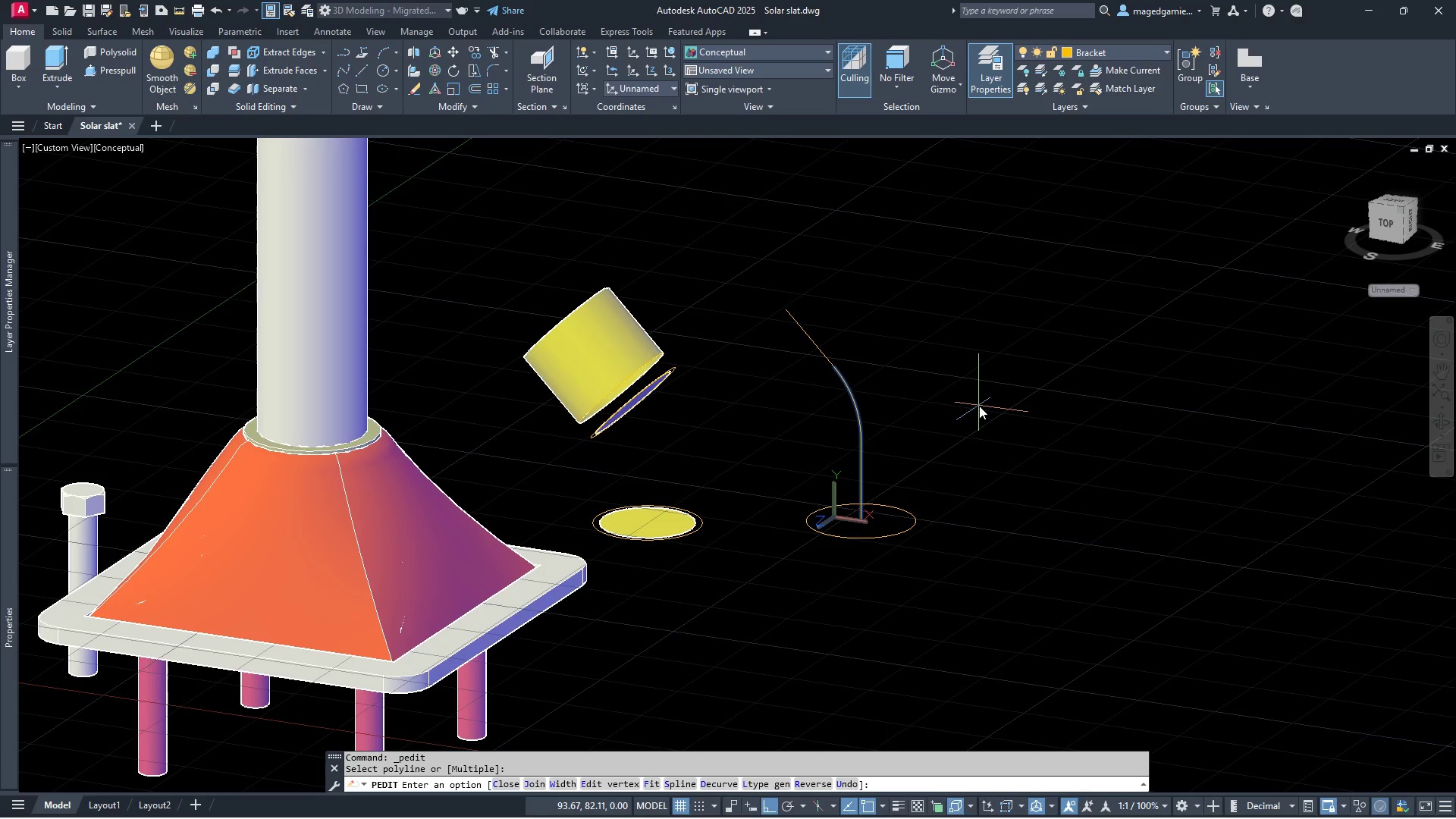 
key(J)
 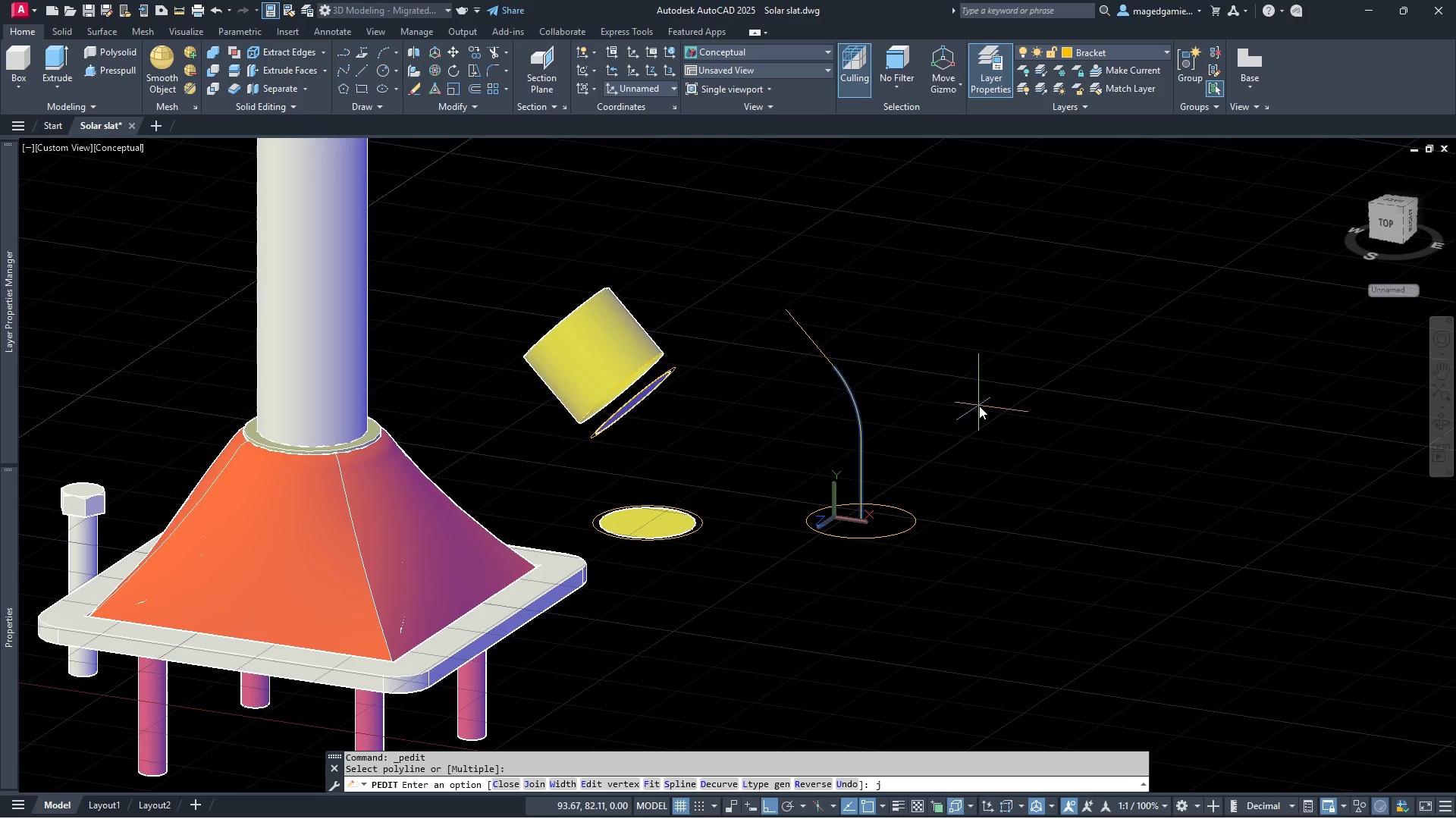 
key(Enter)
 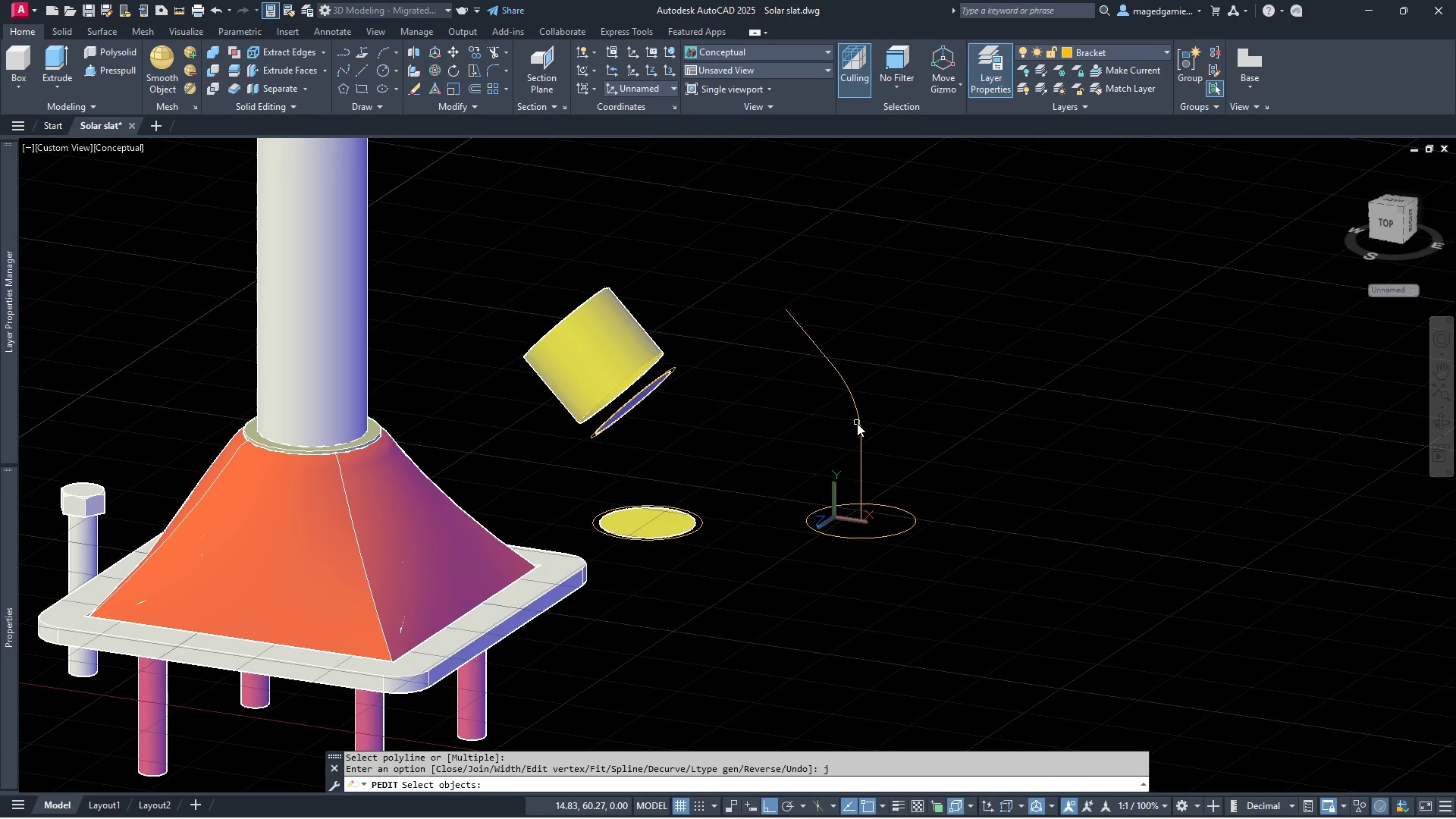 
left_click([861, 424])
 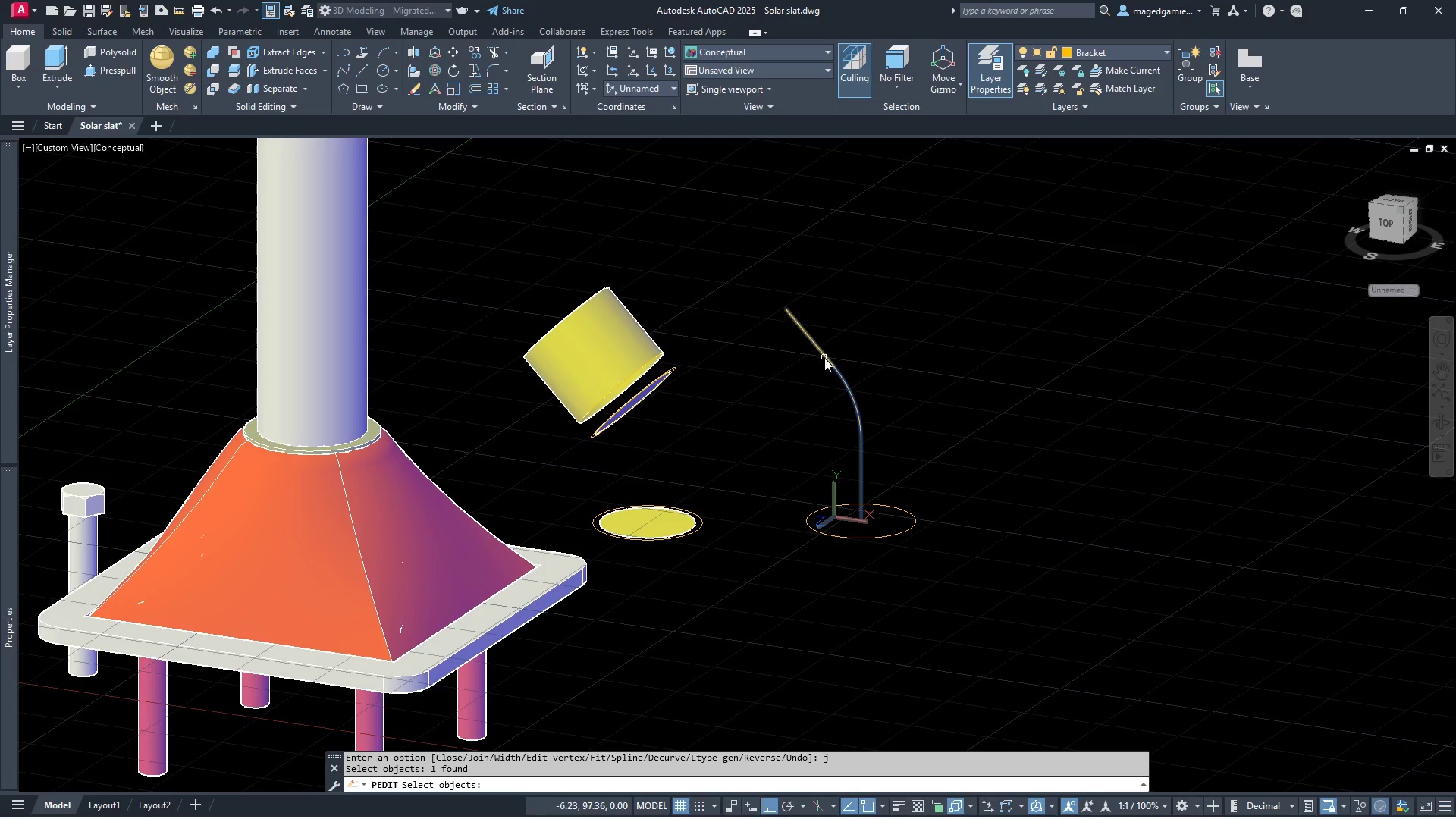 
left_click([824, 358])
 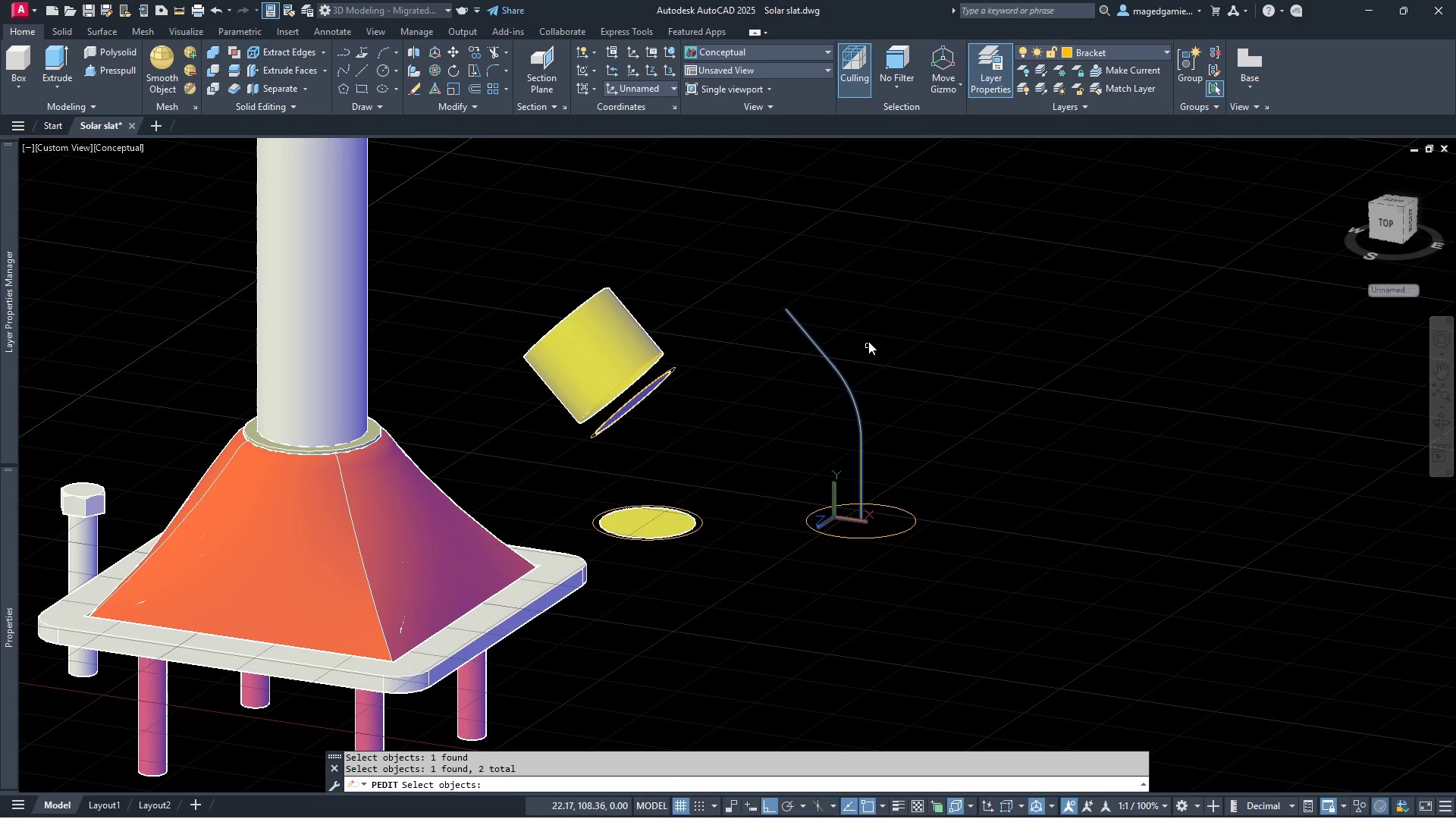 
right_click([868, 337])
 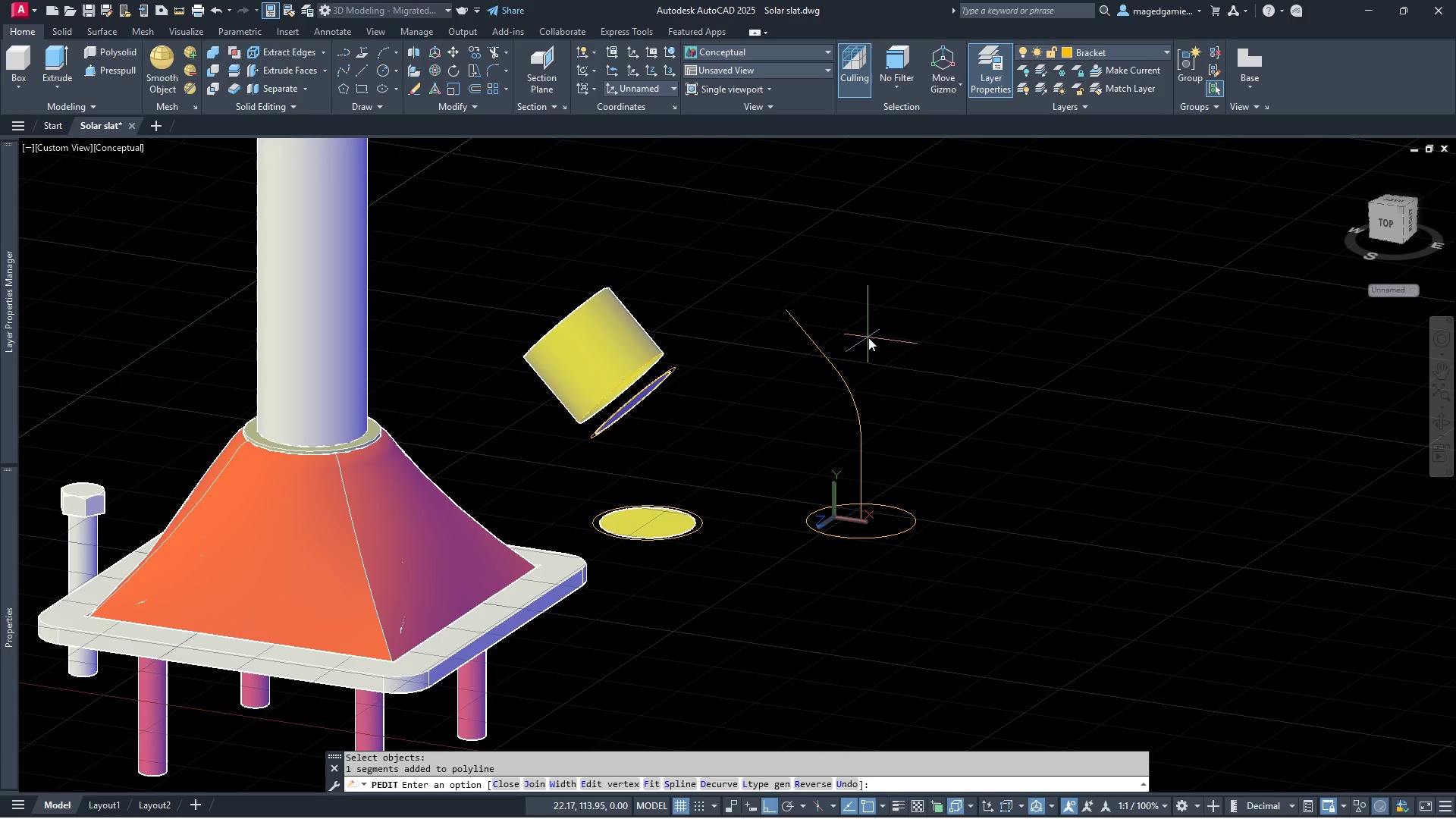 
right_click([868, 337])
 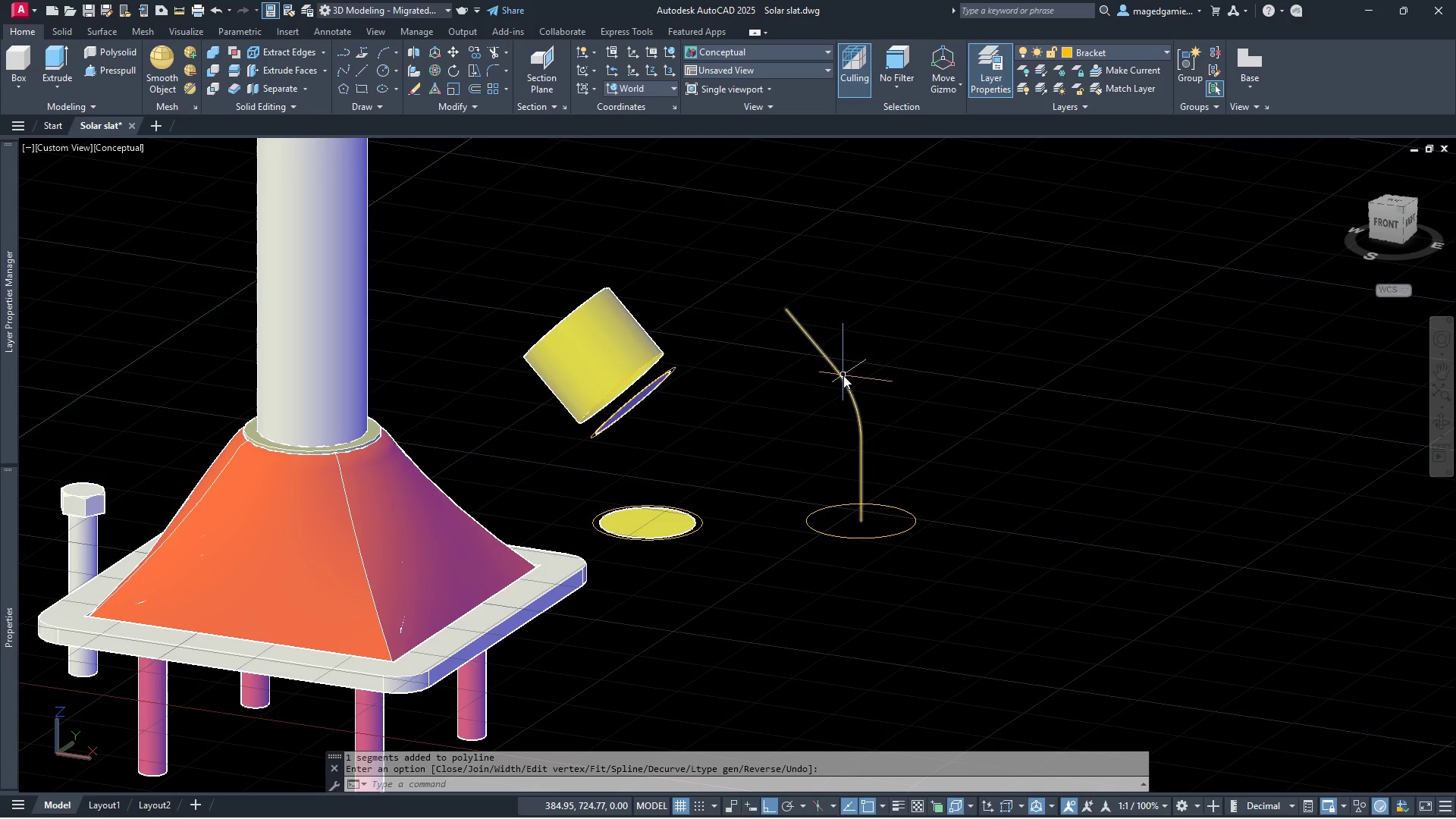 
left_click([843, 380])
 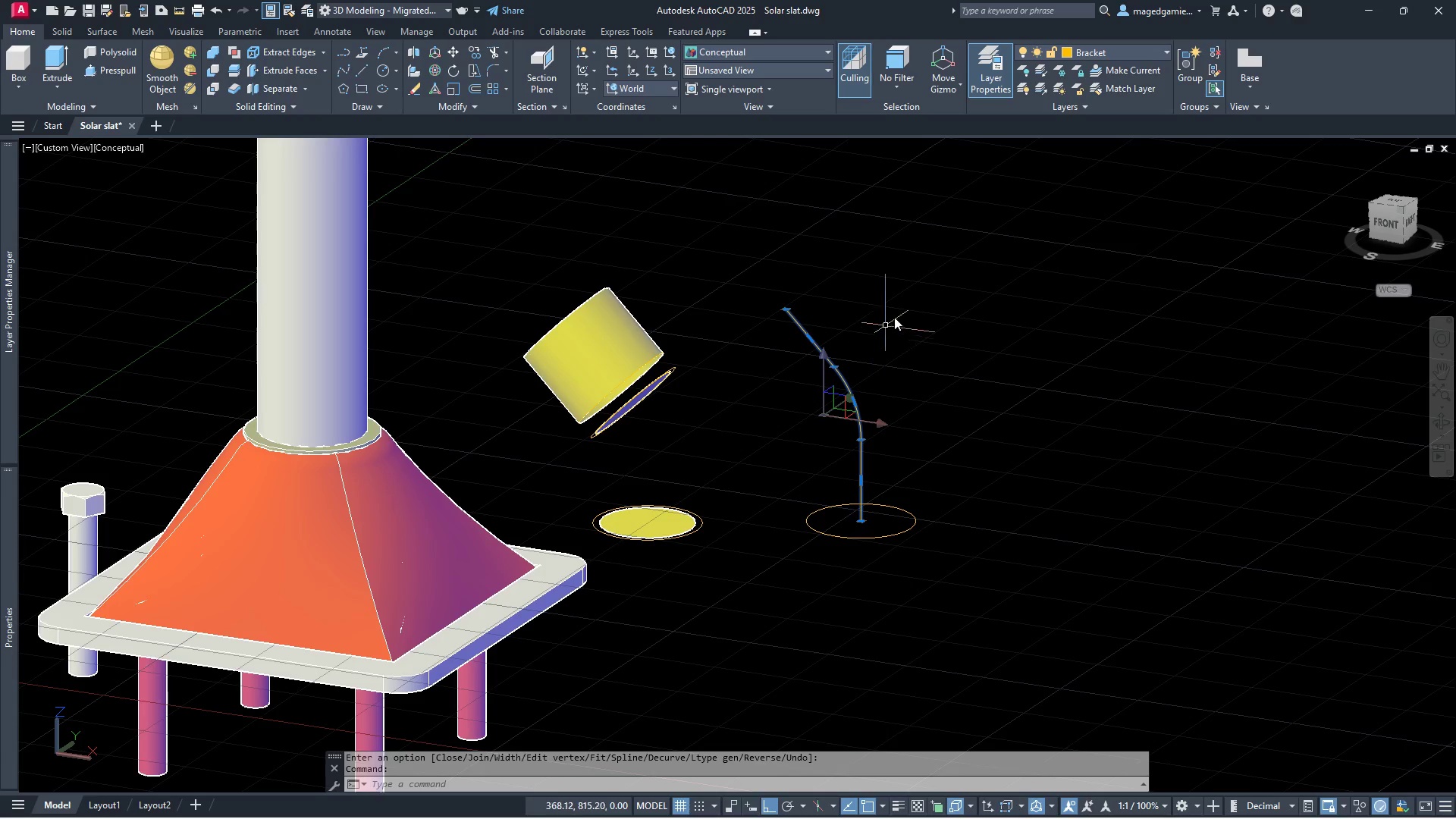 
key(Escape)
 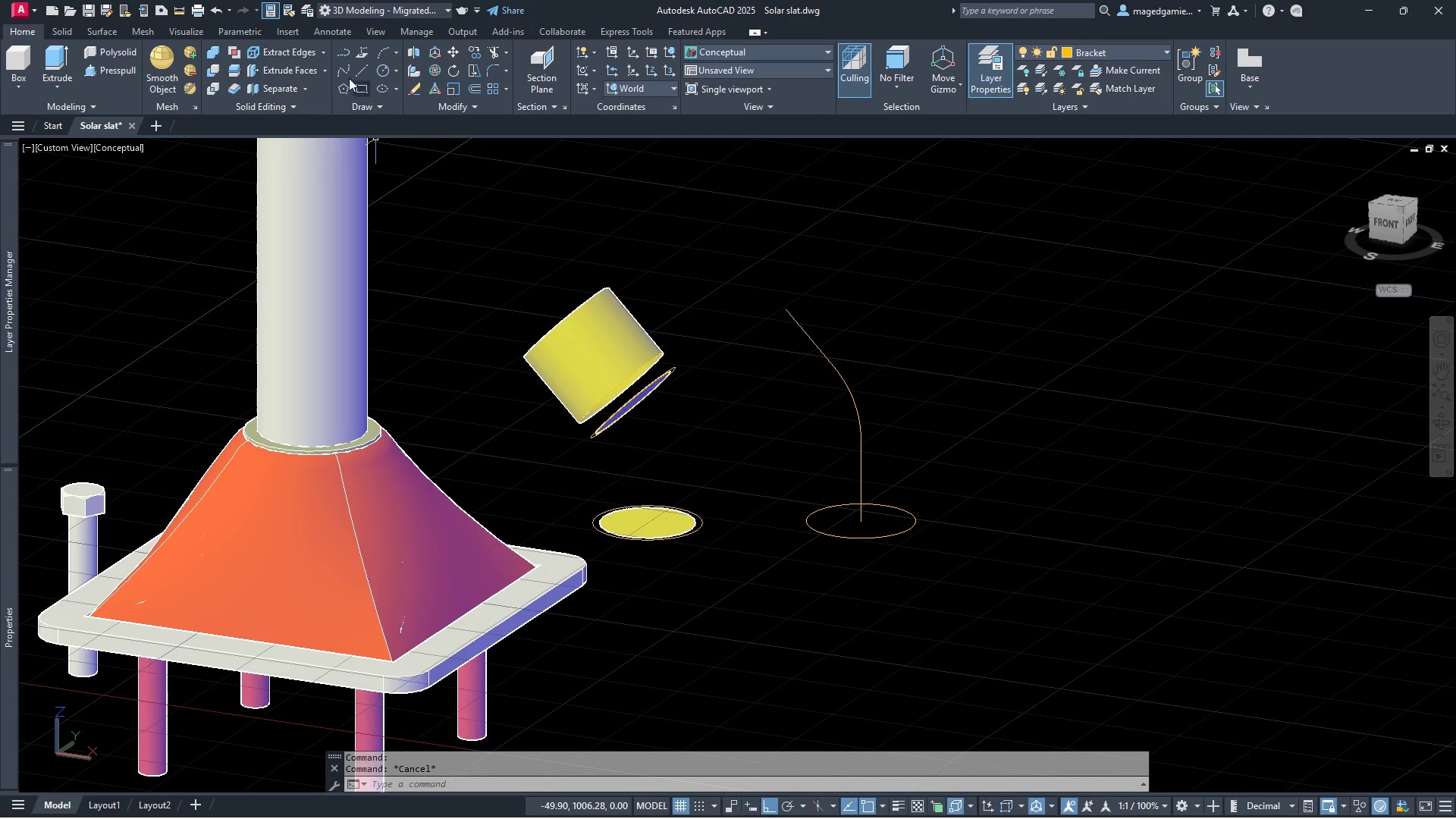 
left_click([101, 29])
 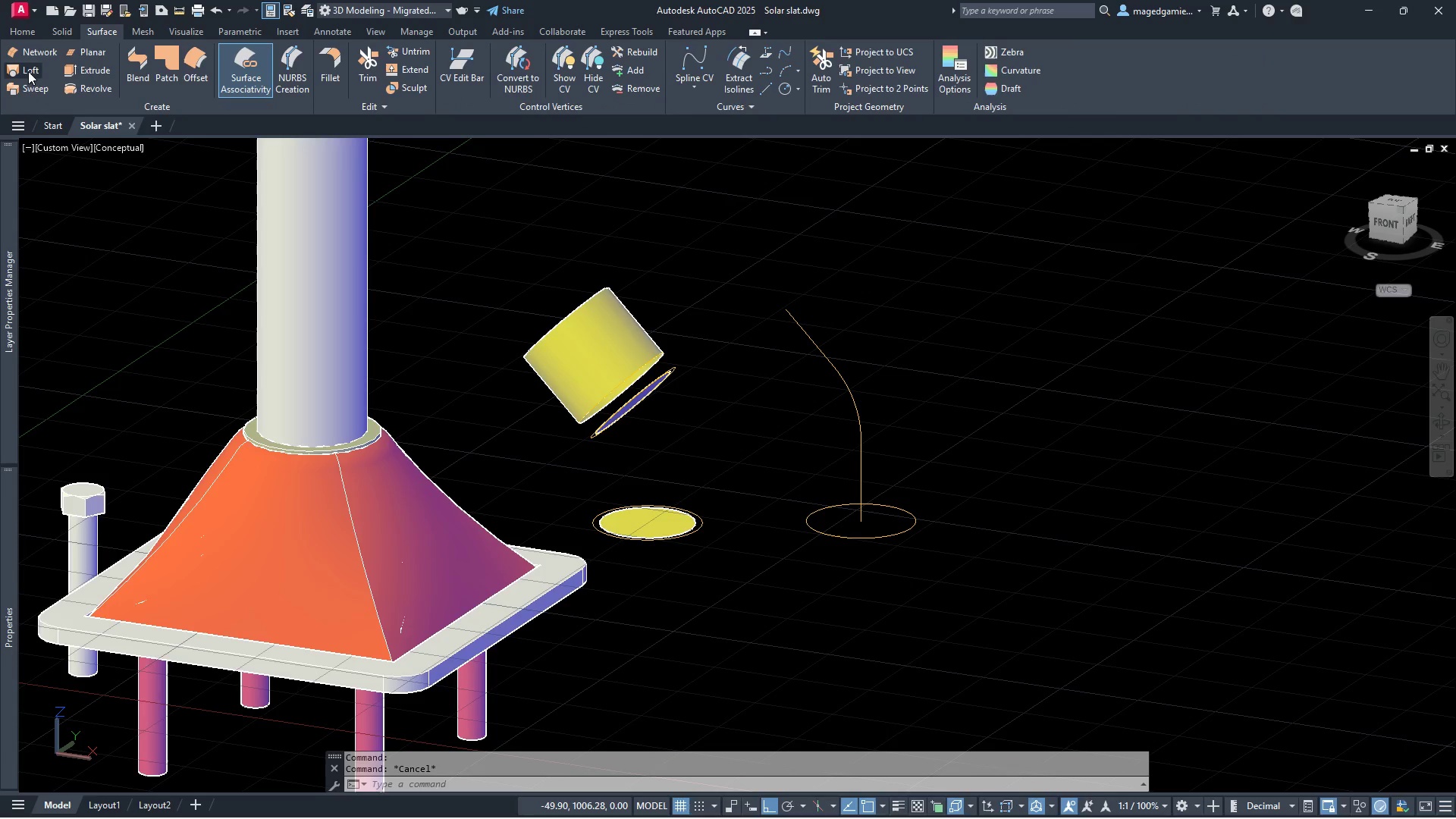 
left_click([24, 92])
 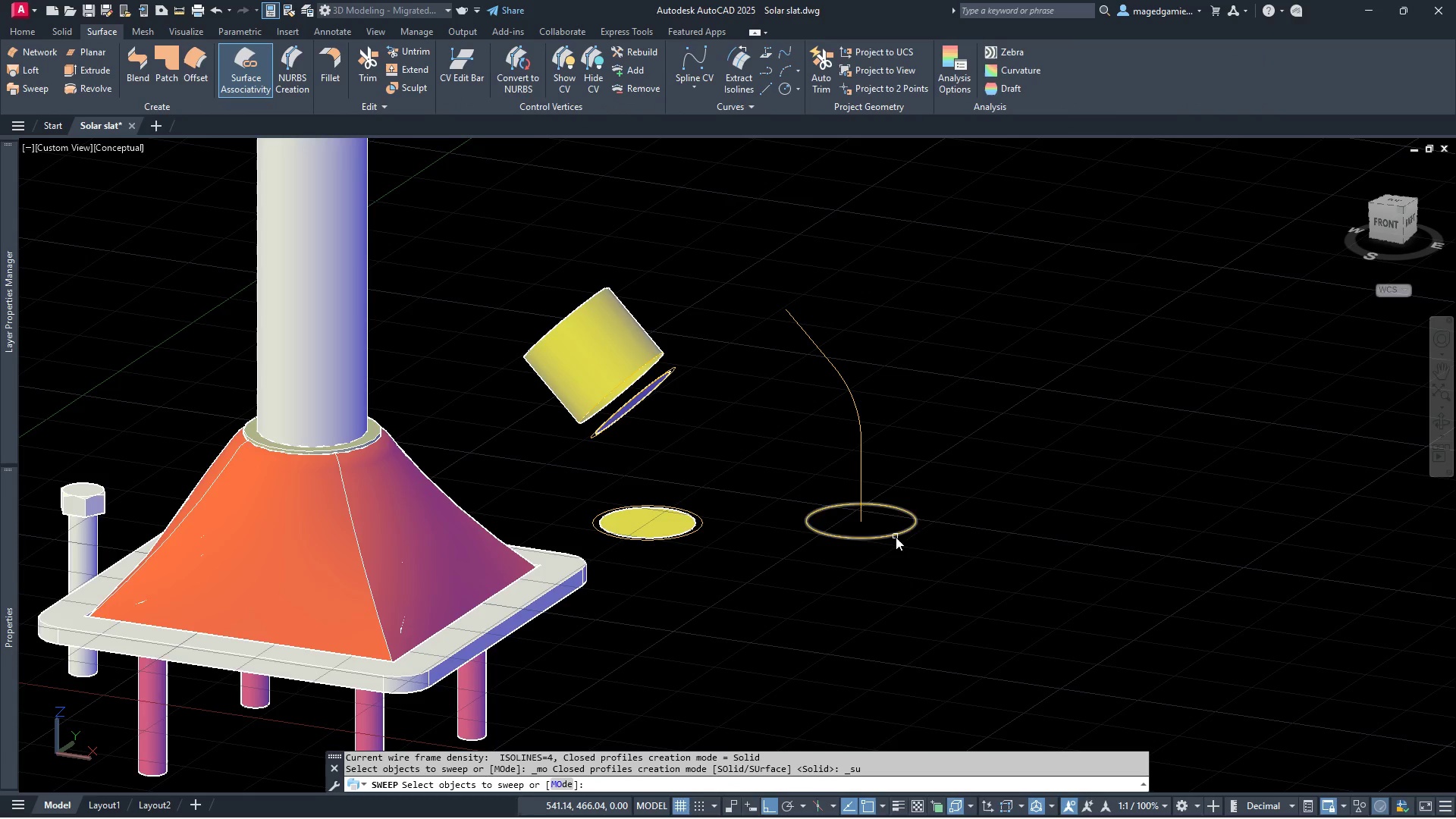 
left_click([896, 537])
 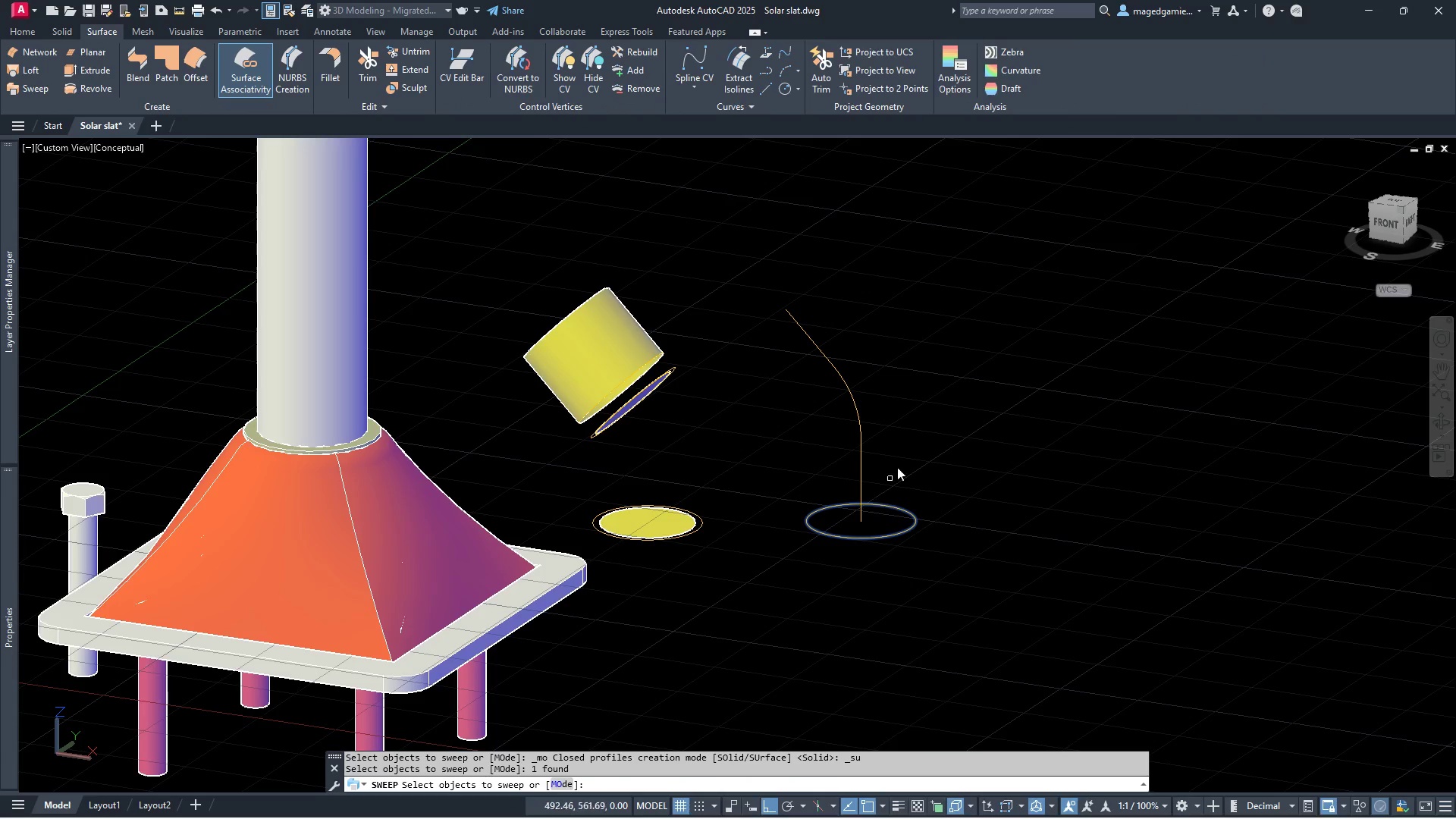 
right_click([902, 456])
 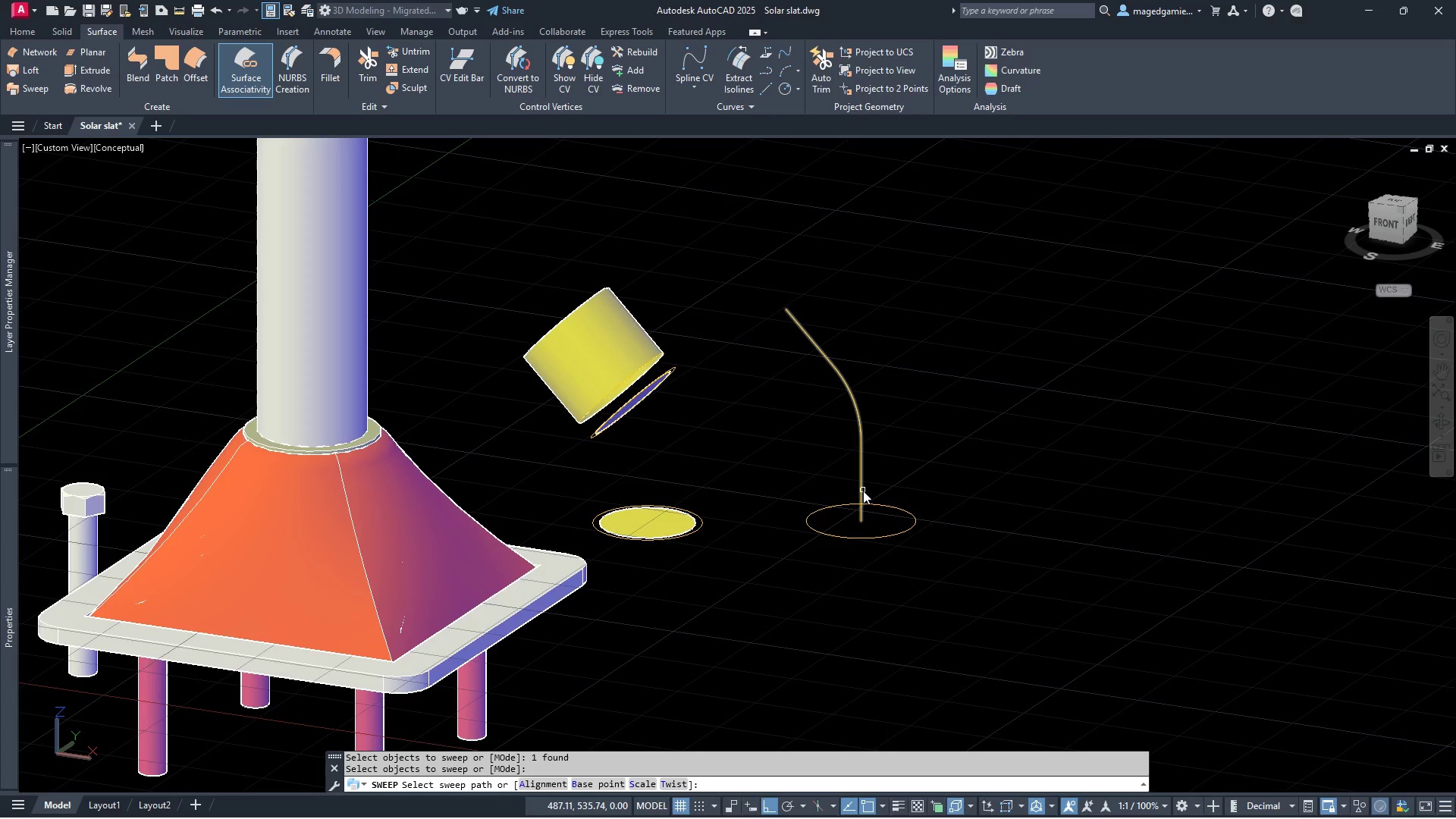 
left_click([863, 491])
 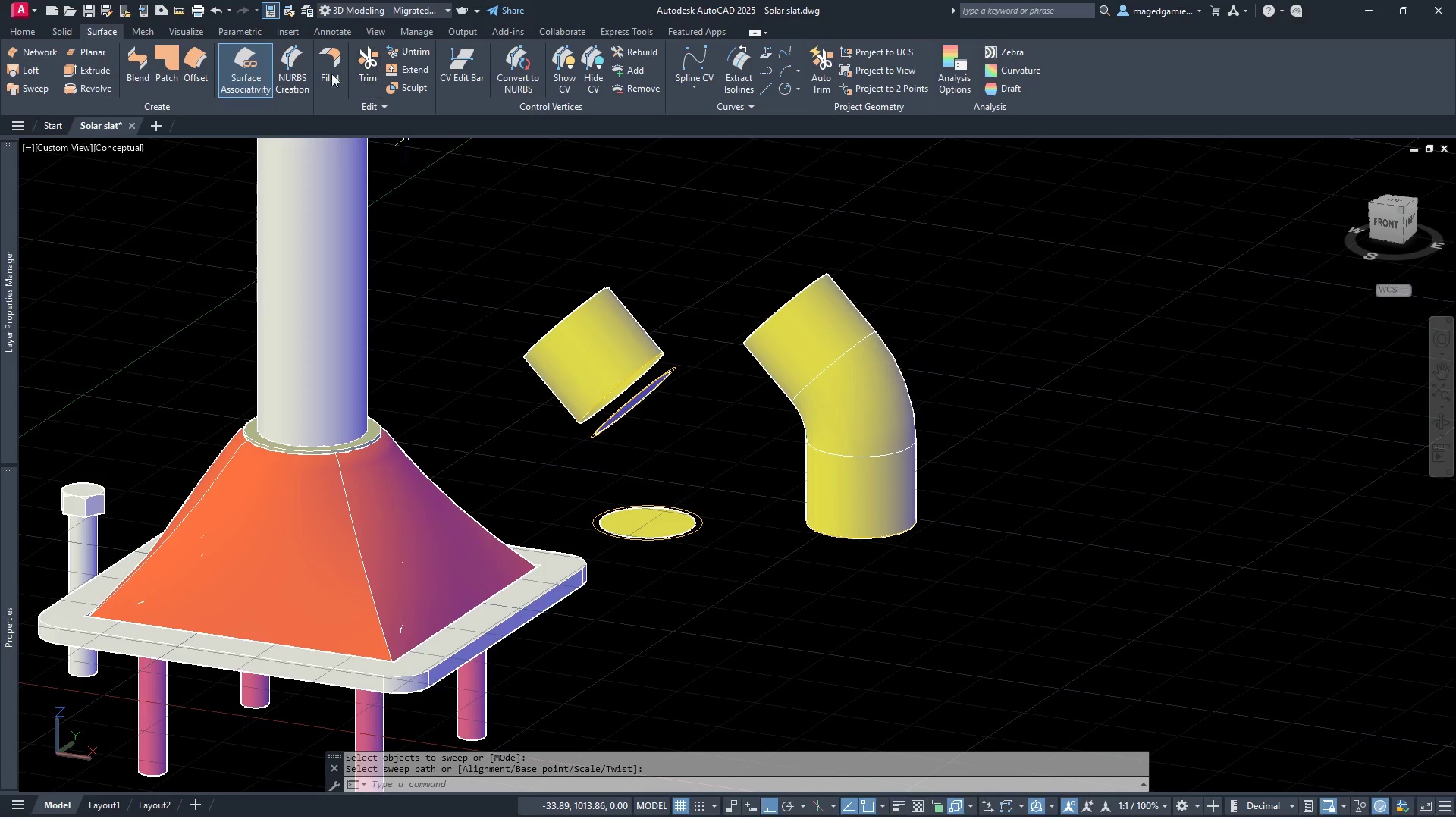 
wait(5.48)
 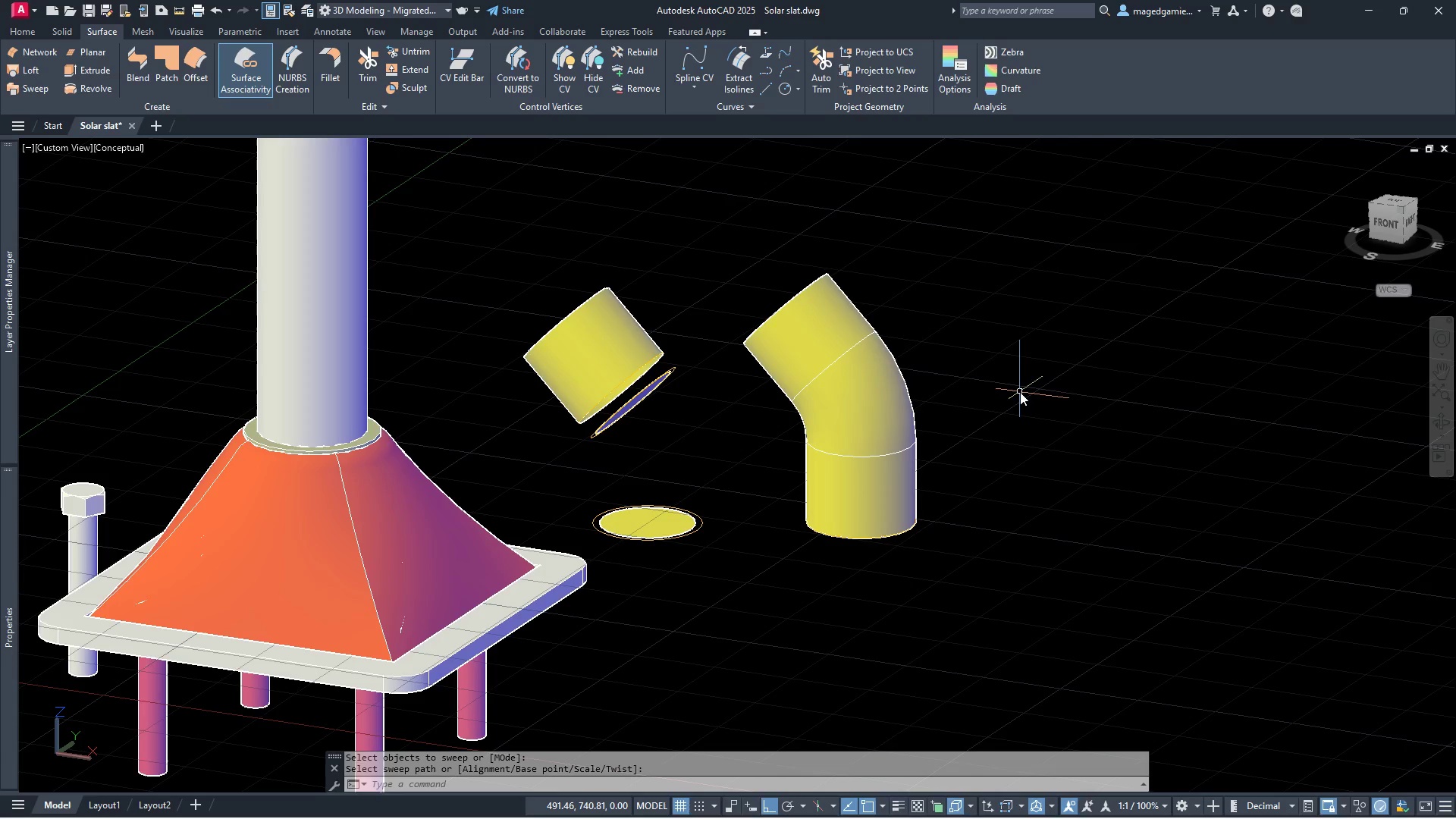 
left_click([58, 30])
 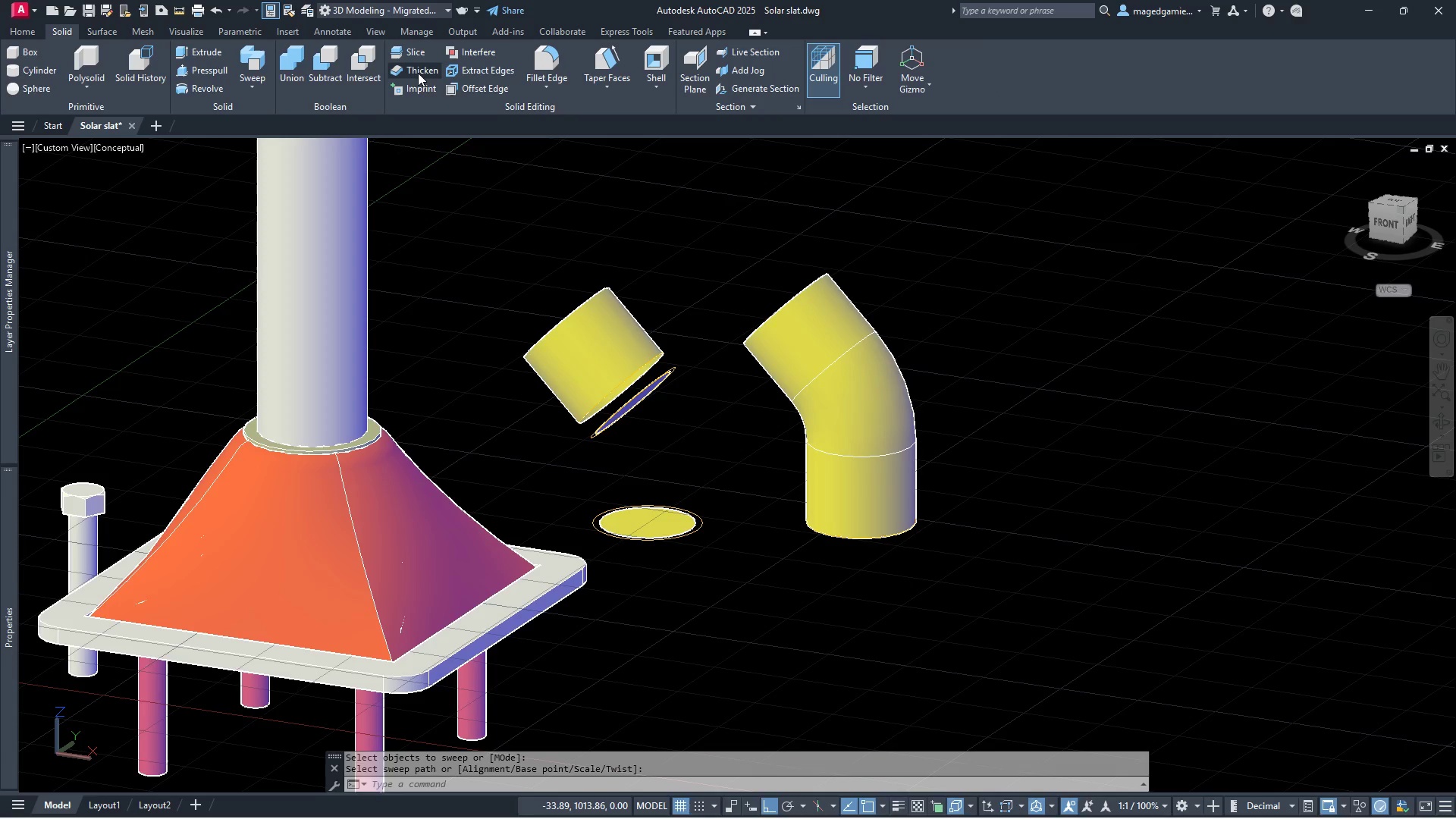 
left_click([423, 70])
 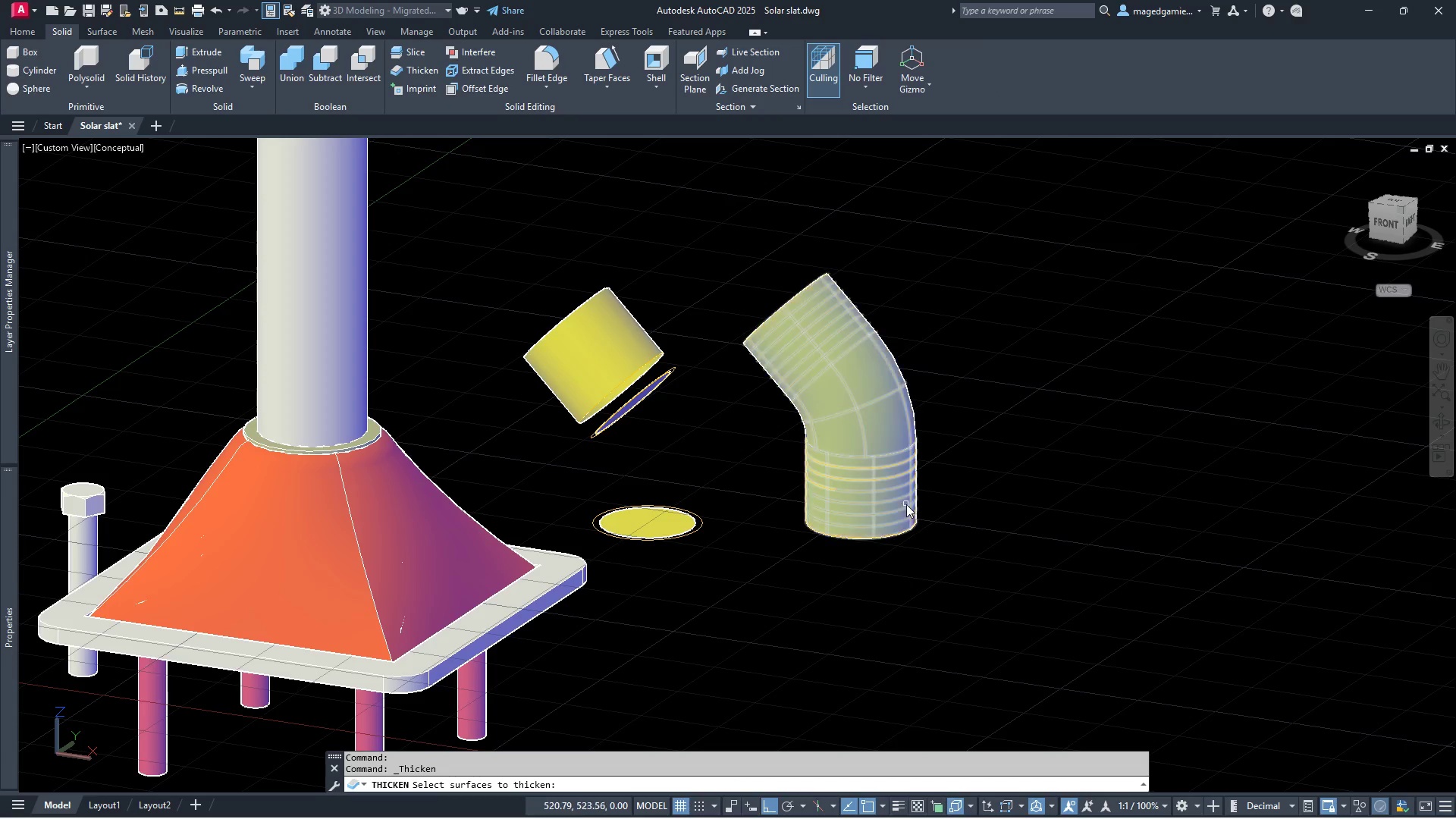 
left_click([899, 504])
 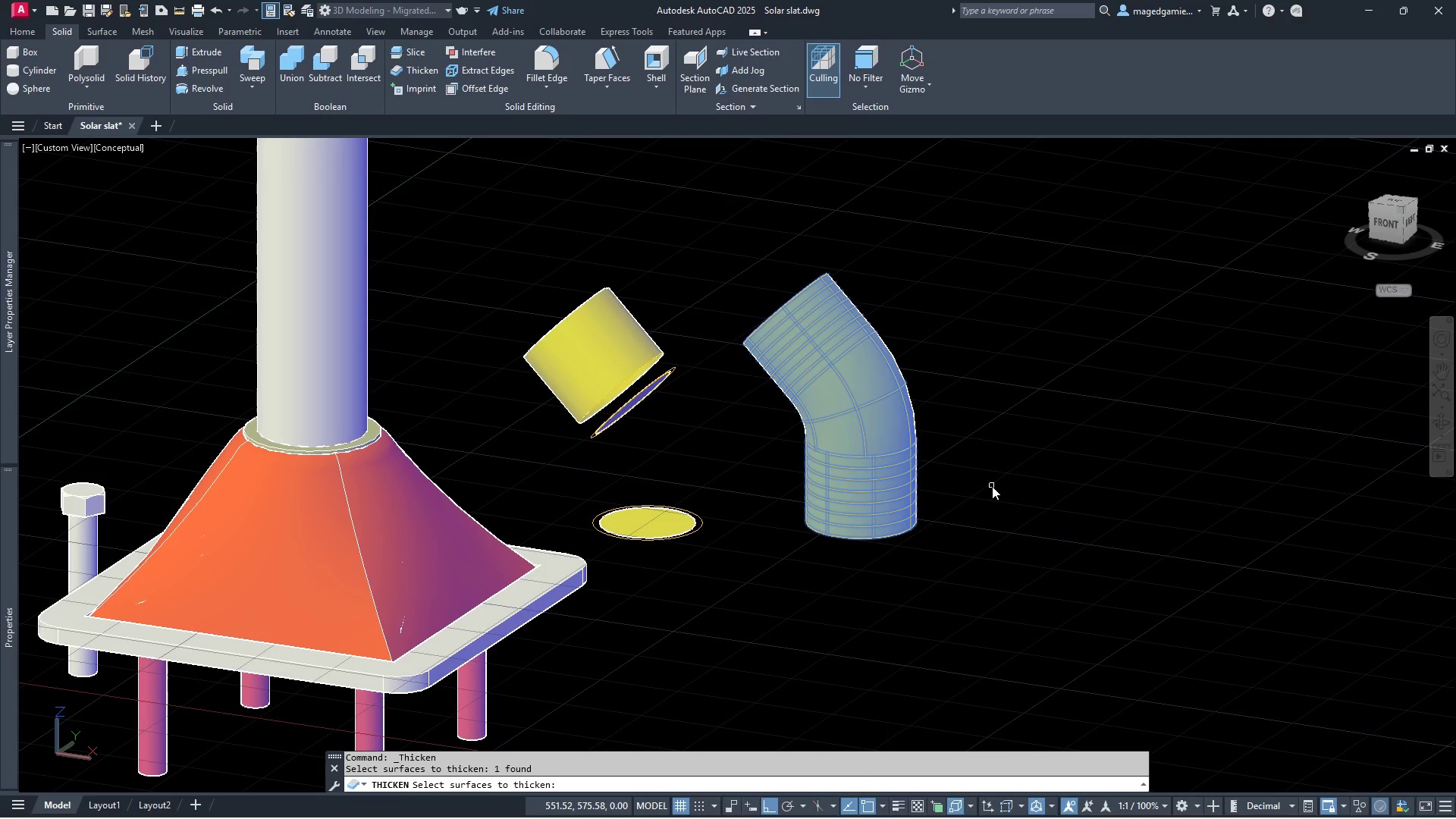 
right_click([992, 486])
 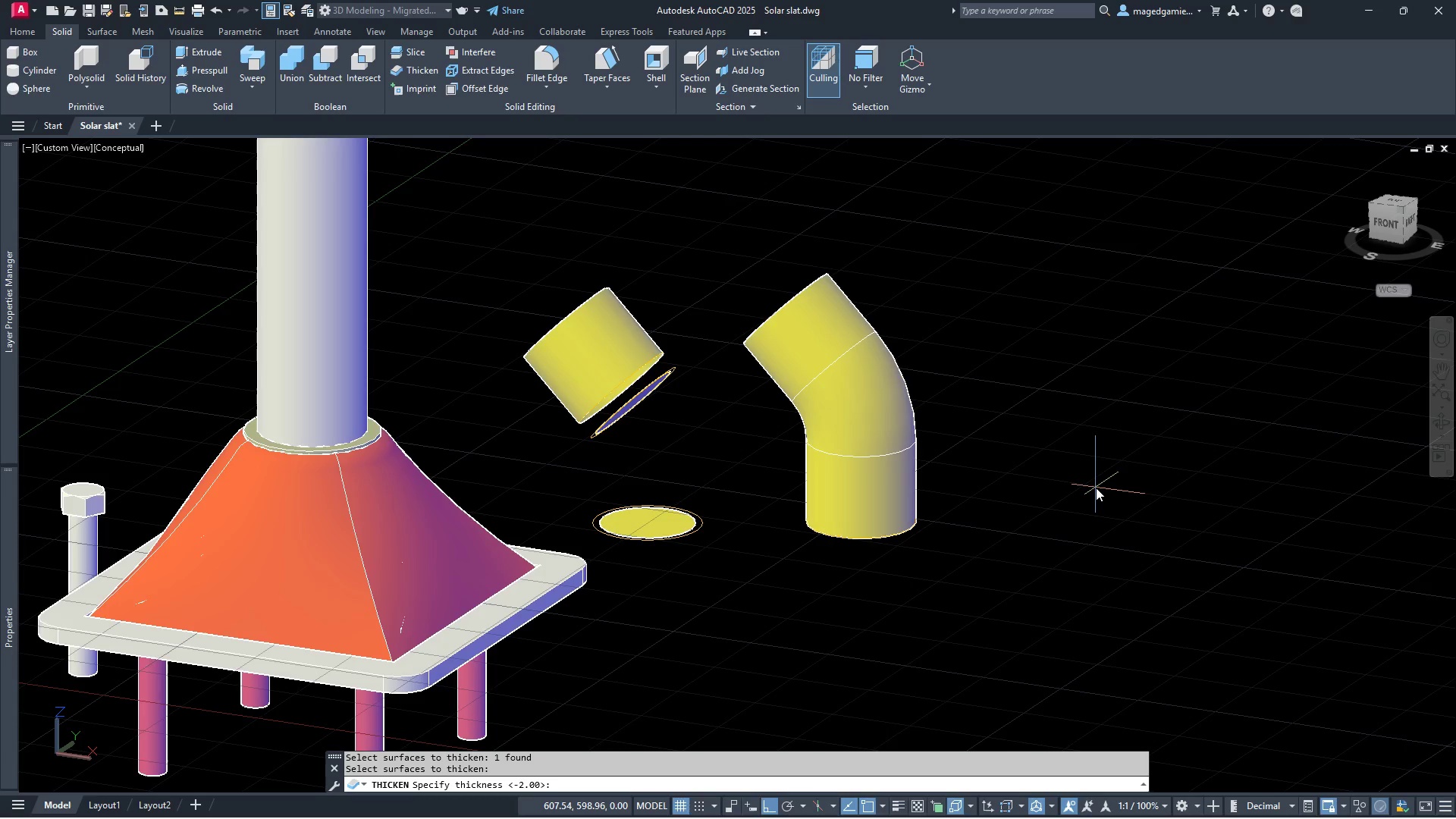 
key(4)
 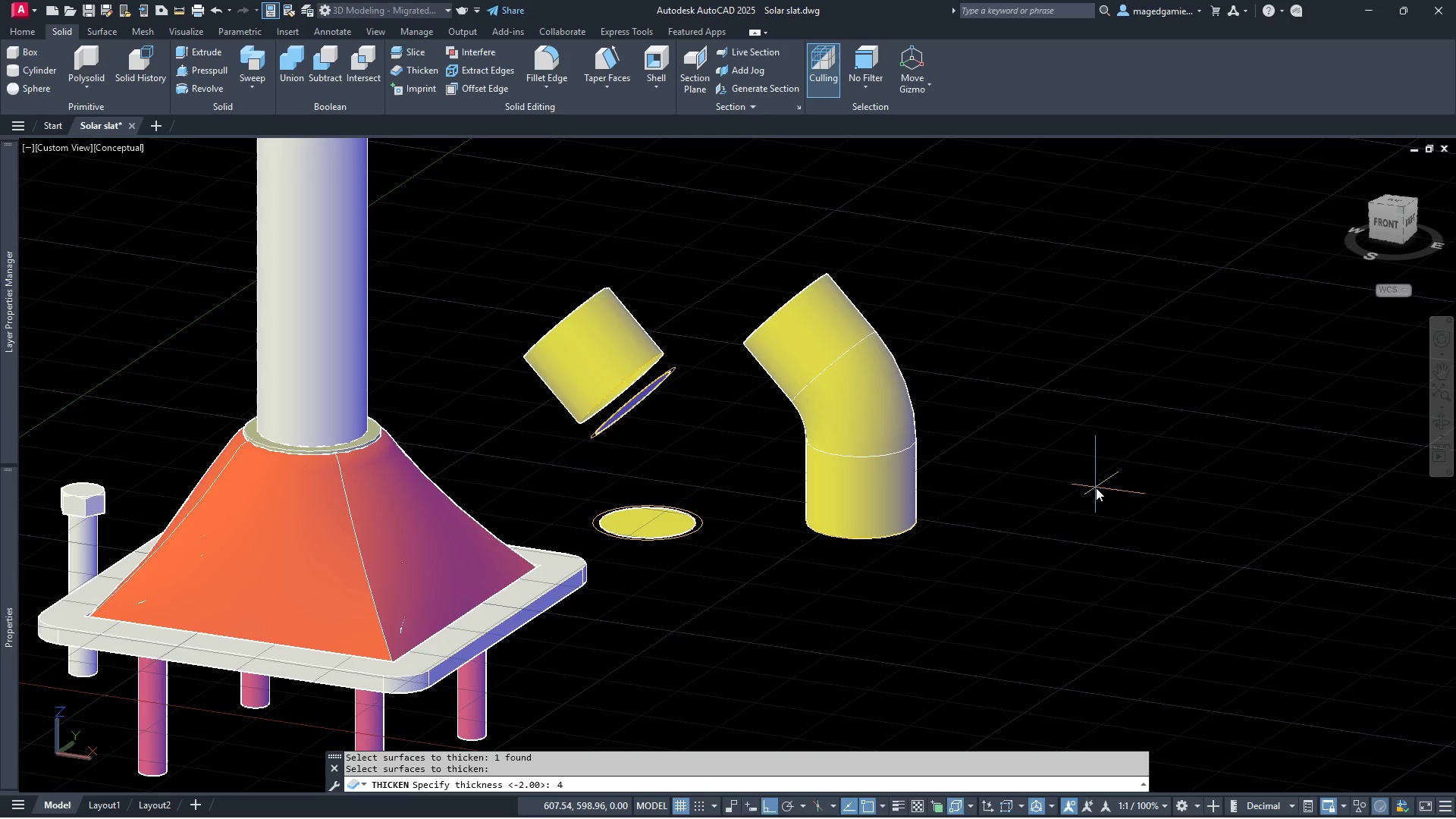 
key(Enter)
 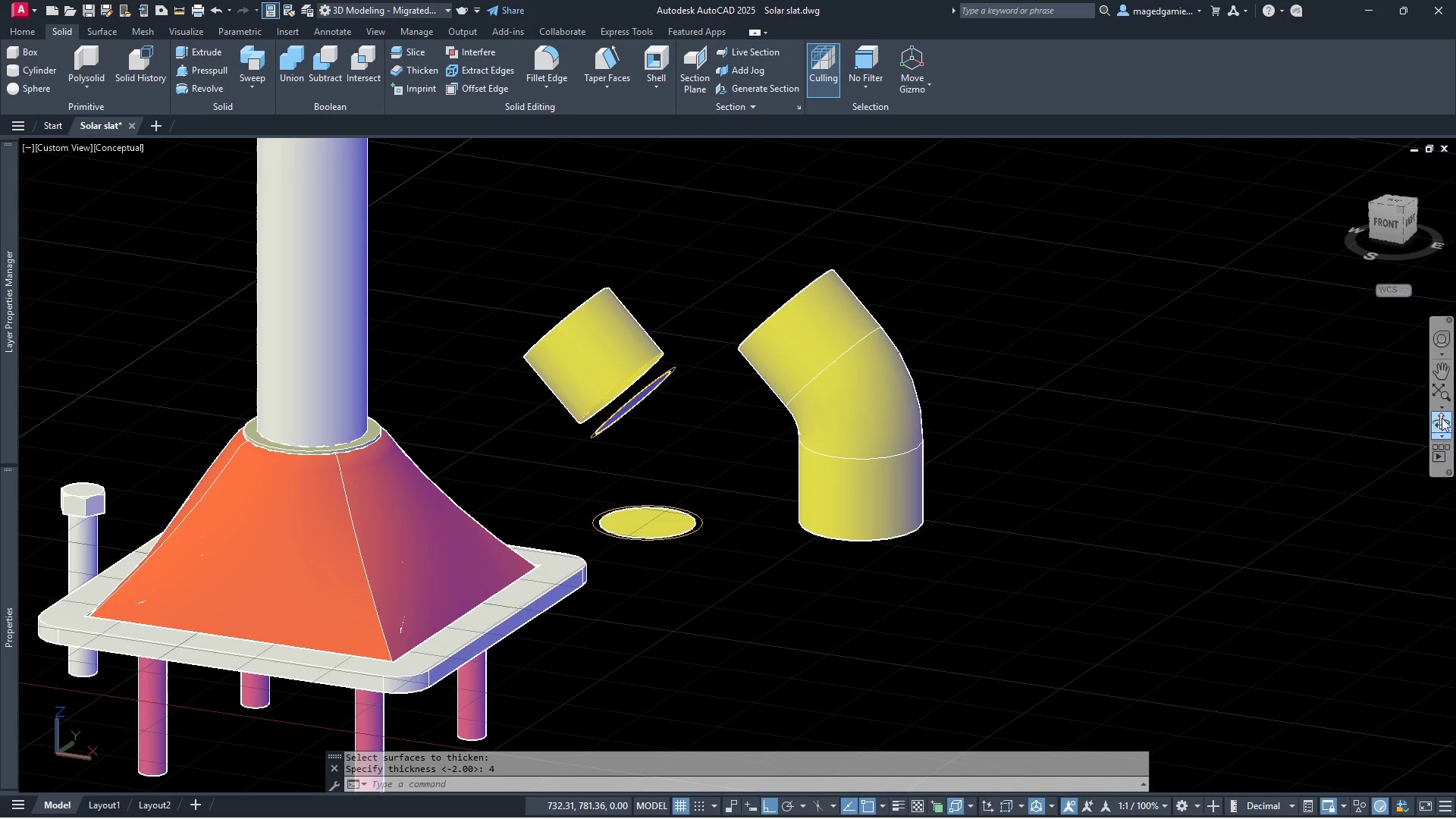 
left_click([1442, 422])
 